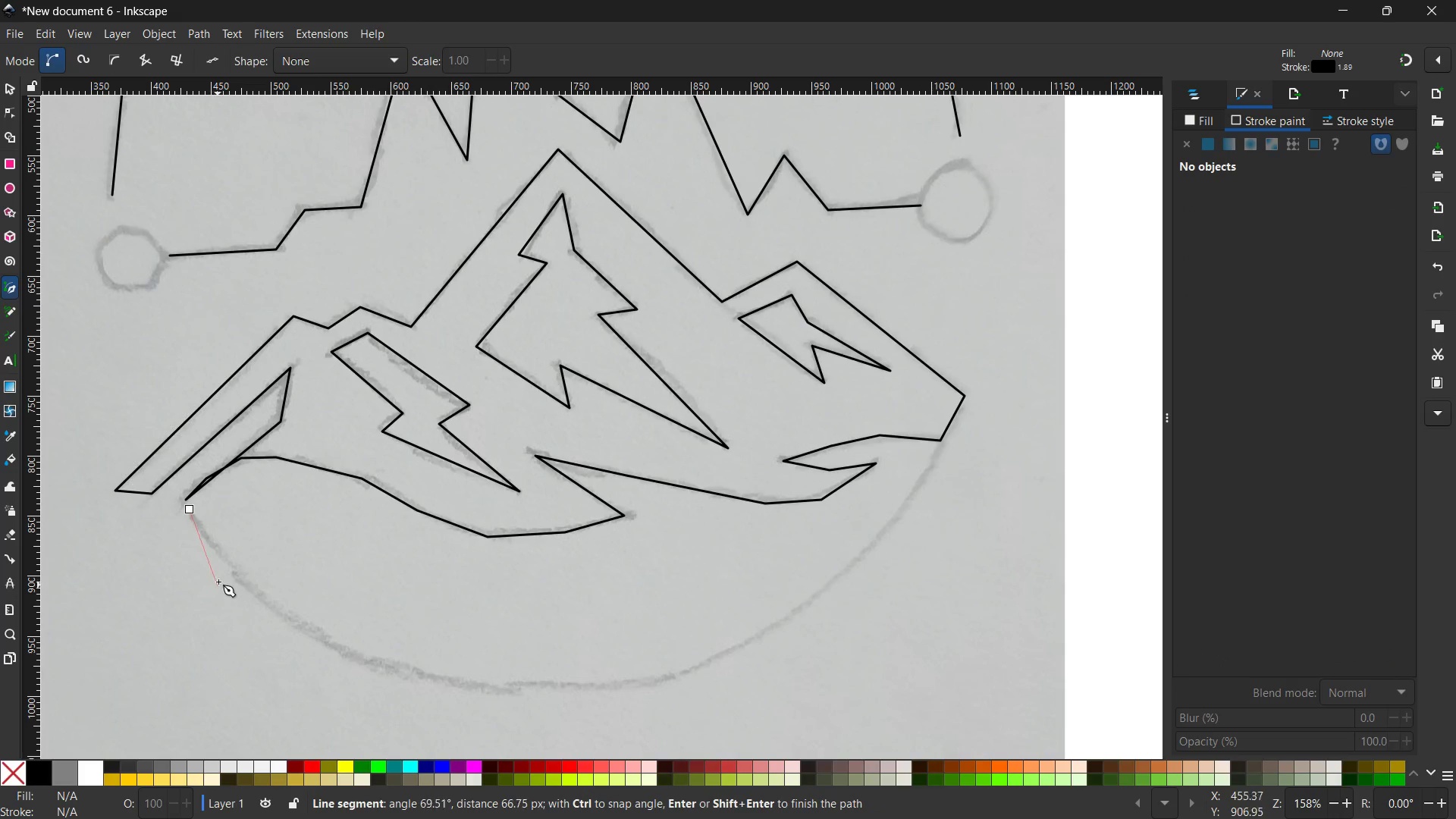 
left_click([224, 560])
 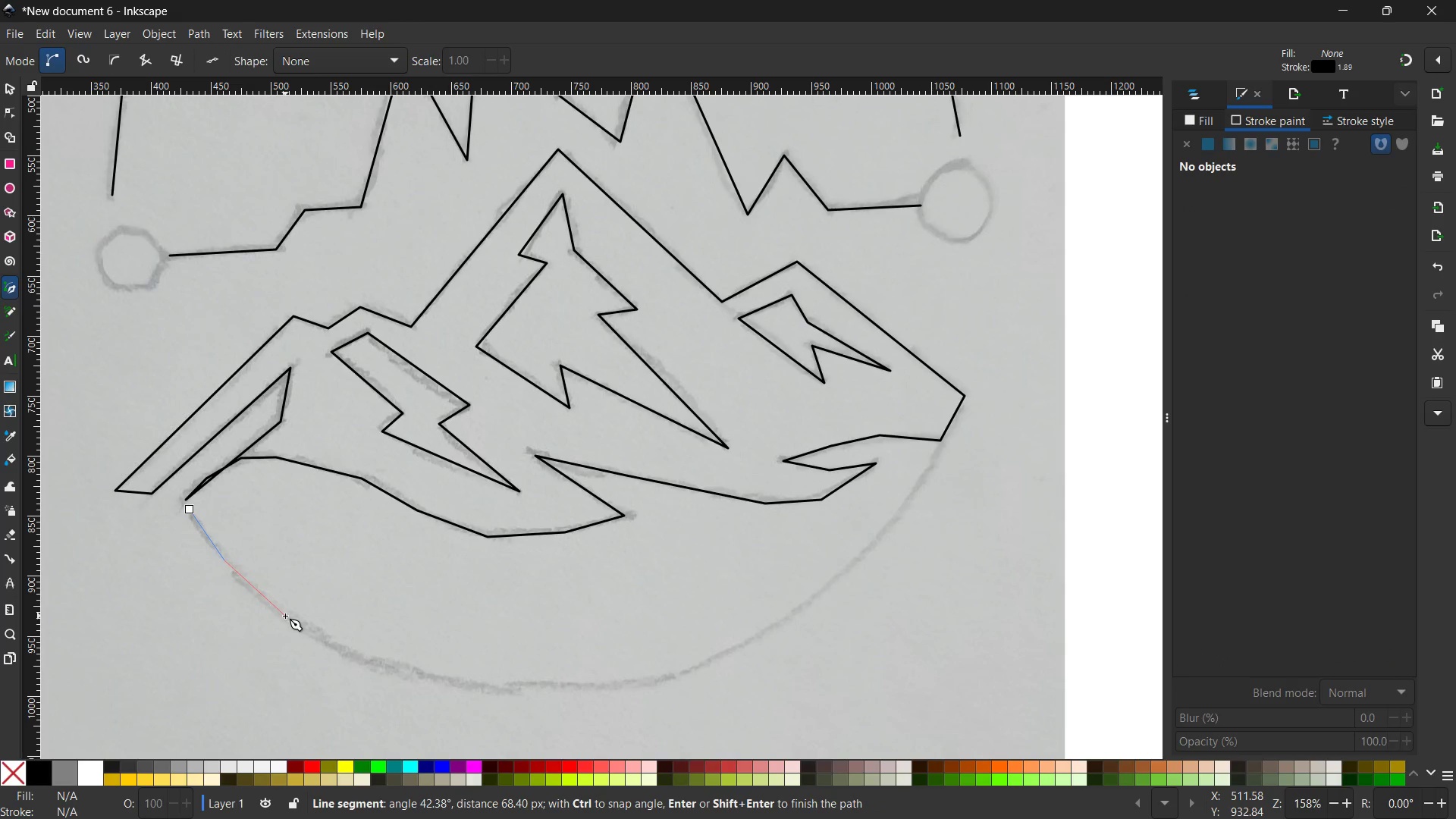 
left_click([285, 616])
 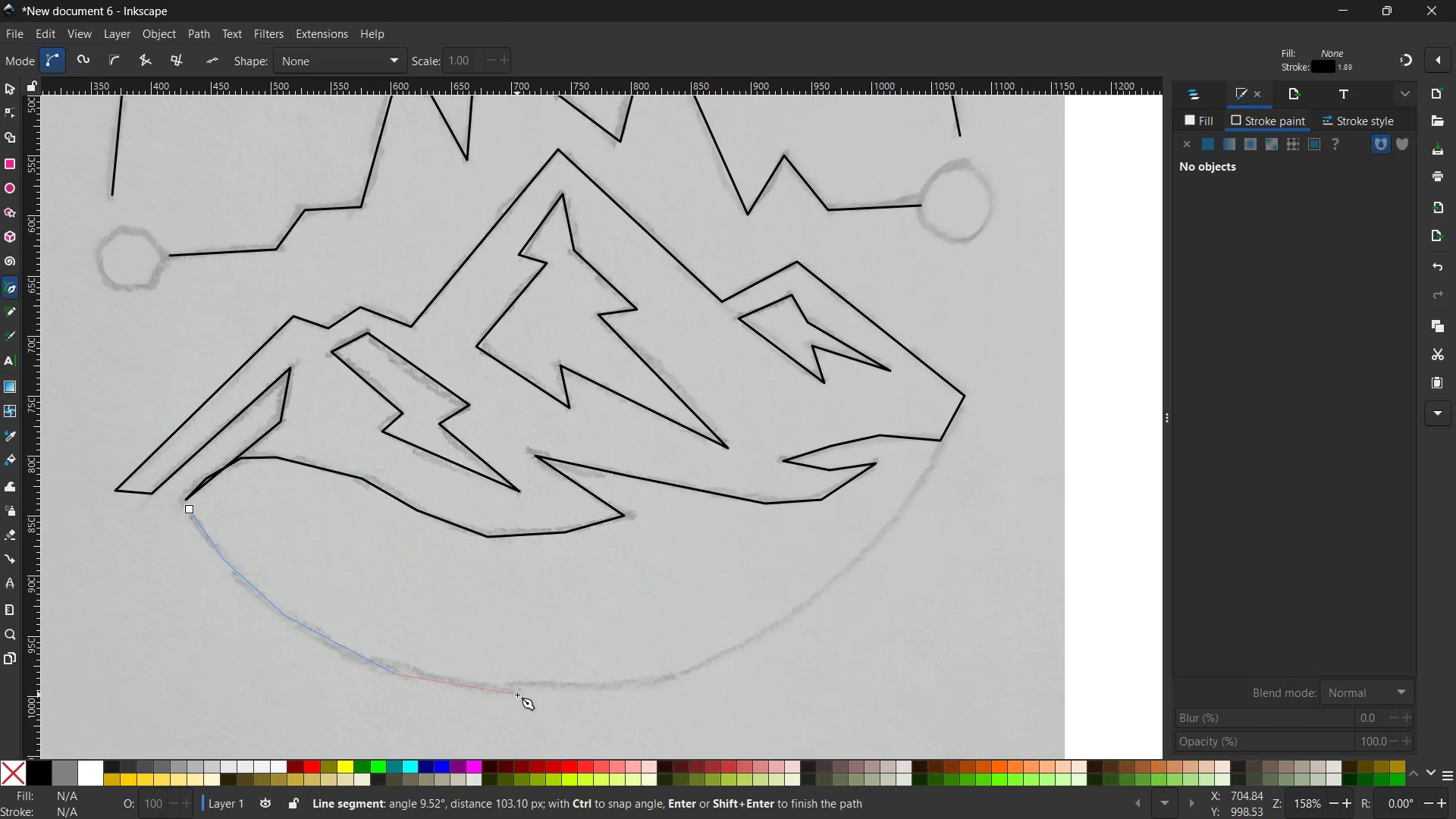 
left_click([516, 694])
 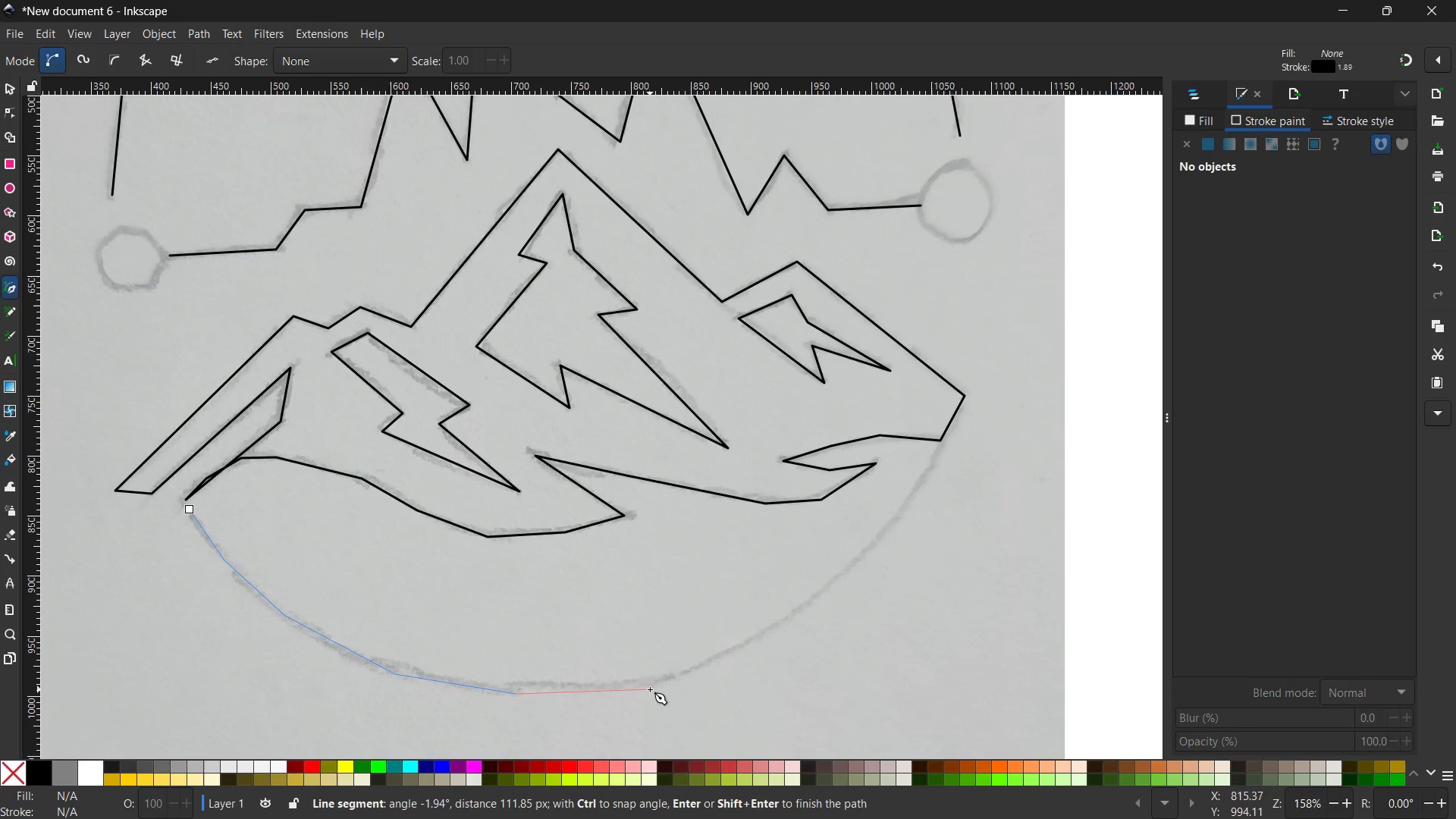 
left_click([651, 689])
 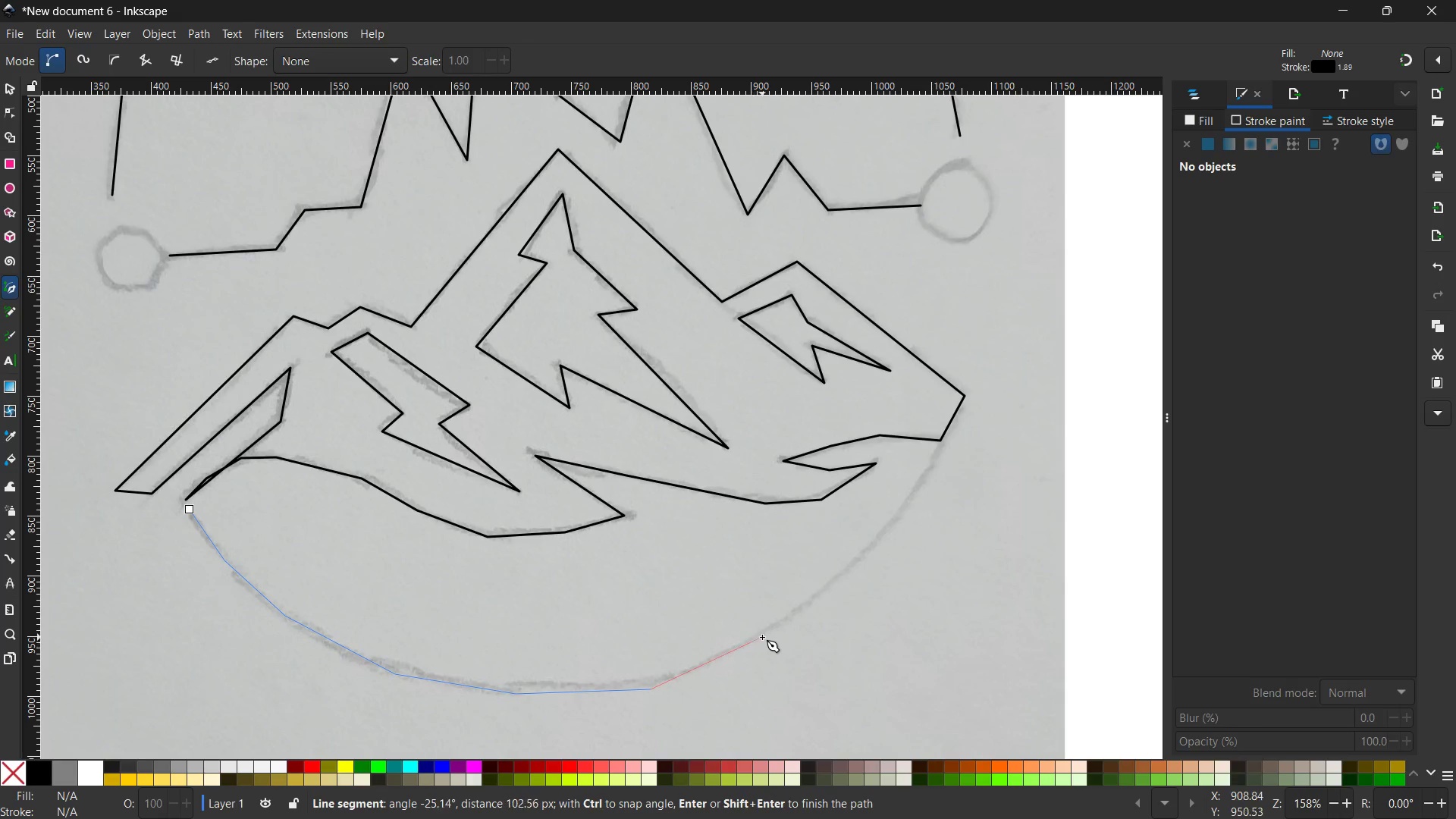 
left_click([763, 636])
 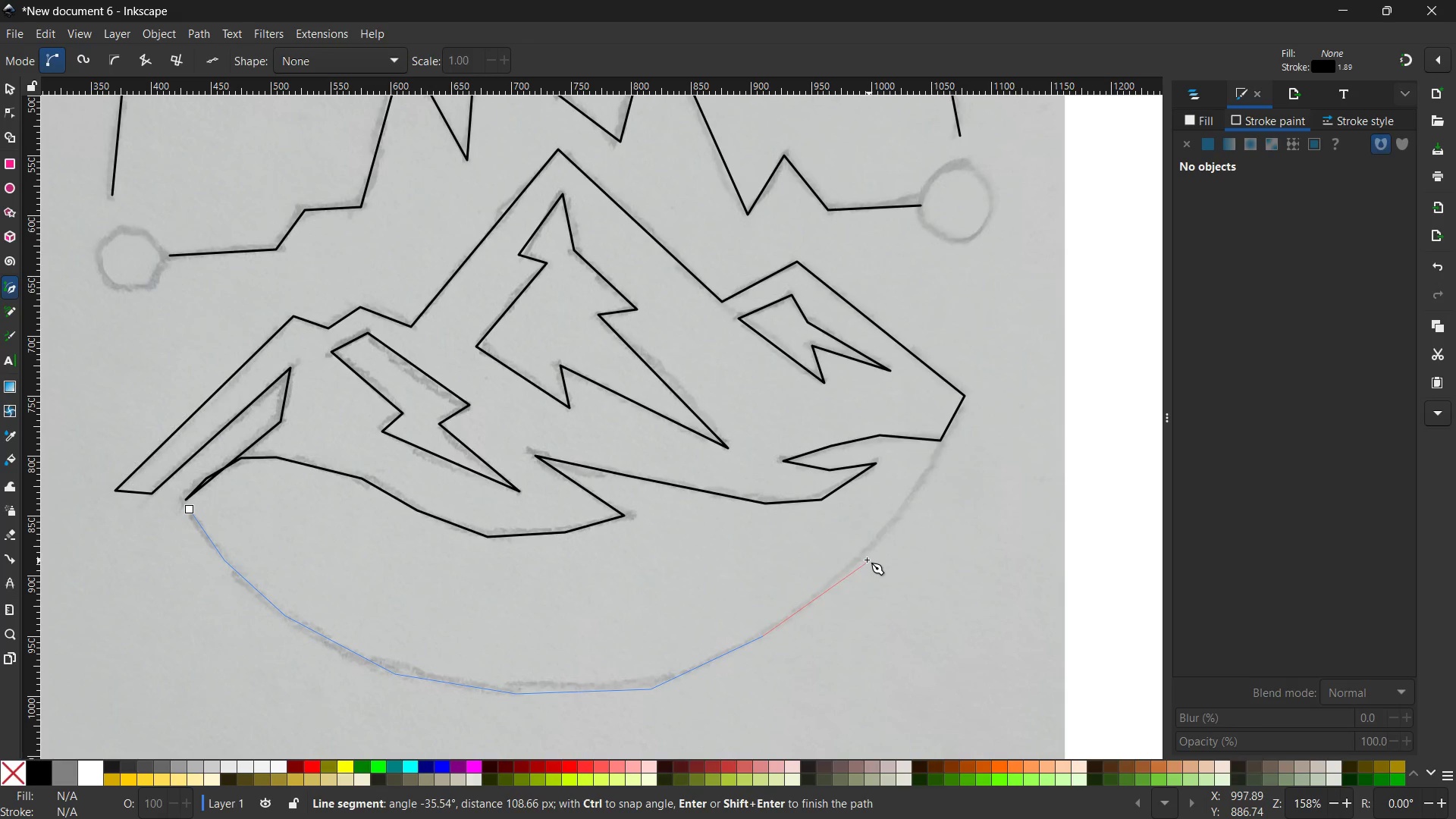 
left_click([866, 557])
 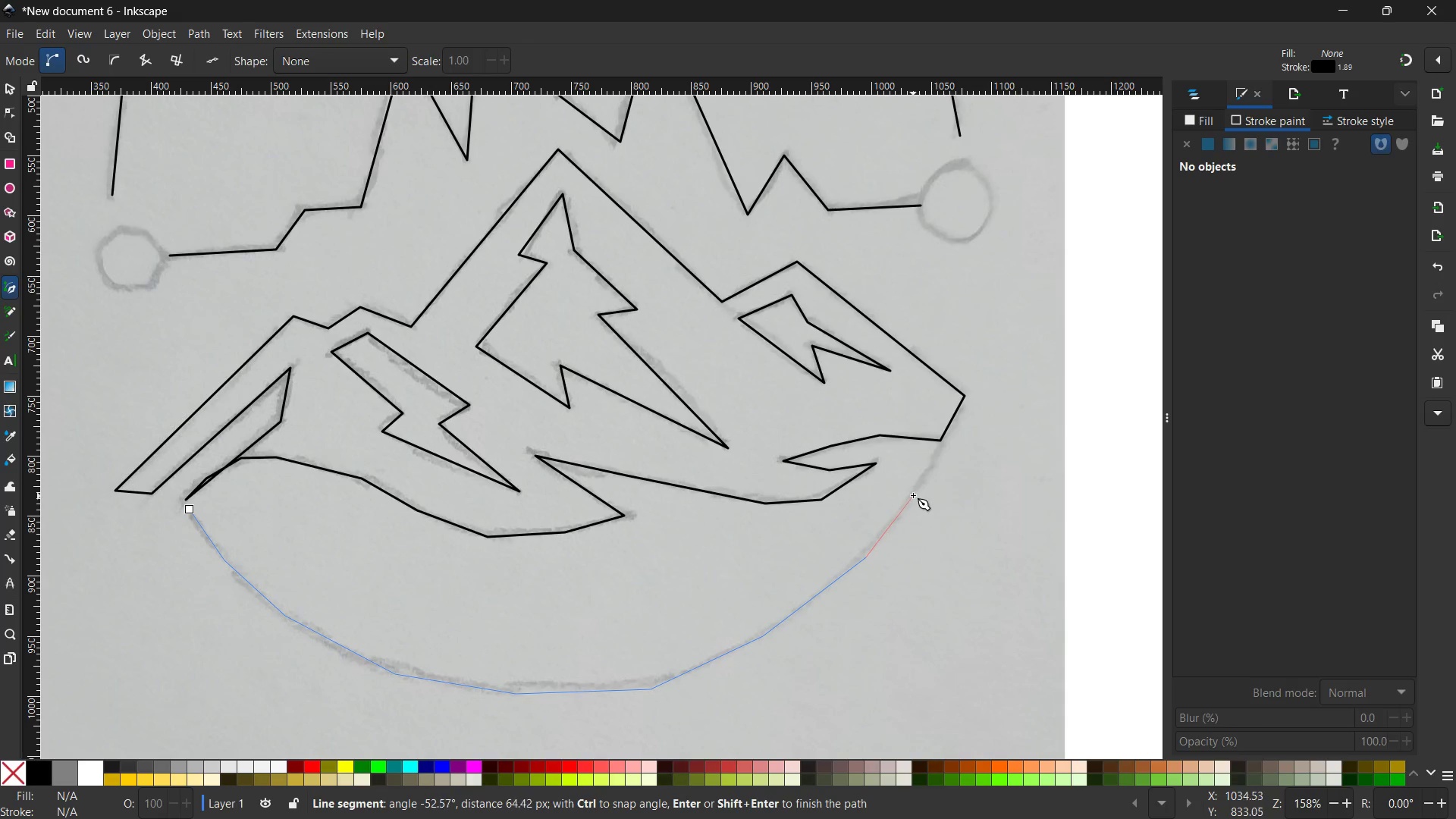 
left_click([915, 494])
 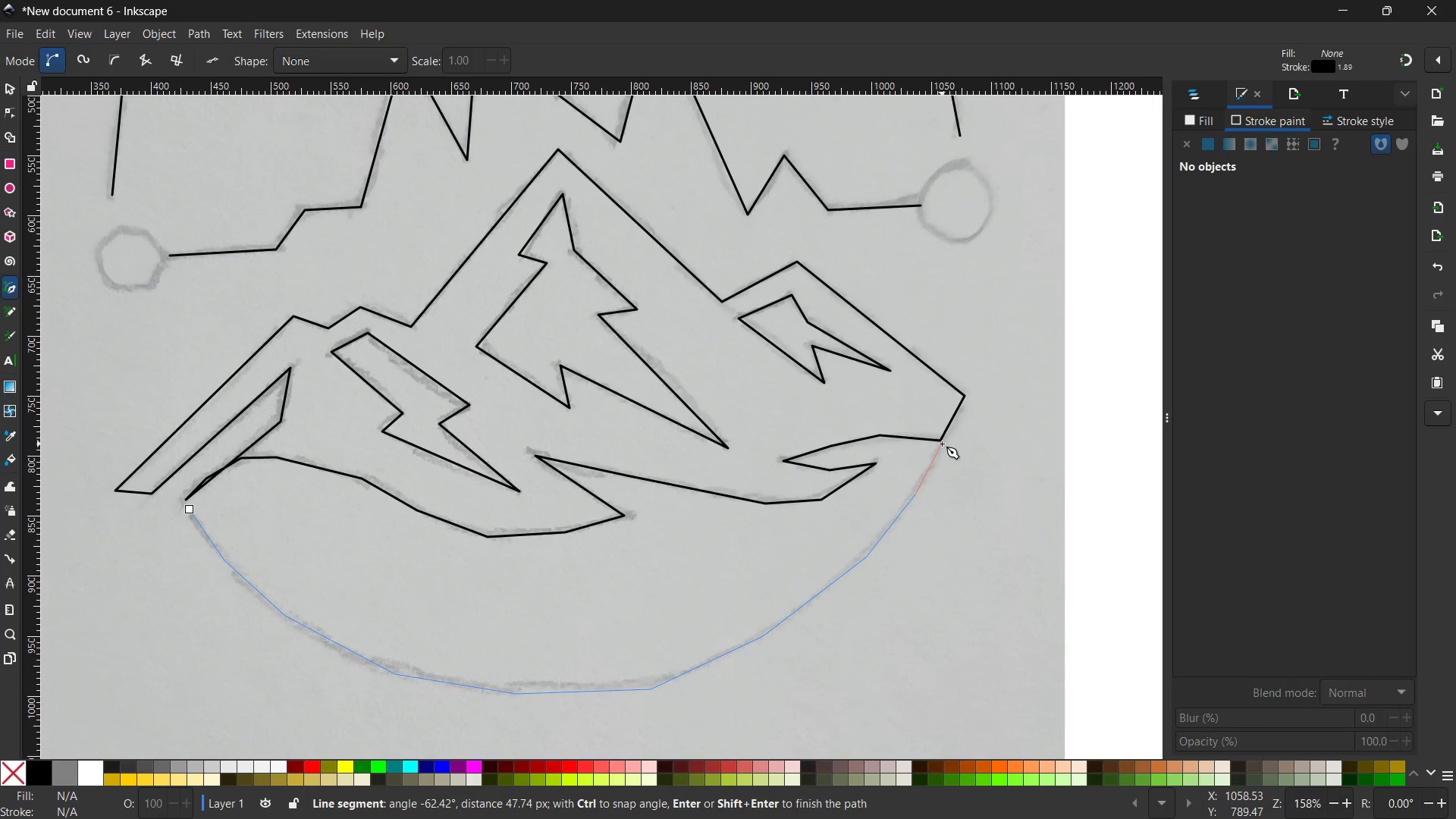 
left_click([942, 441])
 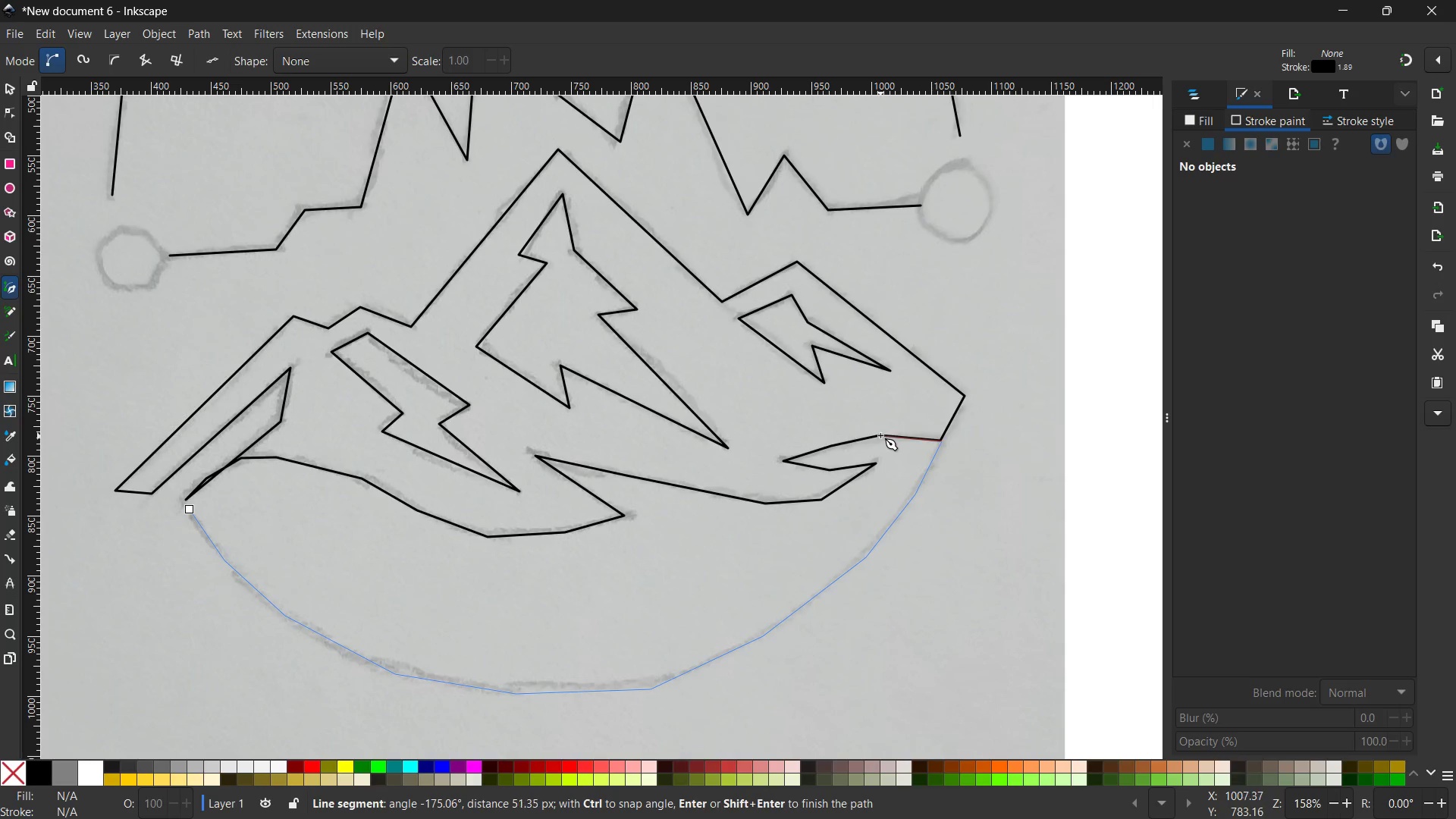 
left_click([880, 435])
 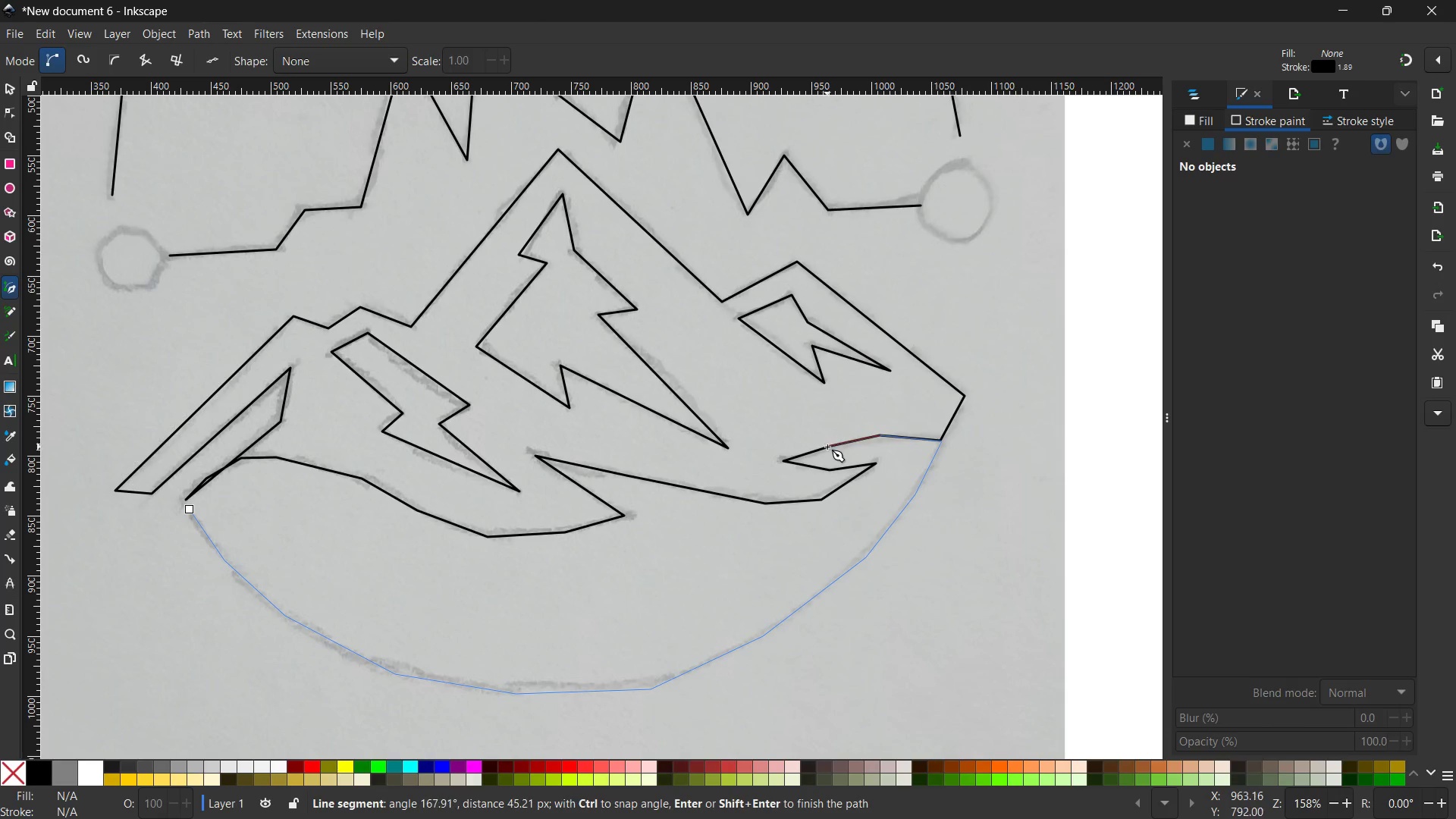 
left_click([827, 447])
 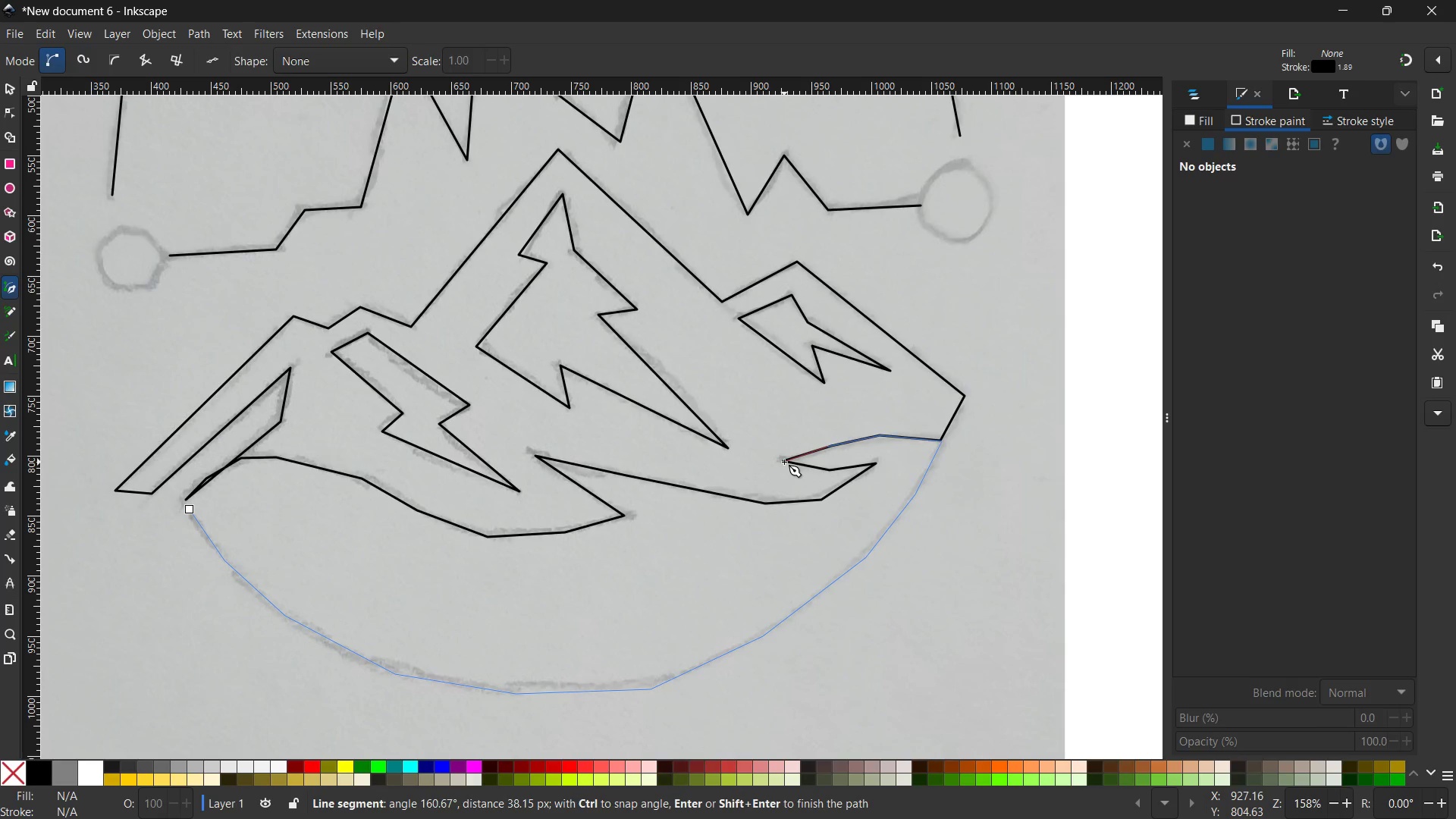 
left_click([784, 462])
 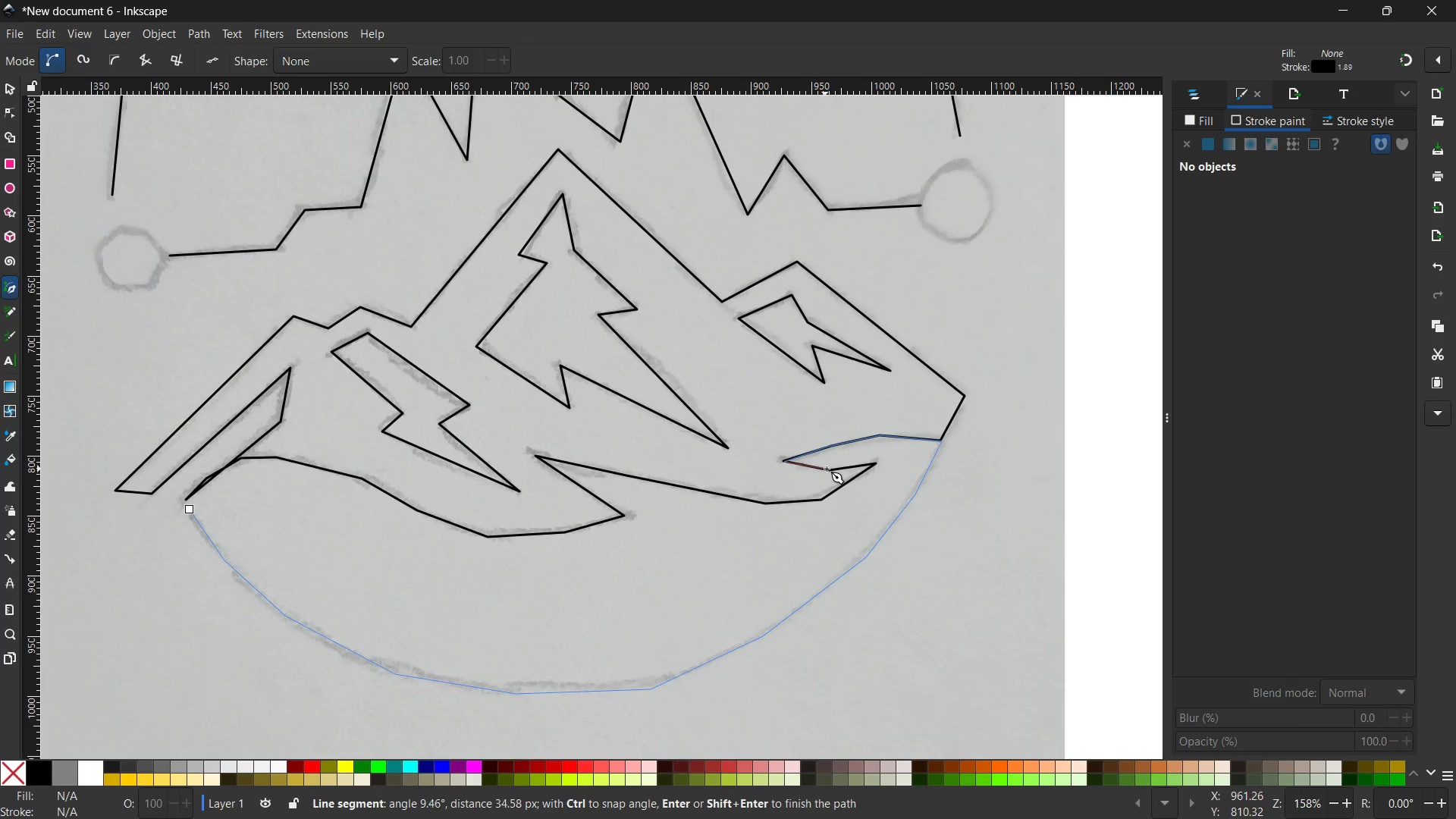 
left_click([827, 469])
 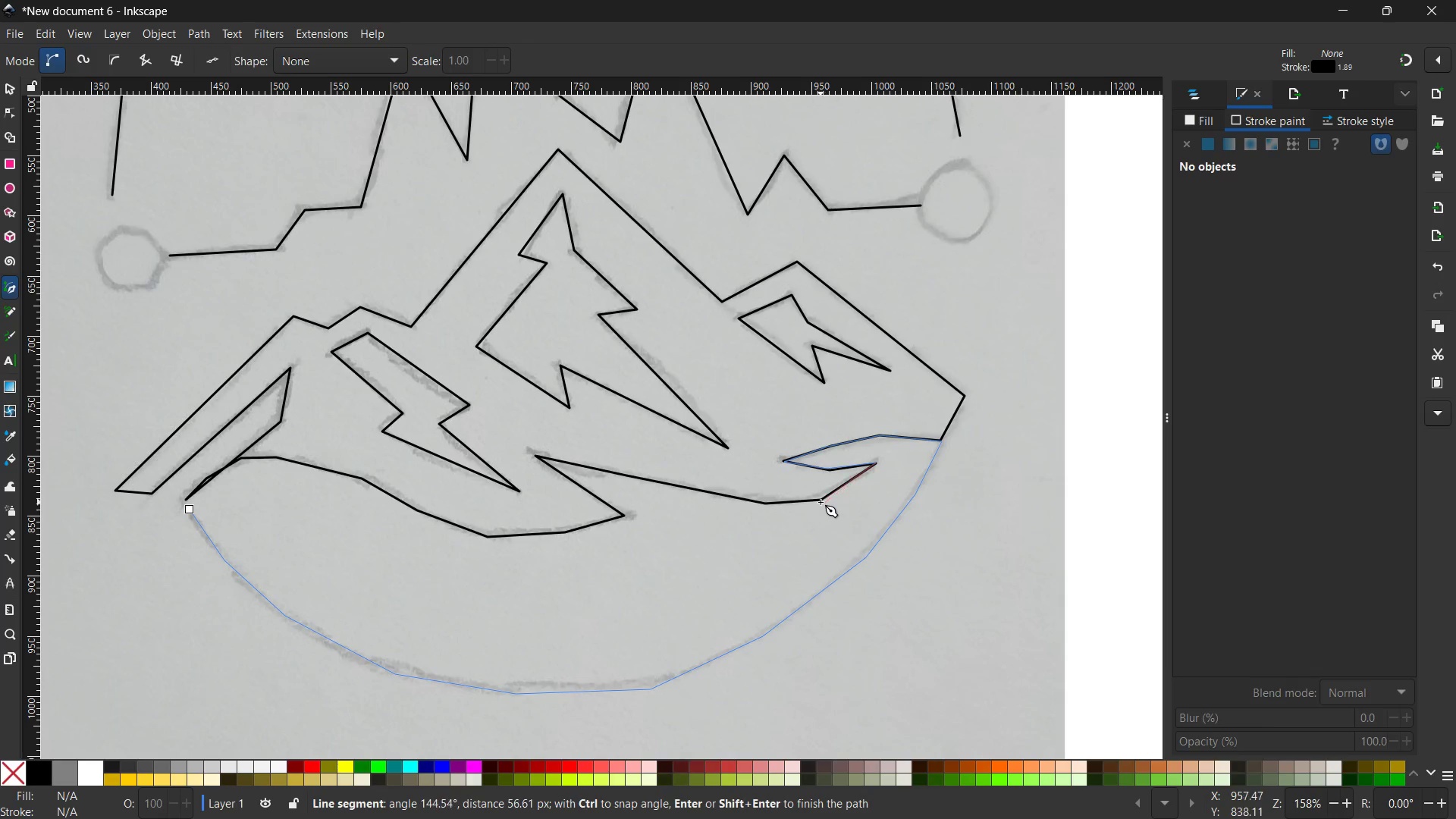 
left_click([821, 501])
 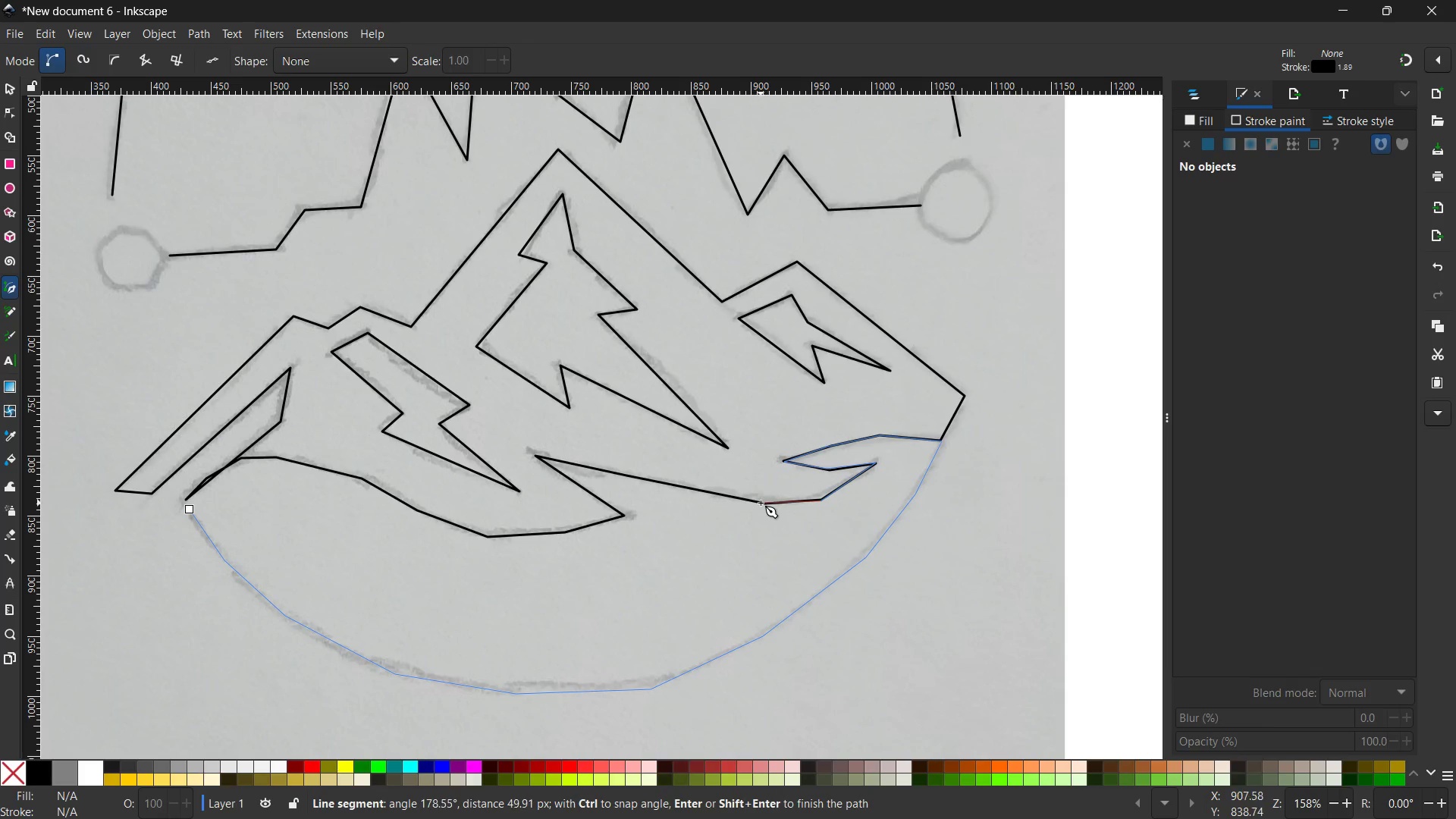 
left_click([761, 503])
 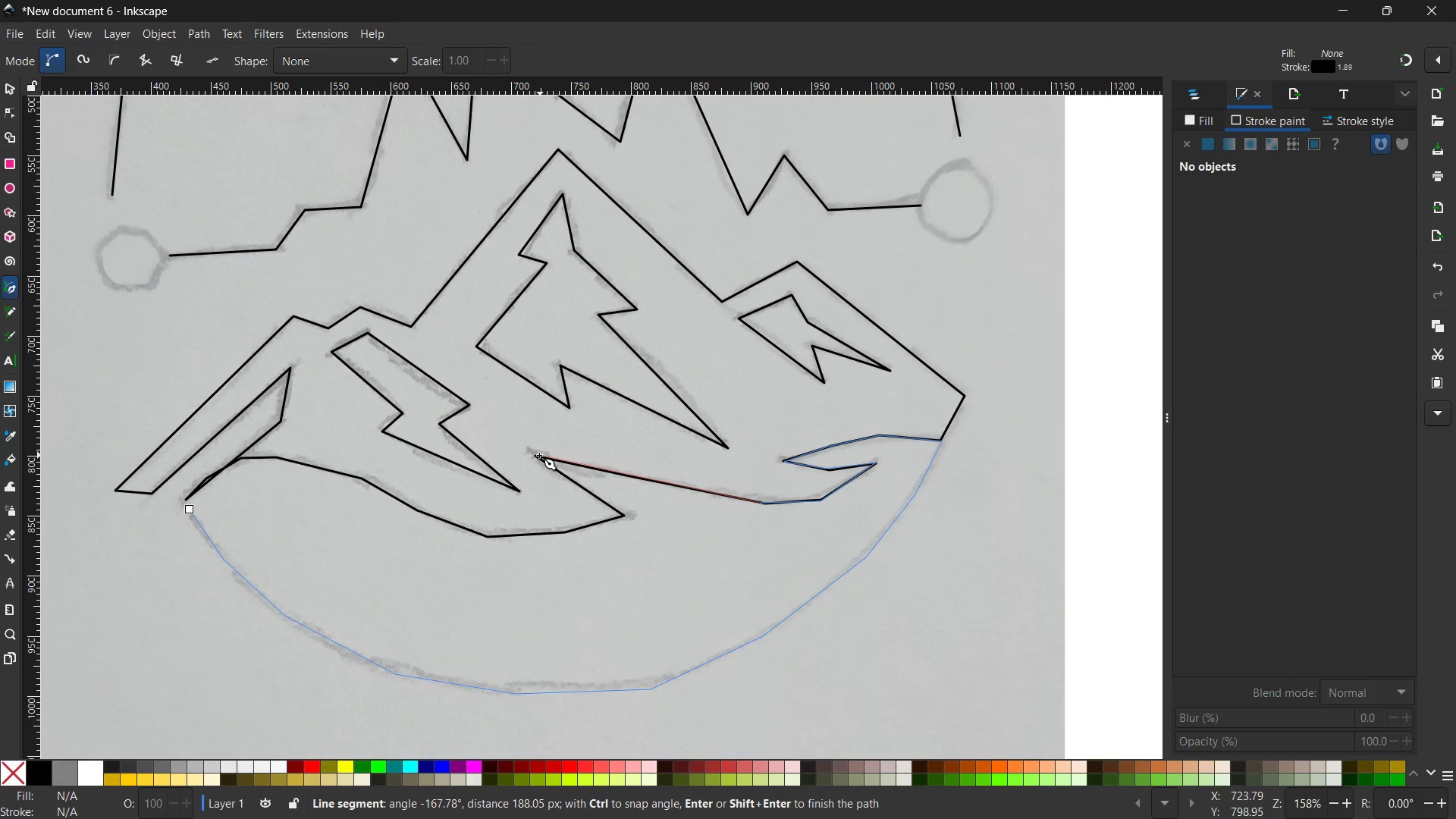 
left_click([538, 455])
 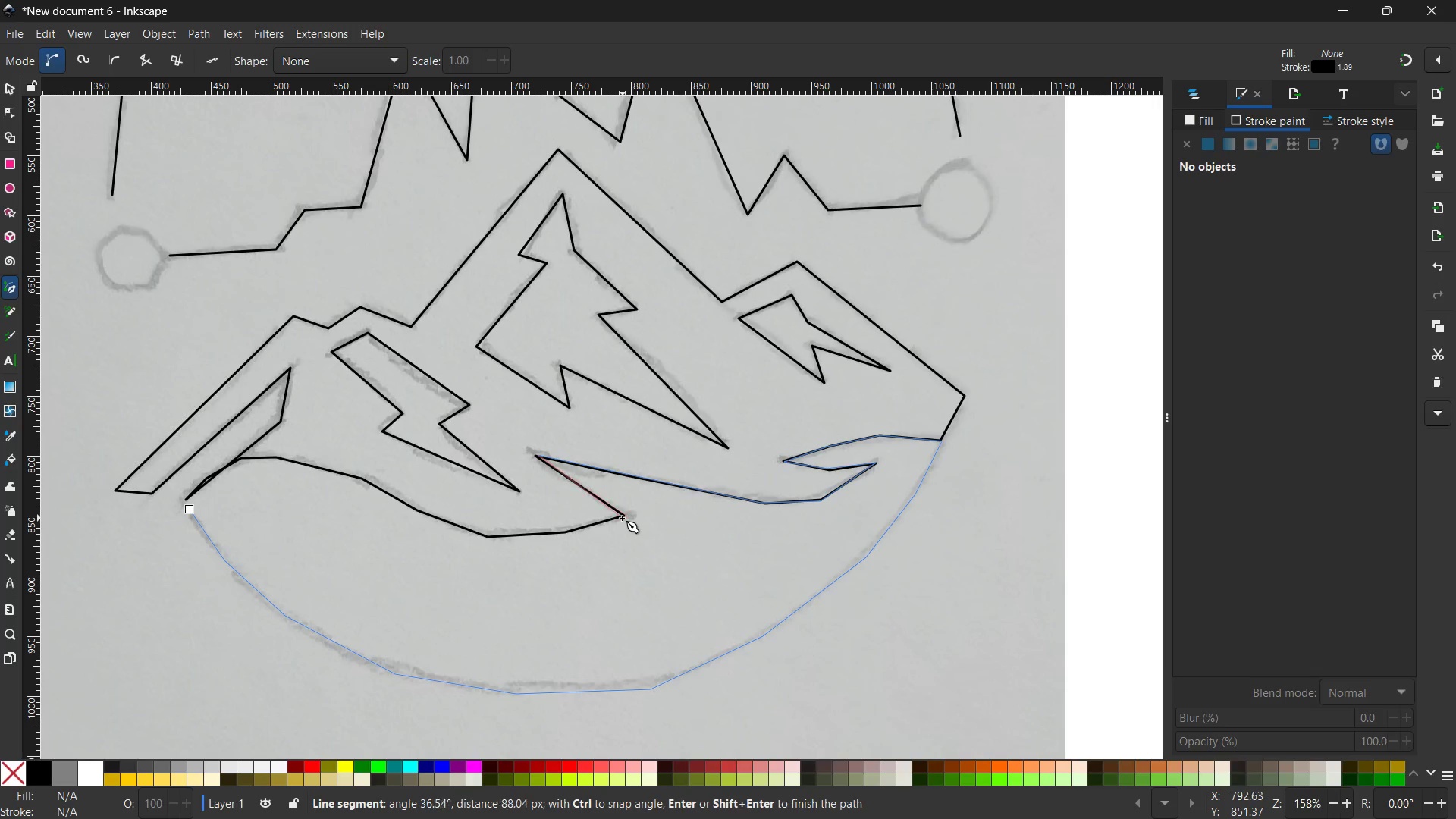 
left_click([622, 518])
 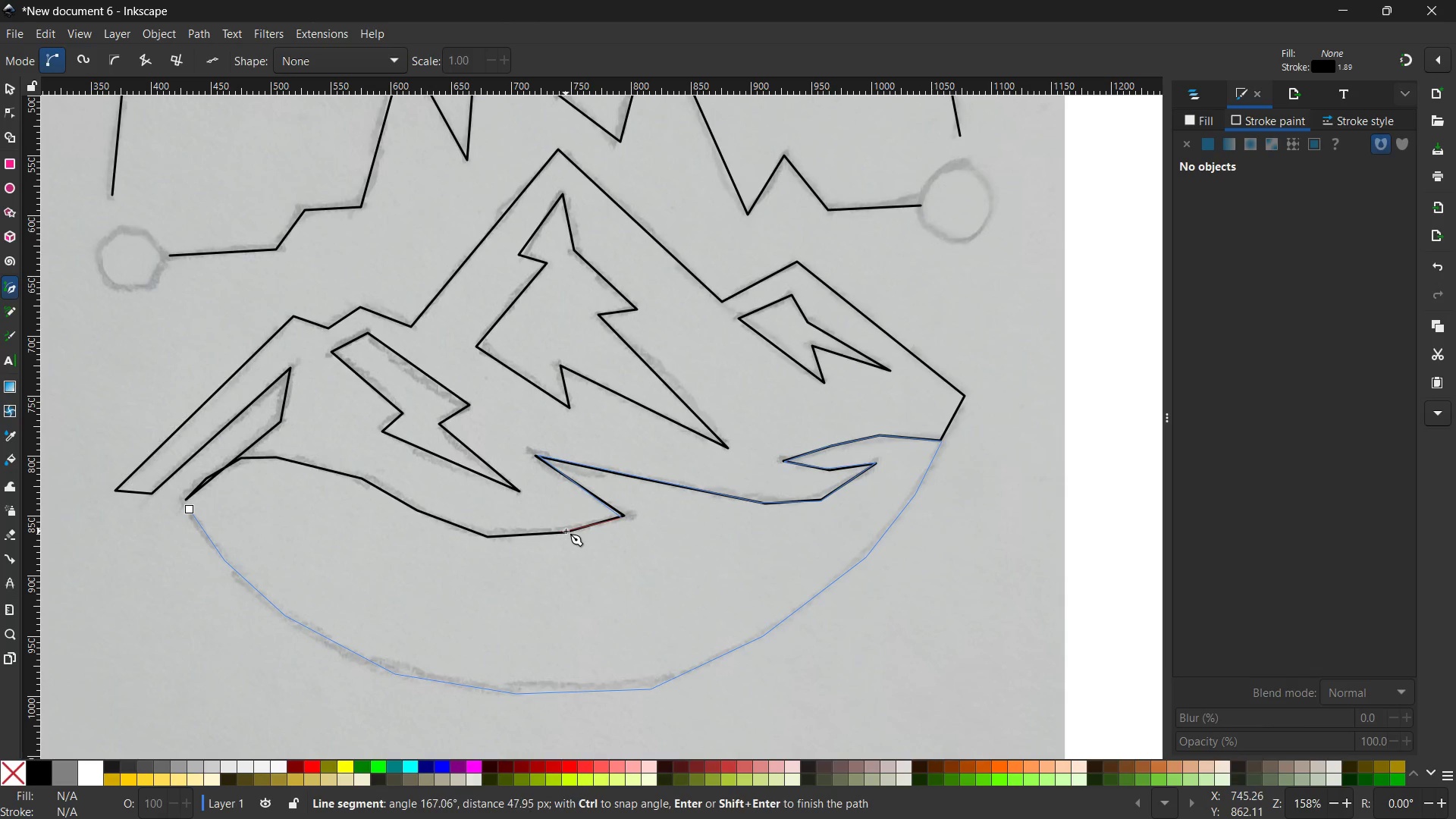 
left_click([566, 531])
 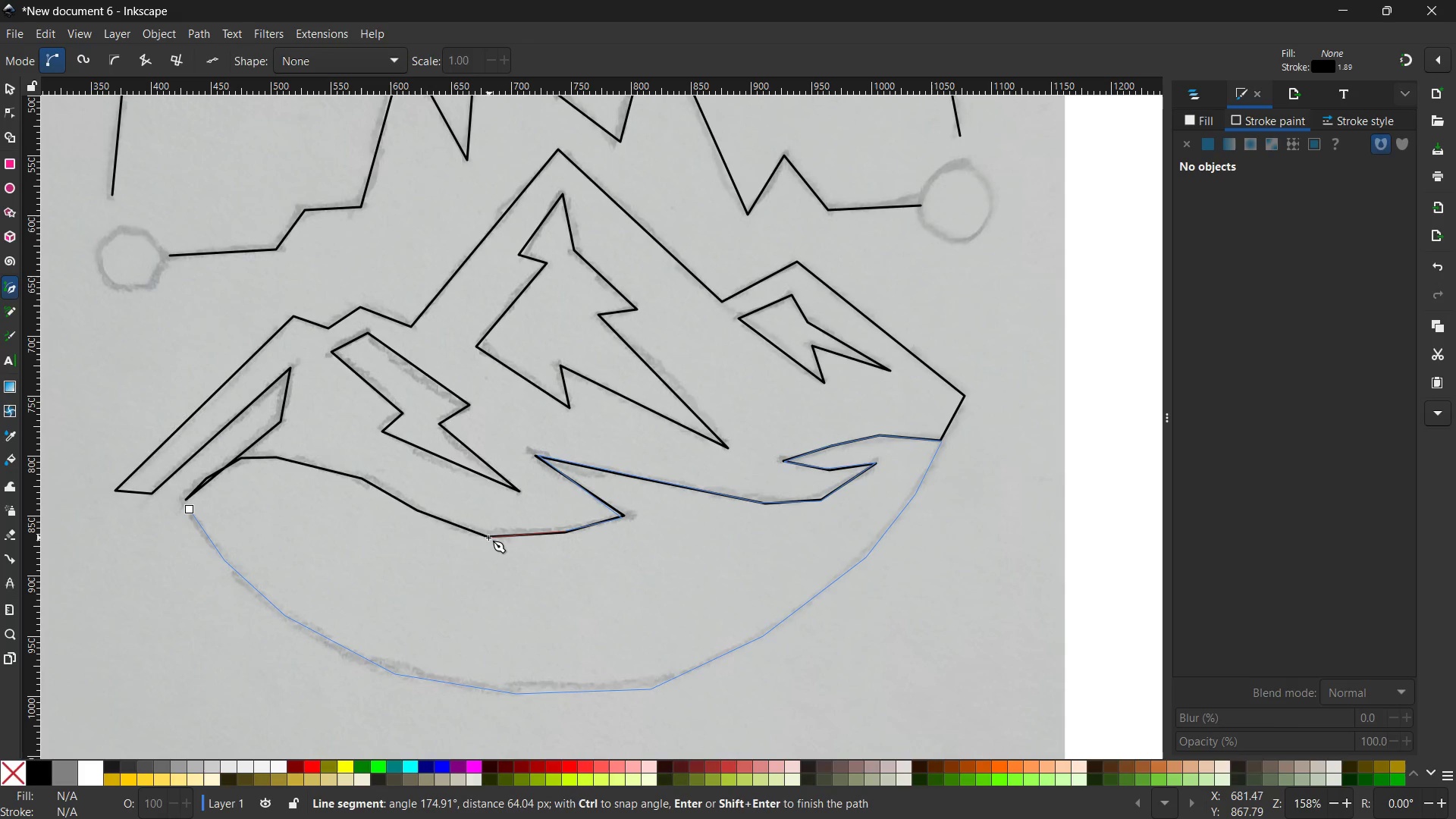 
left_click([488, 538])
 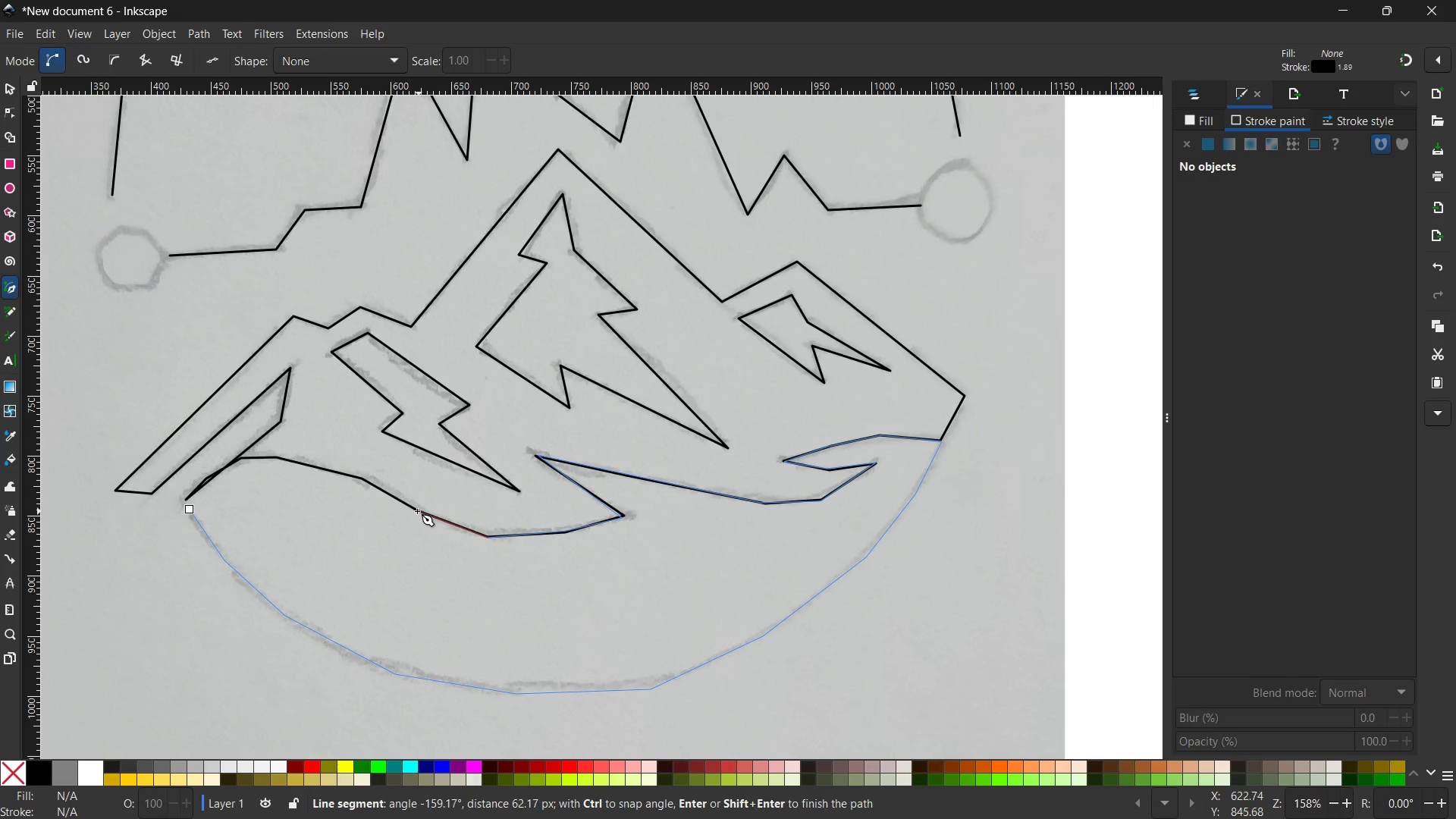 
left_click([416, 509])
 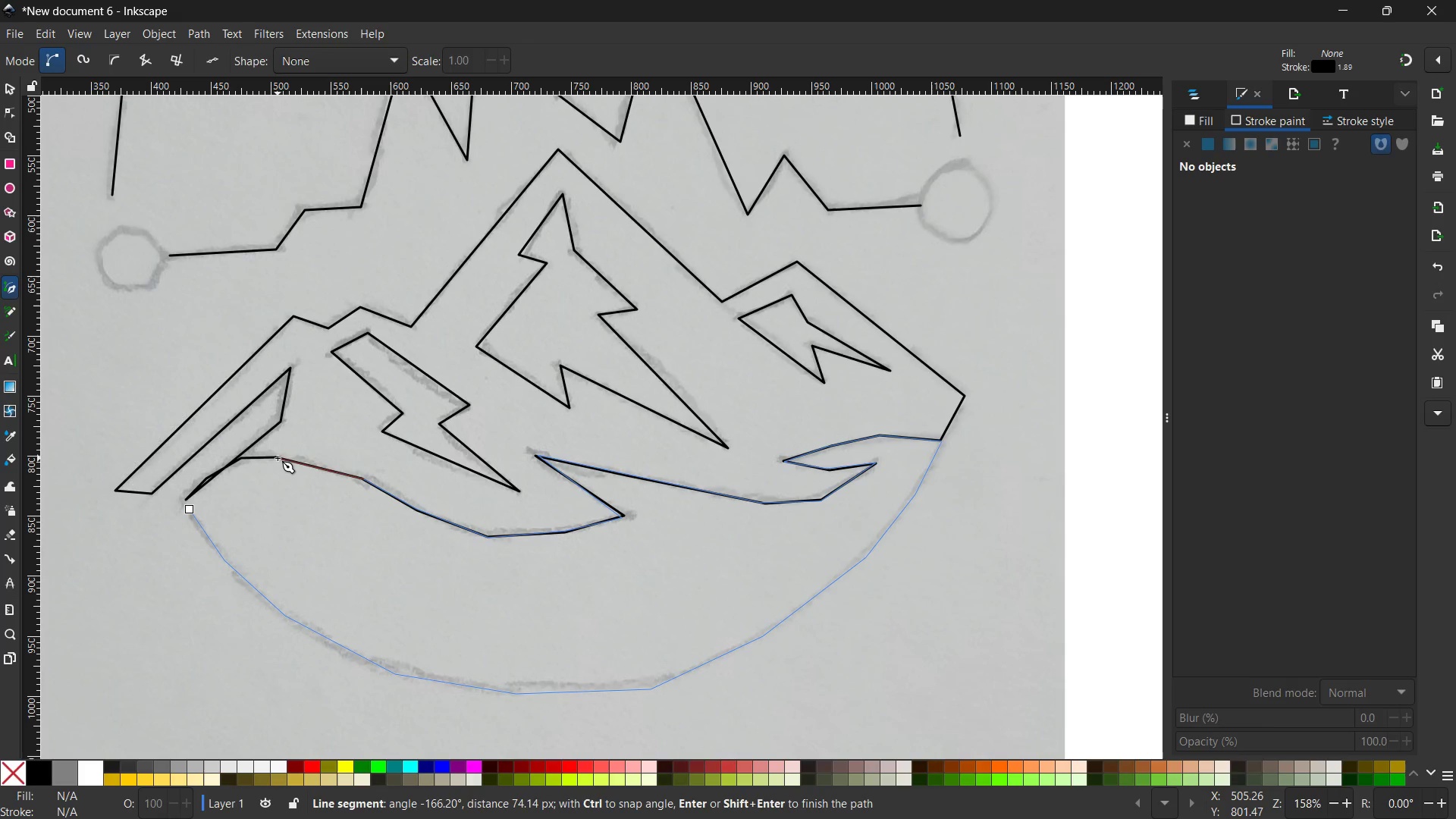 
left_click([280, 459])
 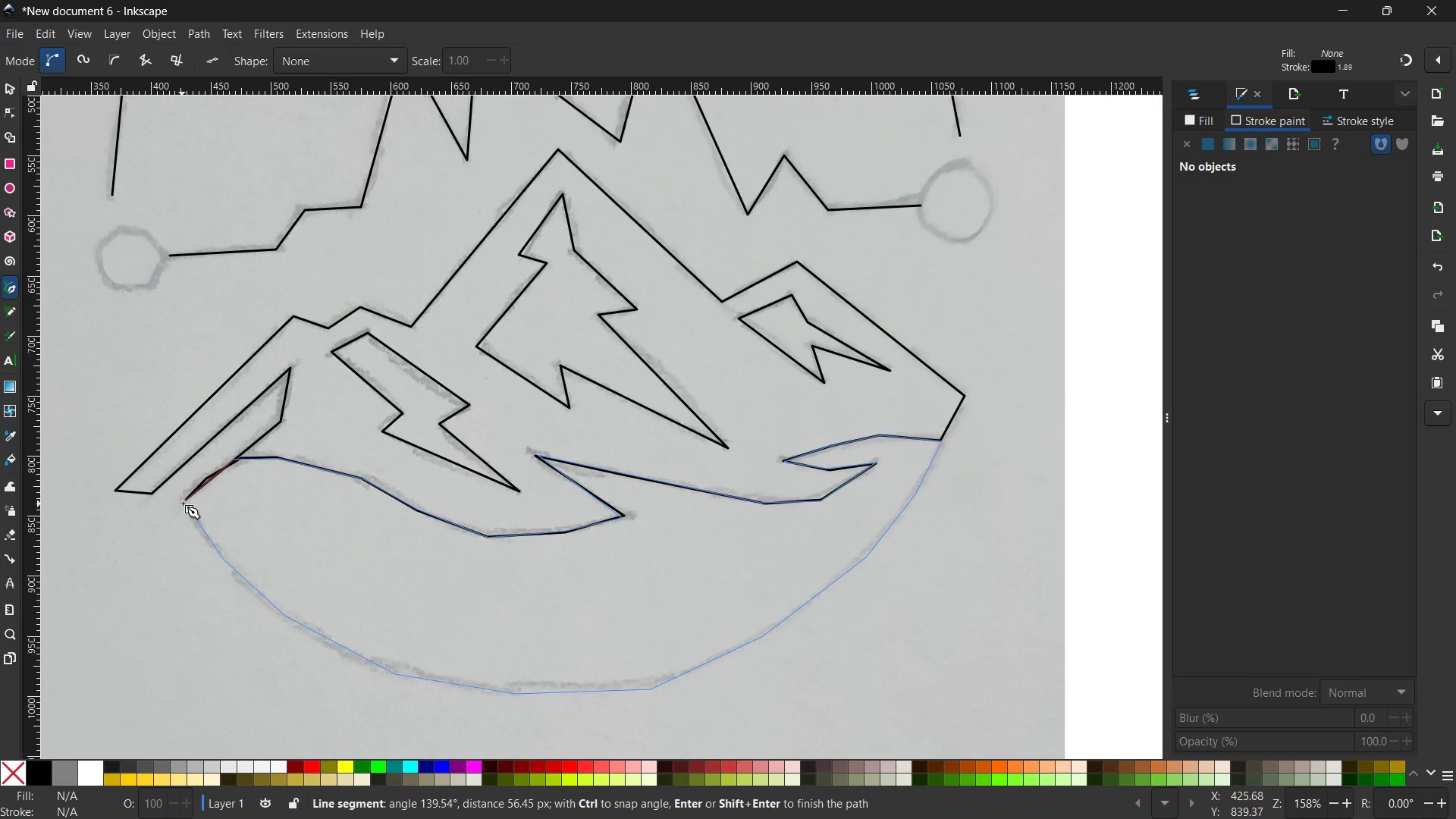 
left_click([188, 507])
 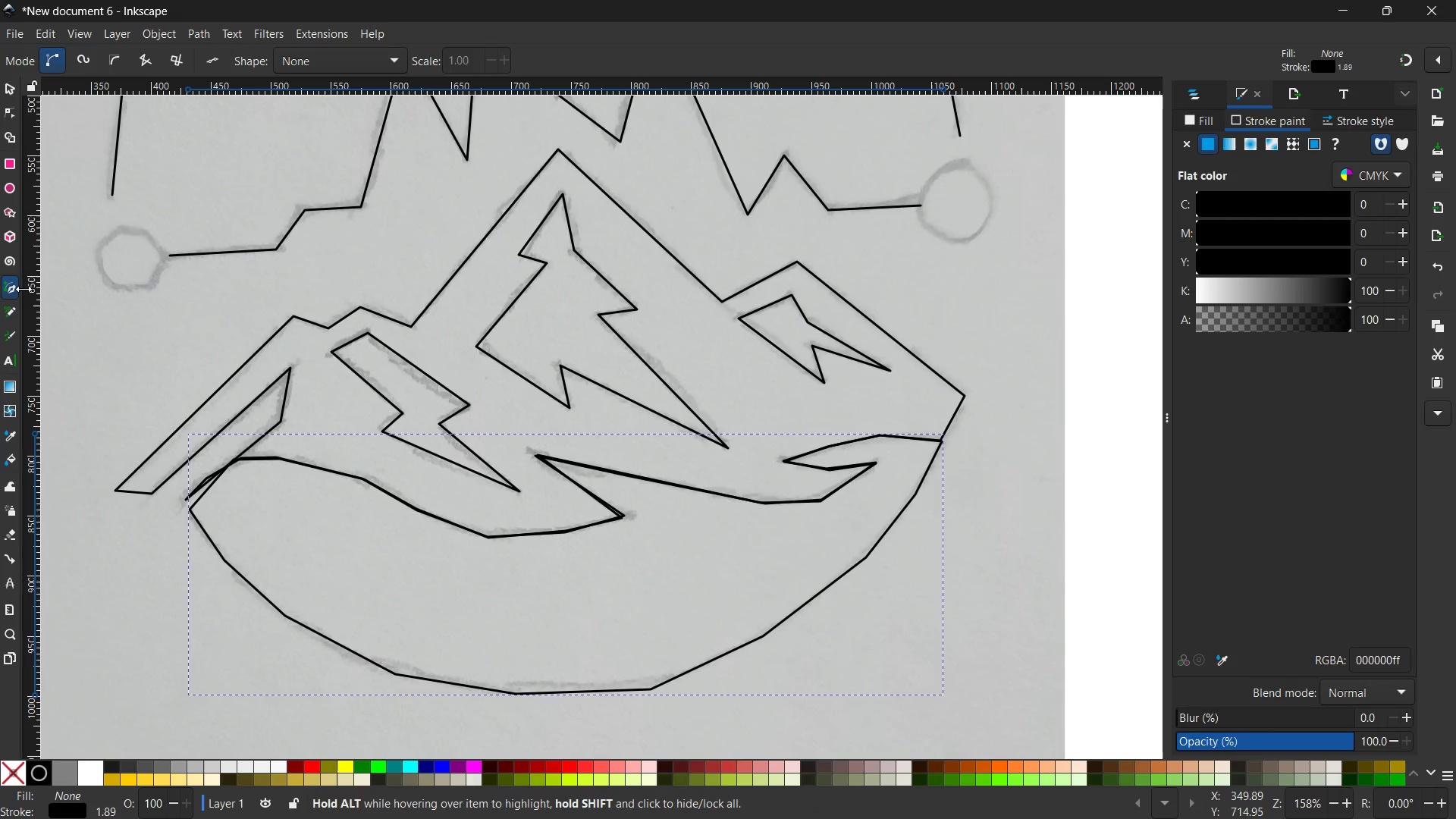 
left_click([4, 178])
 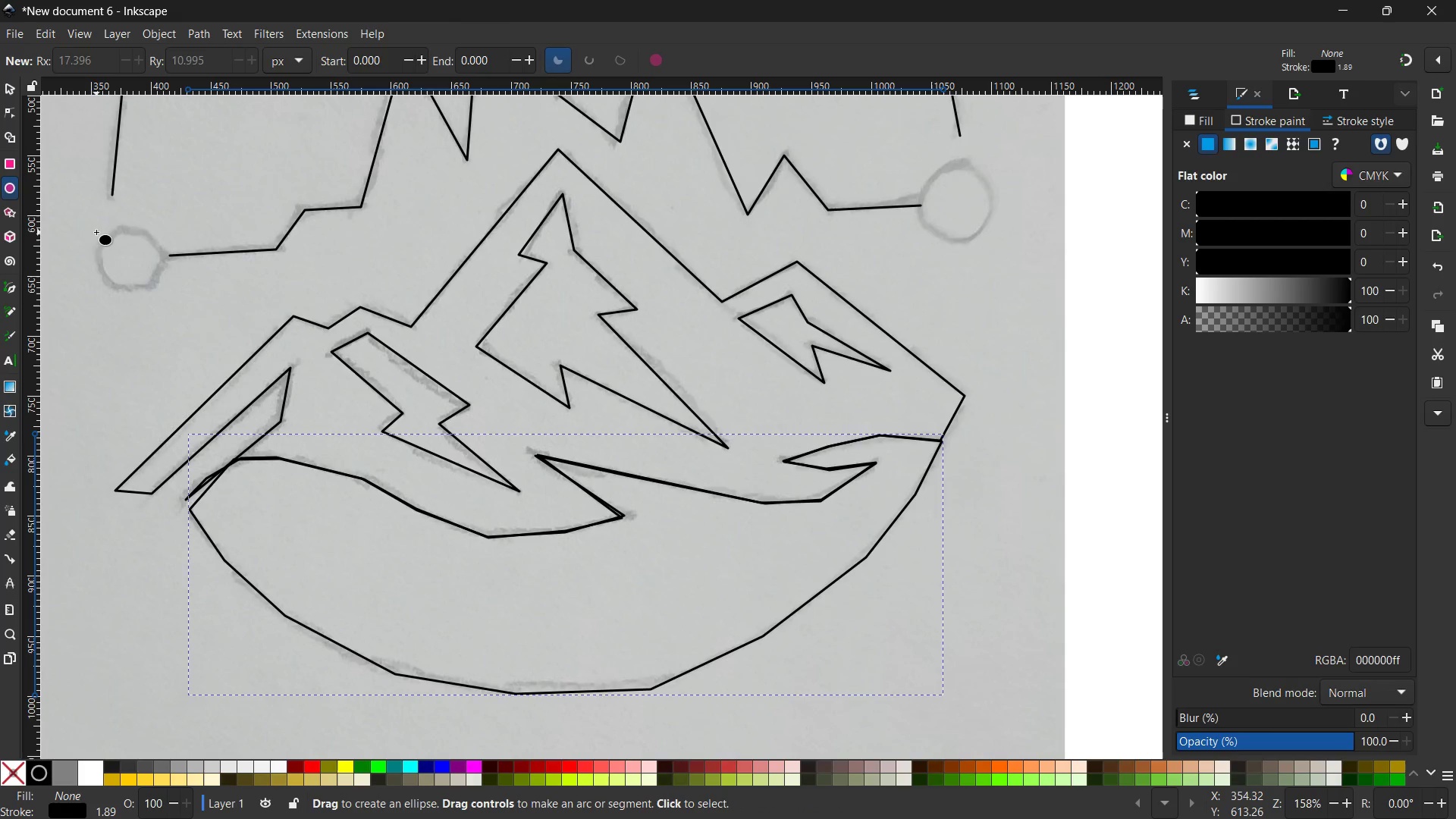 
left_click_drag(start_coordinate=[96, 232], to_coordinate=[172, 299])
 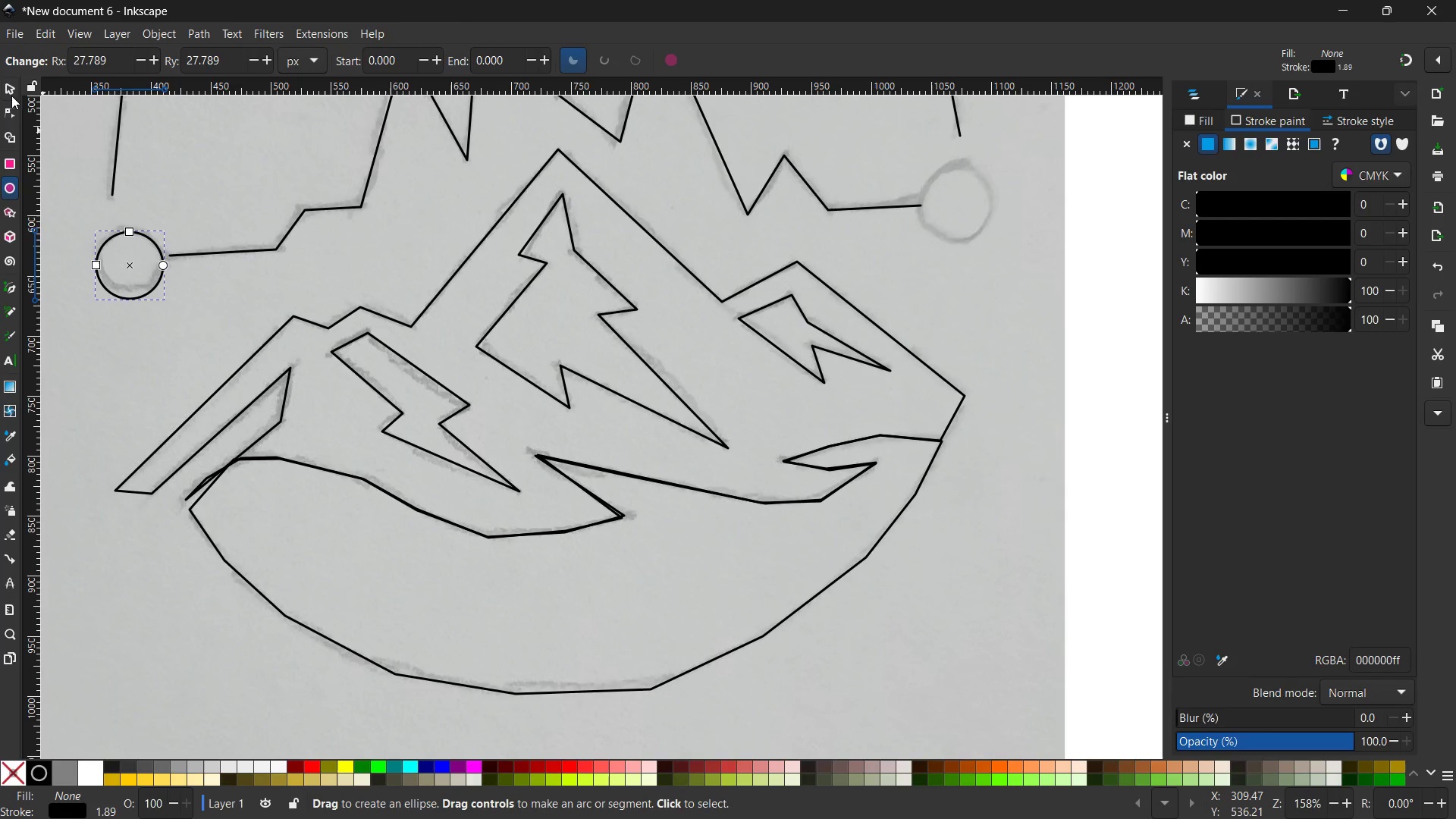 
hold_key(key=ControlLeft, duration=2.78)
 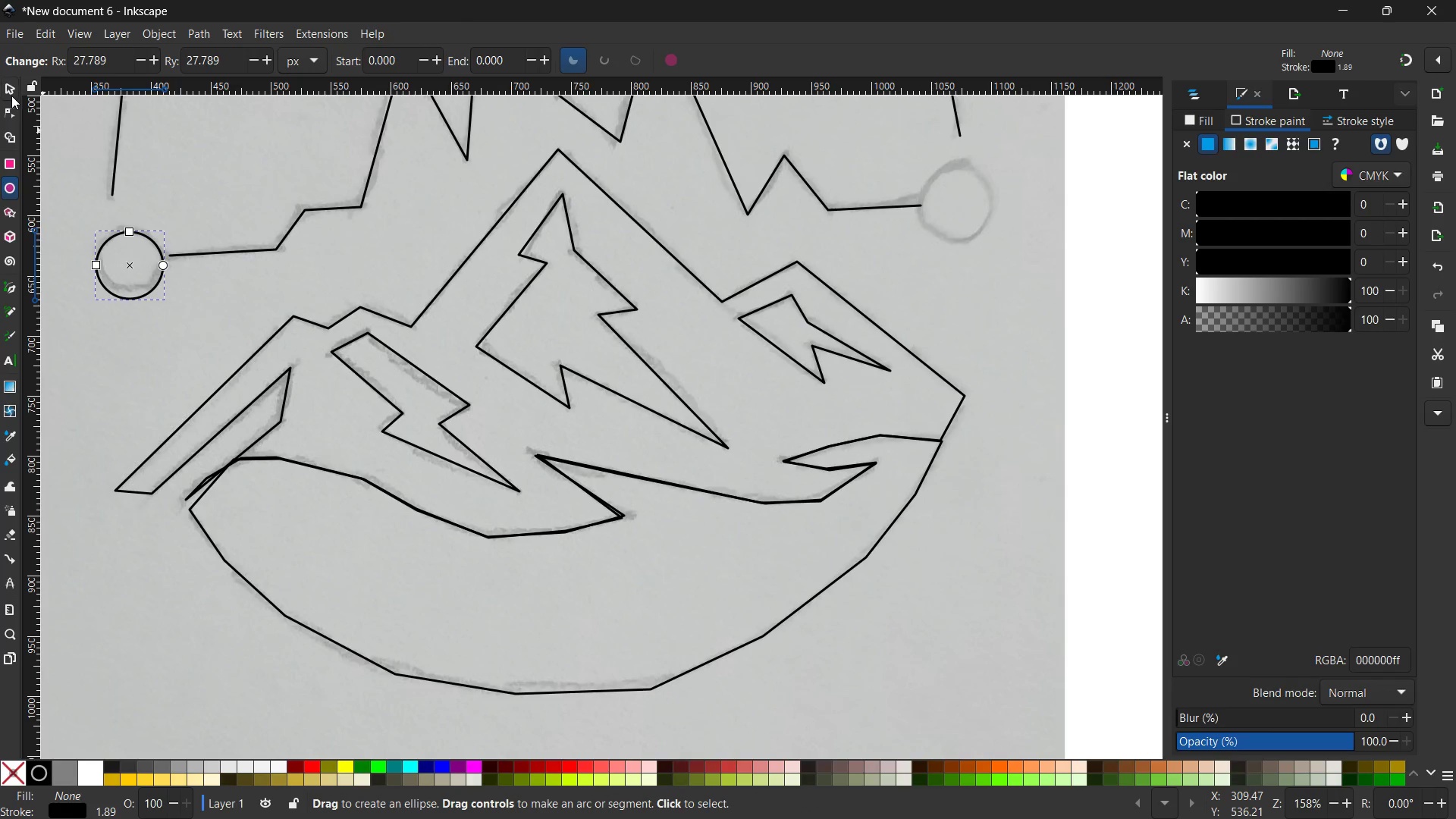 
left_click([11, 96])
 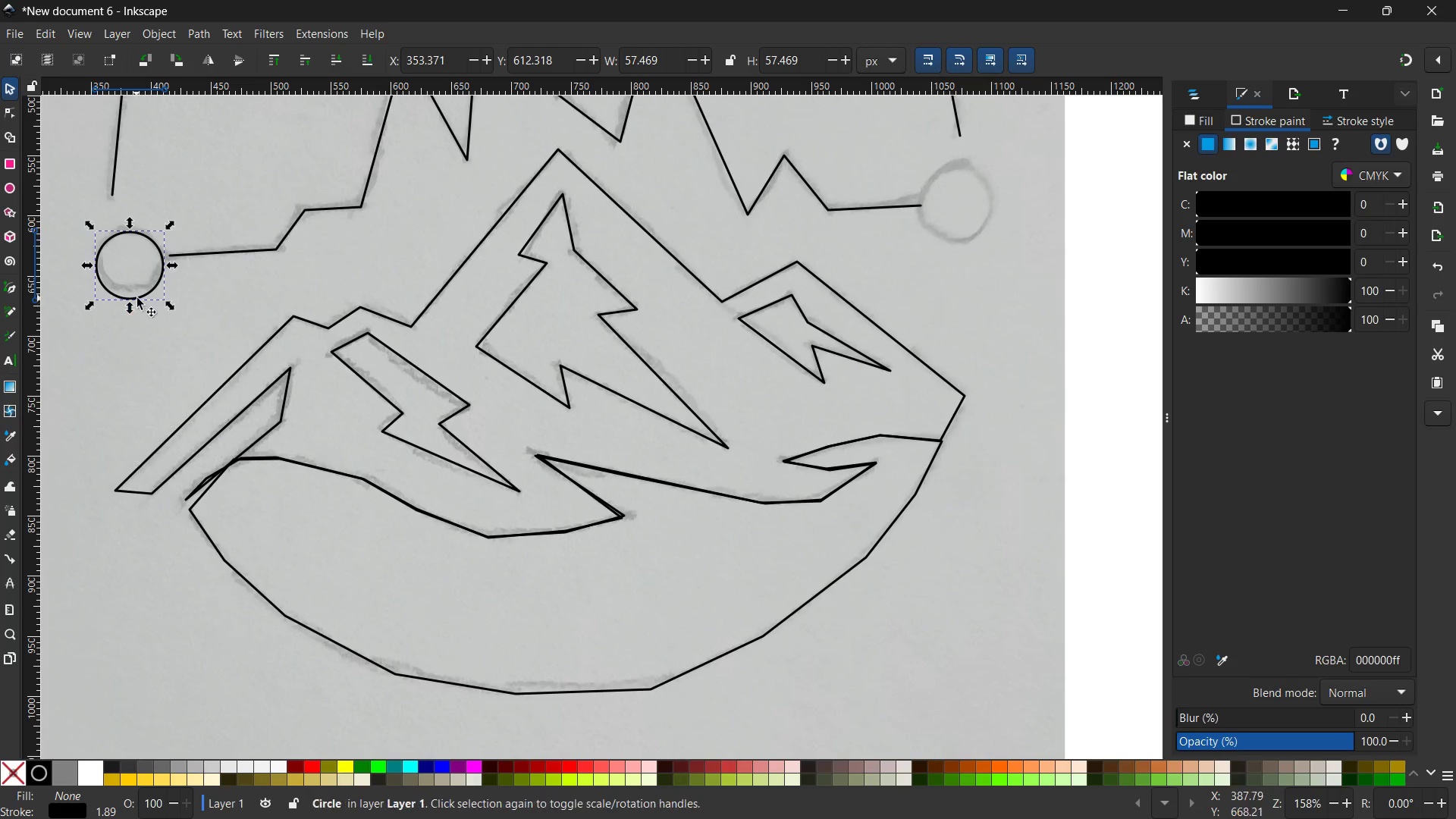 
left_click_drag(start_coordinate=[137, 298], to_coordinate=[143, 286])
 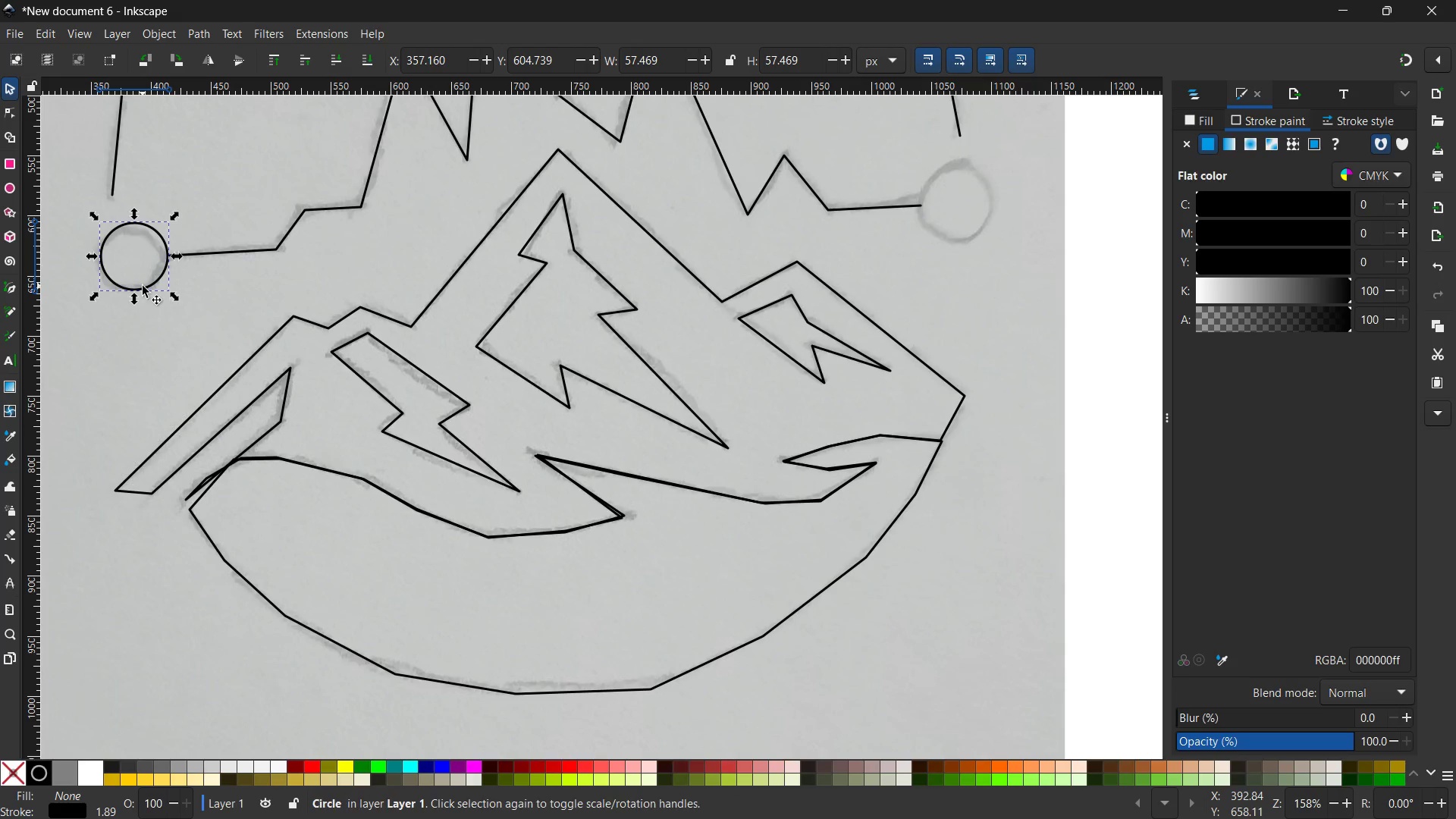 
hold_key(key=ControlLeft, duration=0.88)
 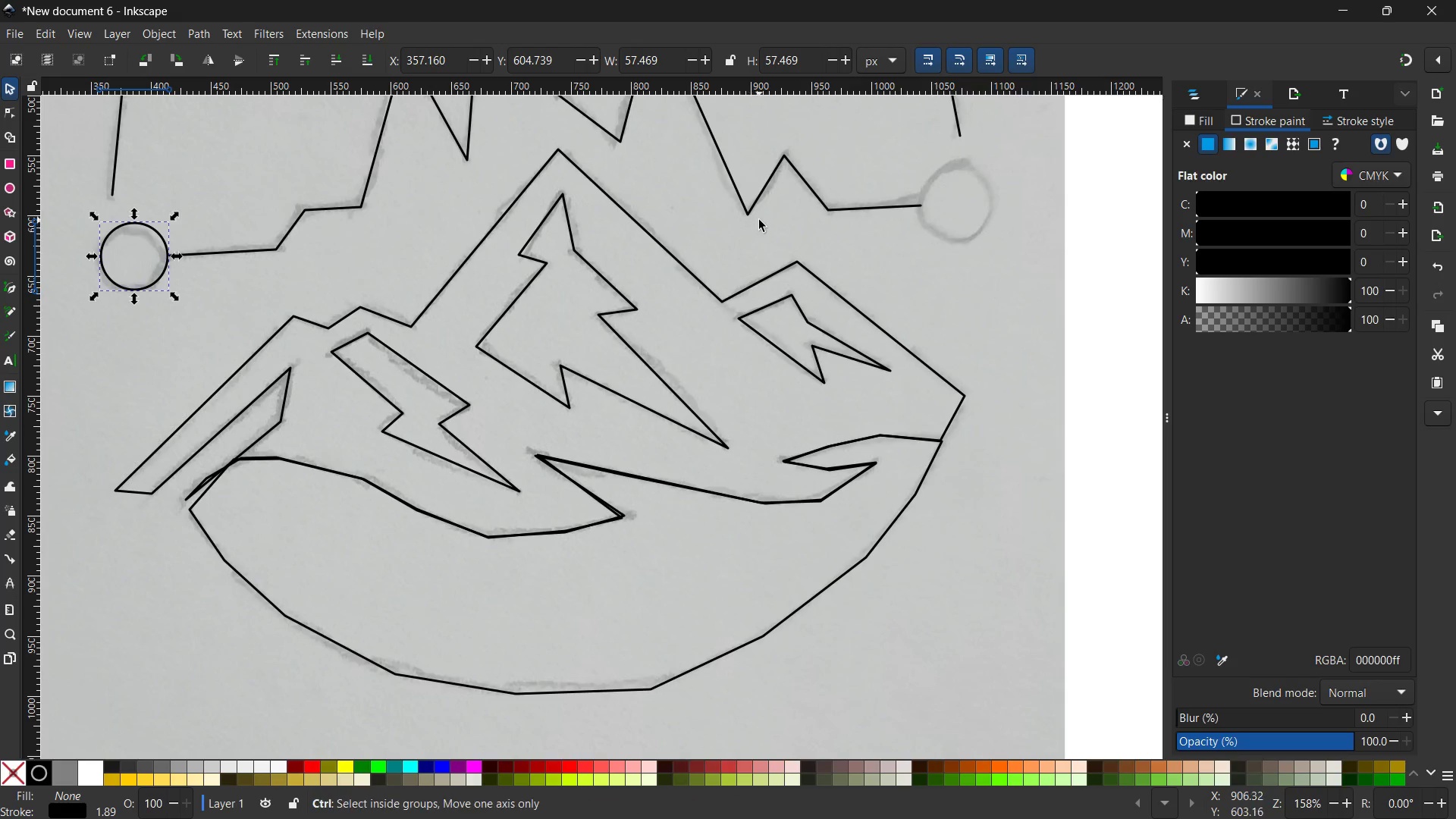 
key(Control+C)
 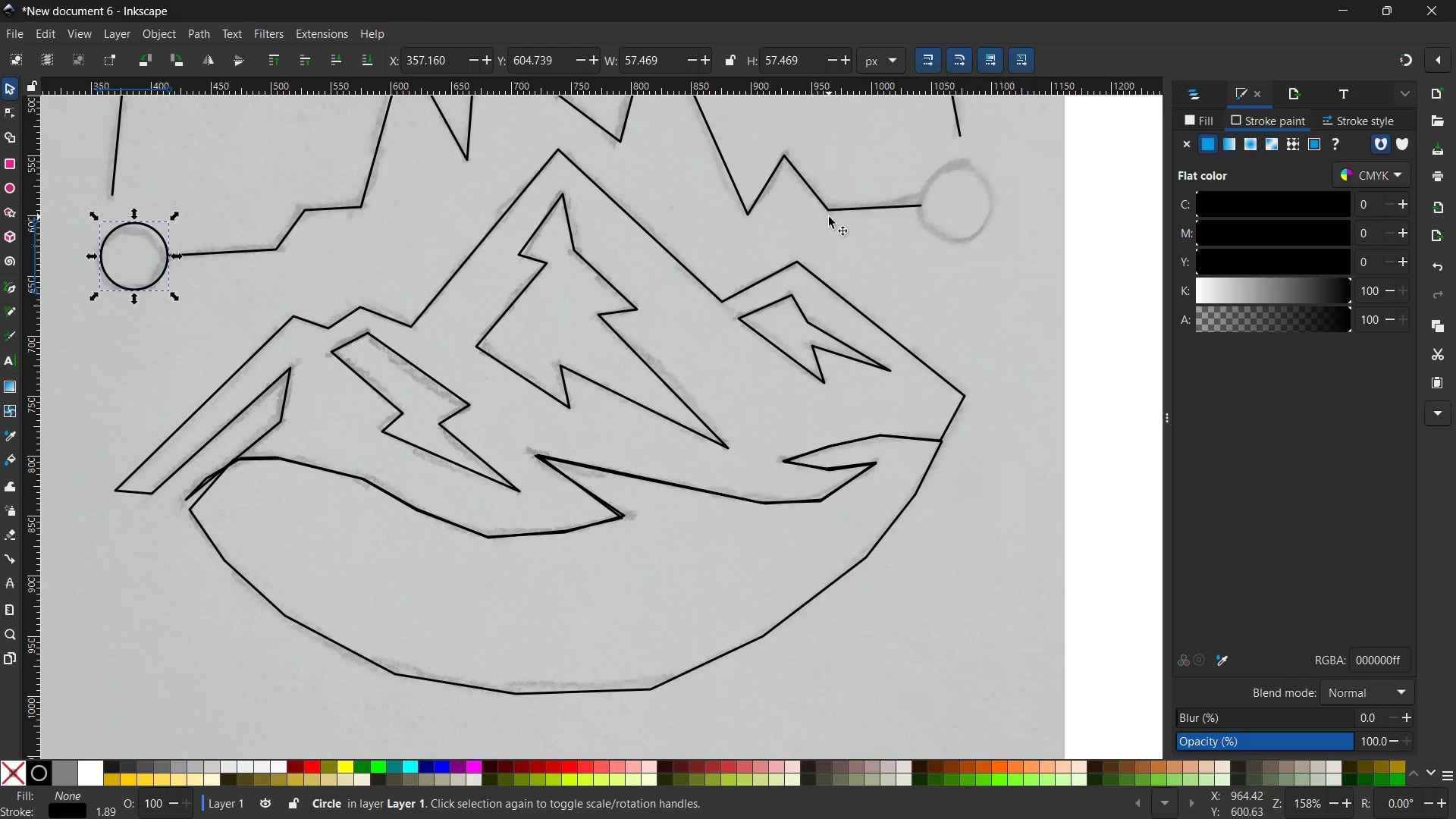 
key(Control+V)
 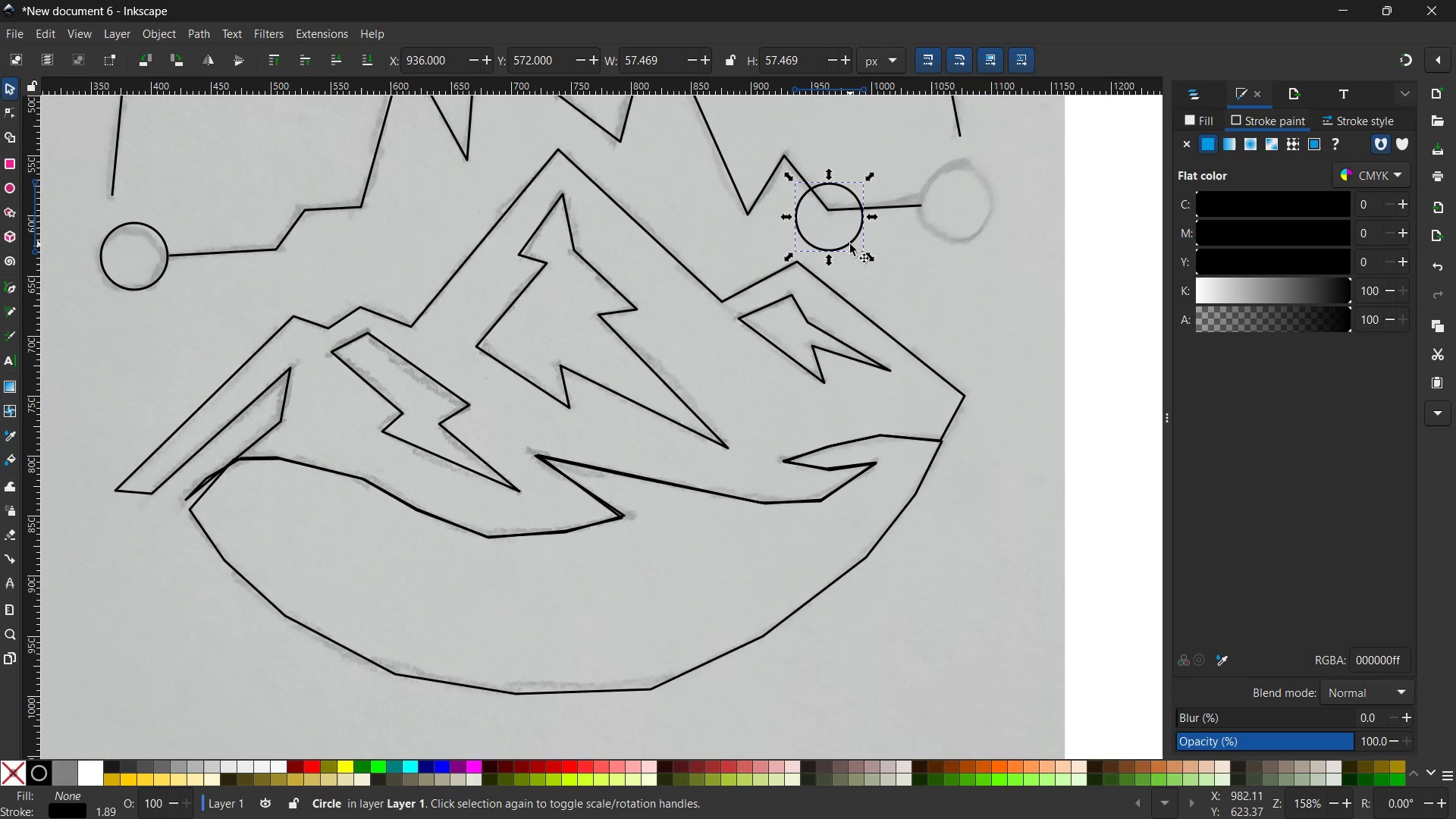 
left_click_drag(start_coordinate=[850, 243], to_coordinate=[979, 231])
 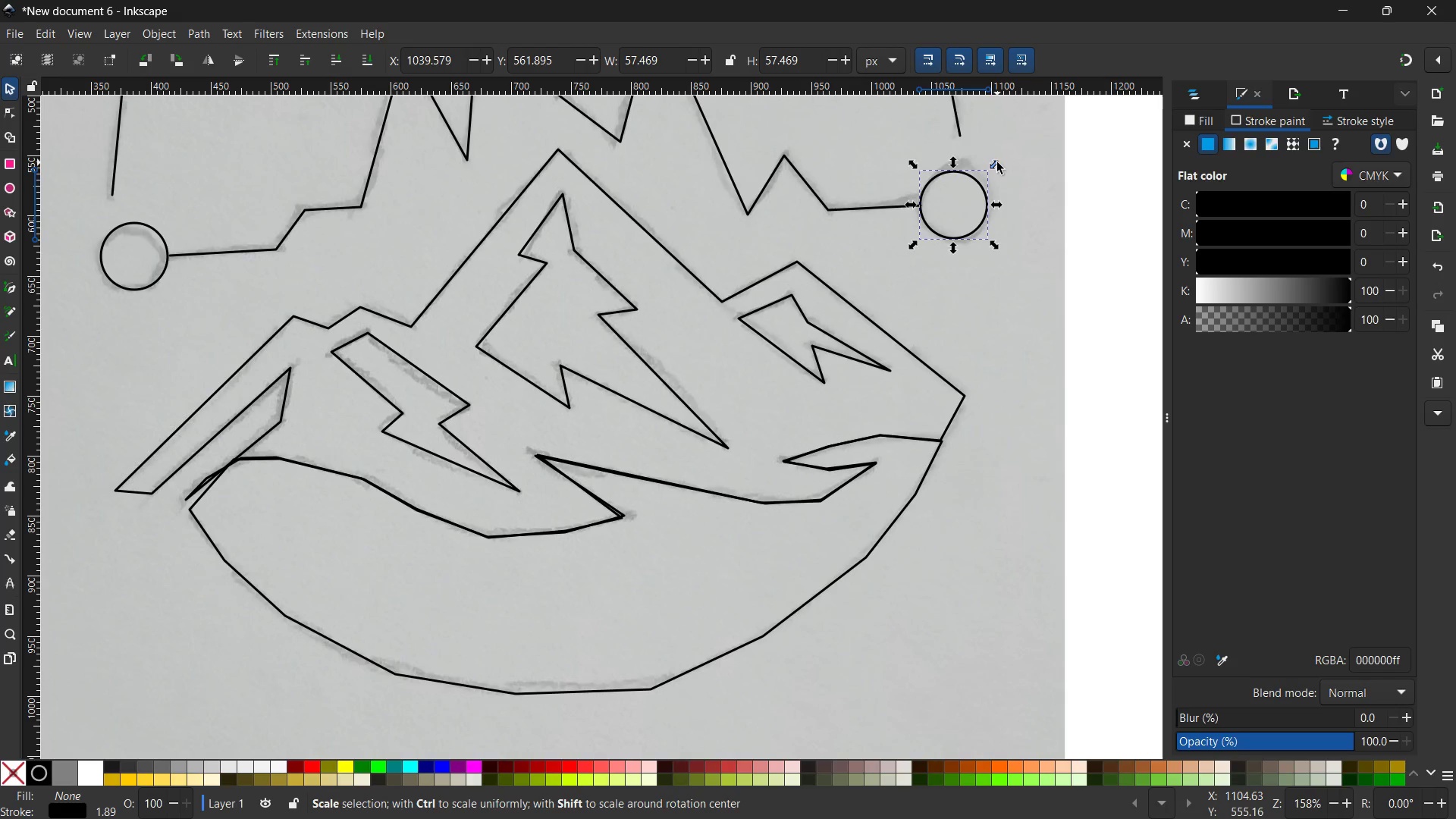 
hold_key(key=ControlLeft, duration=2.09)
left_click_drag(start_coordinate=[997, 162], to_coordinate=[1002, 152])
 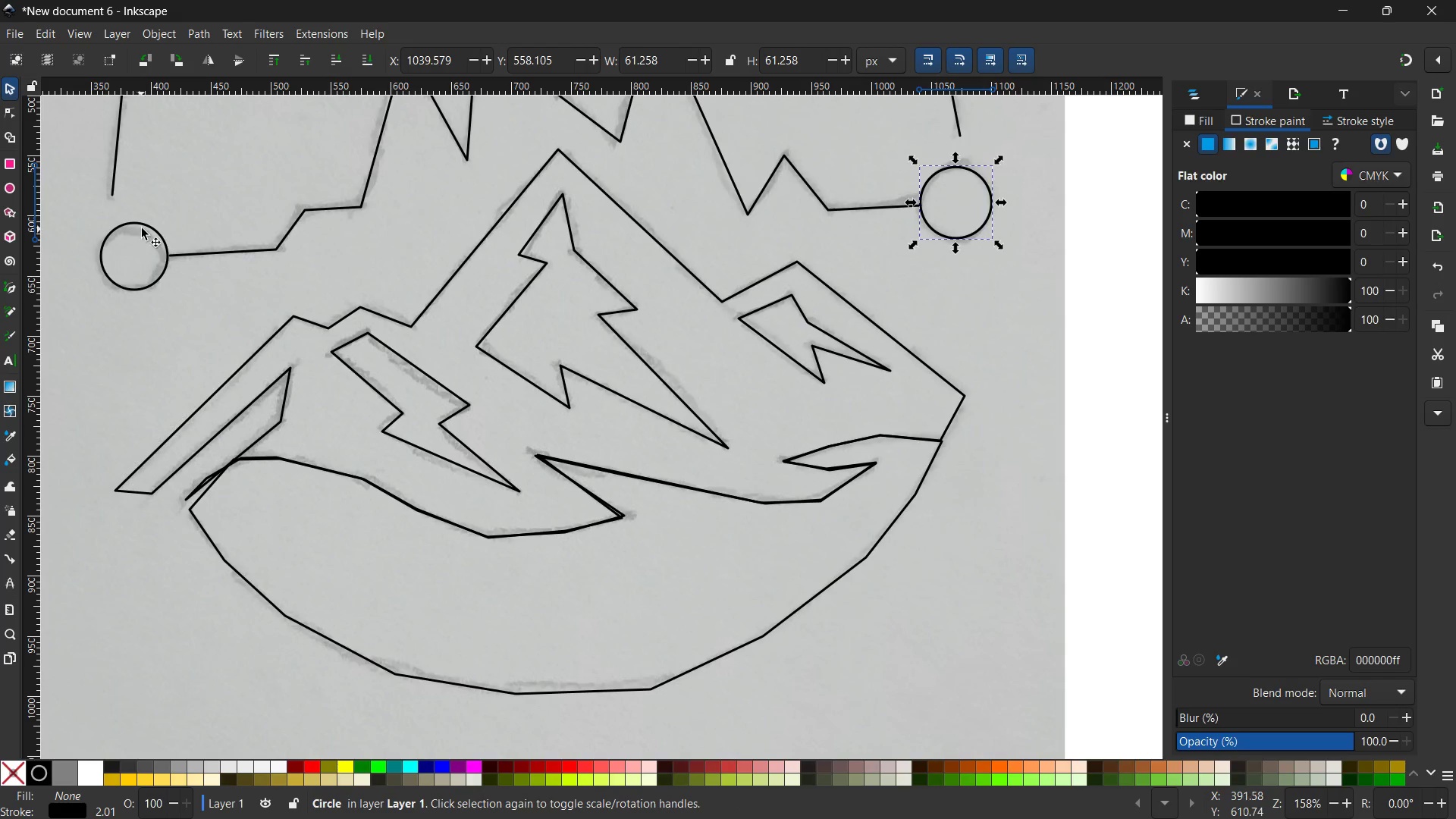 
left_click([143, 223])
 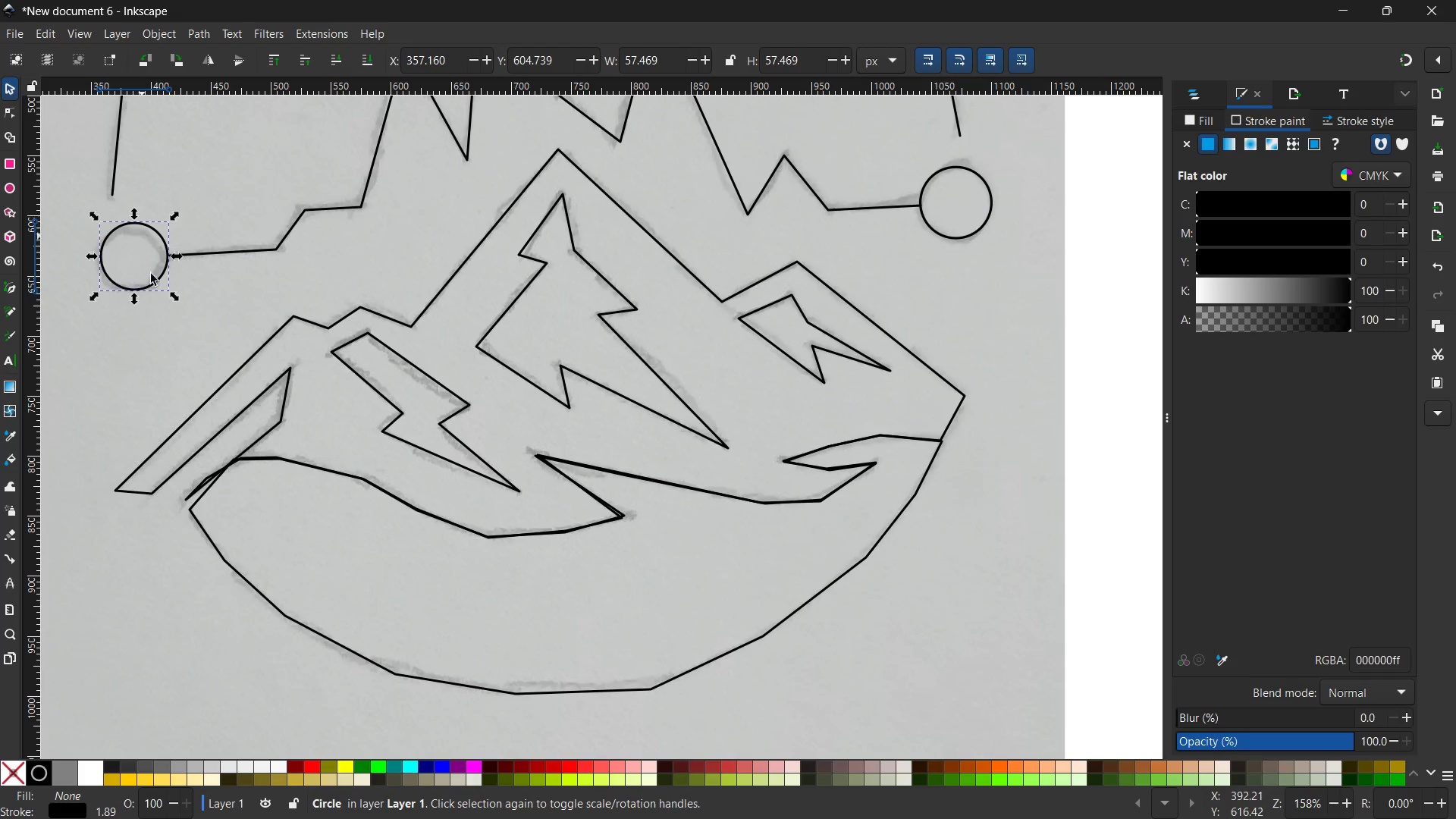 
hold_key(key=ControlLeft, duration=3.53)
left_click_drag(start_coordinate=[174, 294], to_coordinate=[177, 300])
 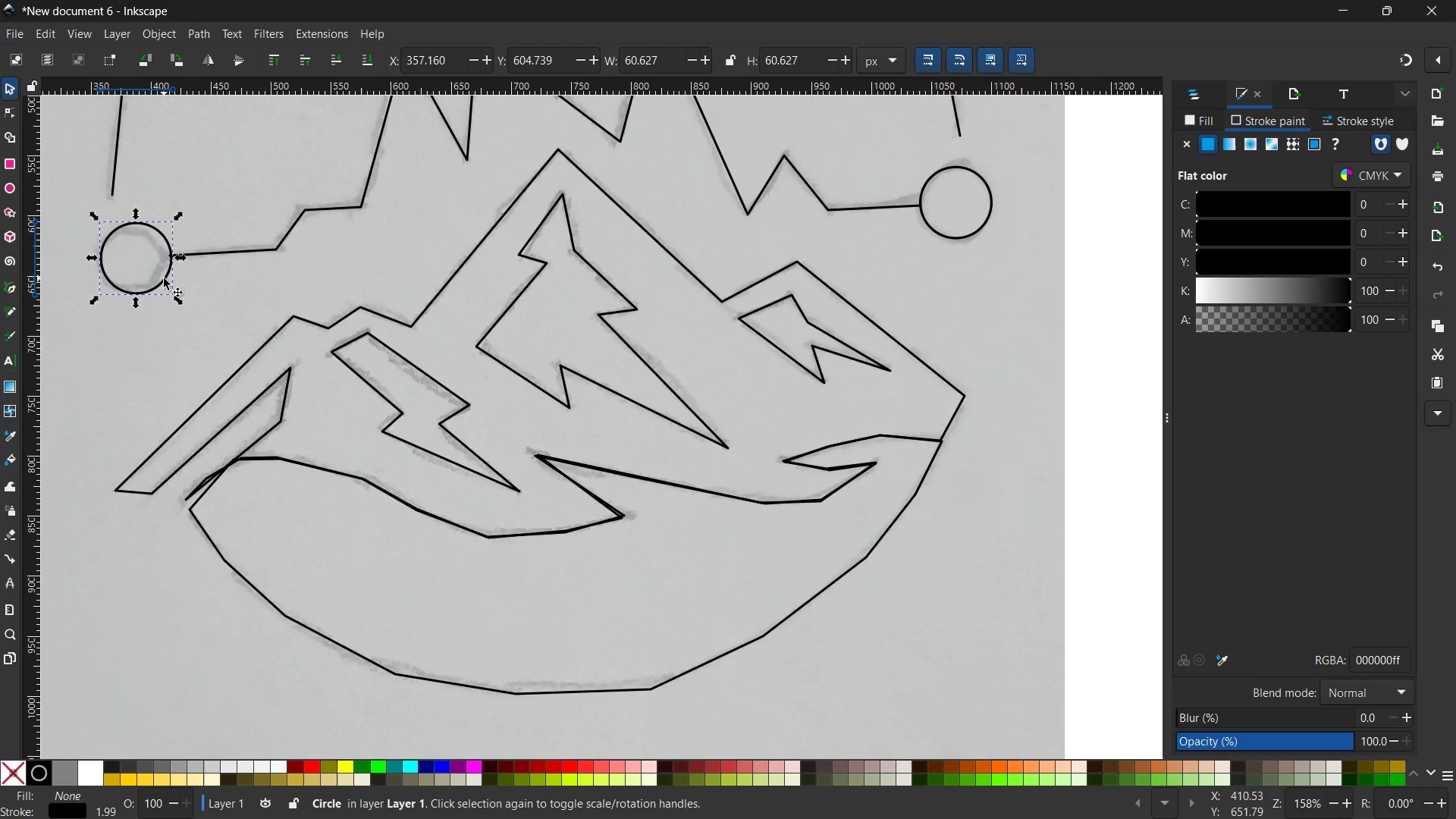 
left_click_drag(start_coordinate=[164, 278], to_coordinate=[160, 279])
 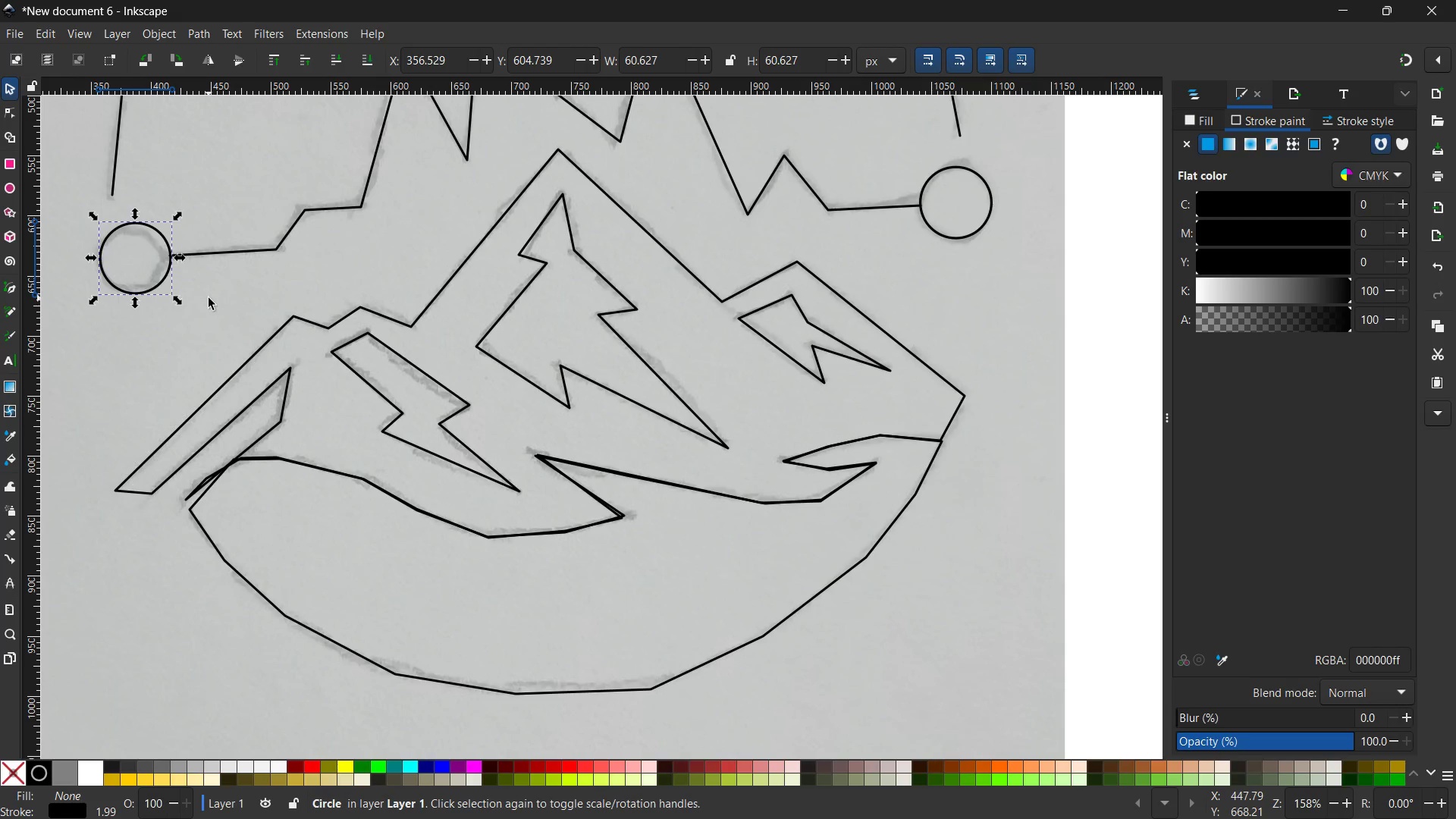 
left_click([209, 298])
 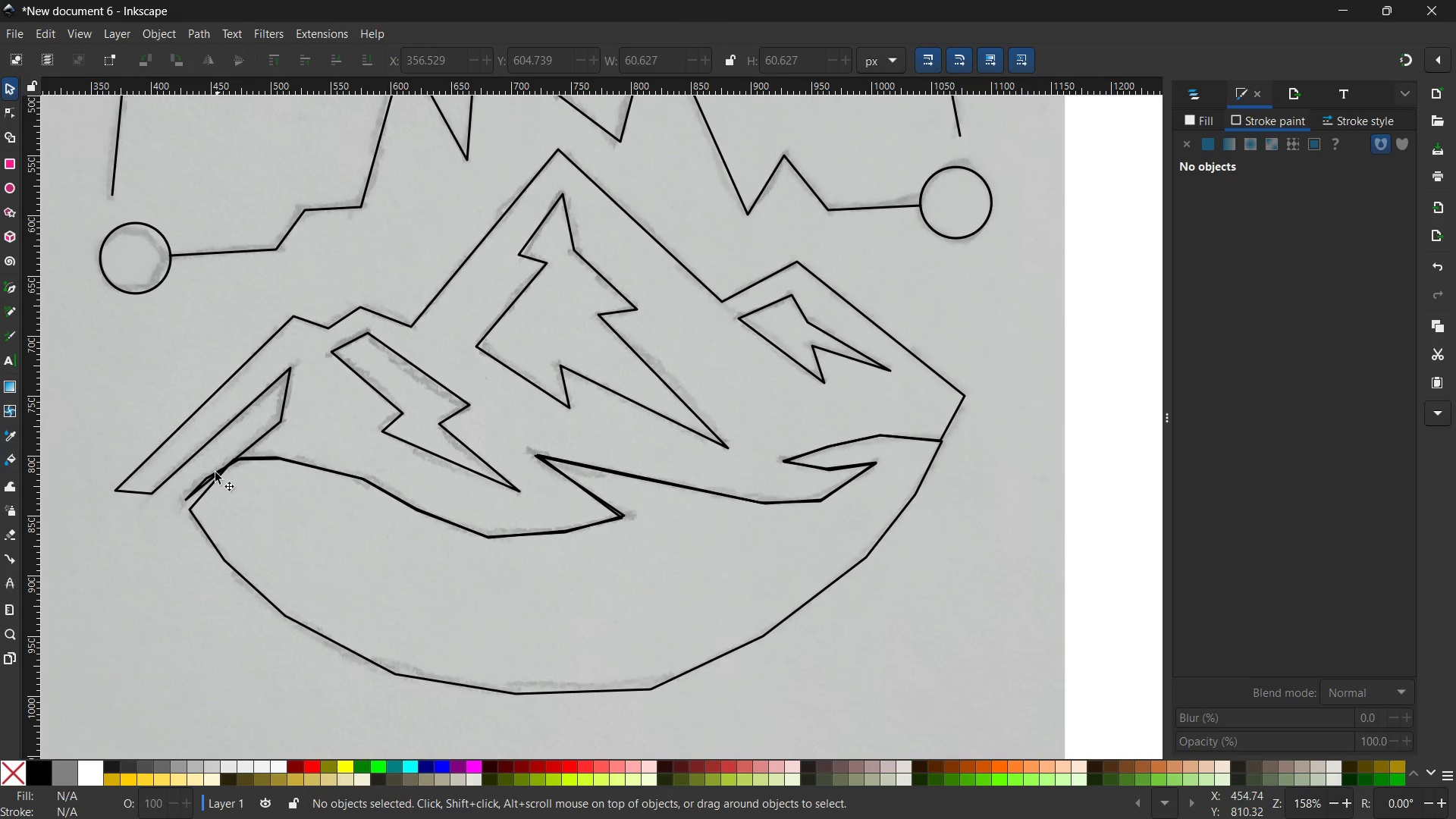 
left_click([209, 491])
 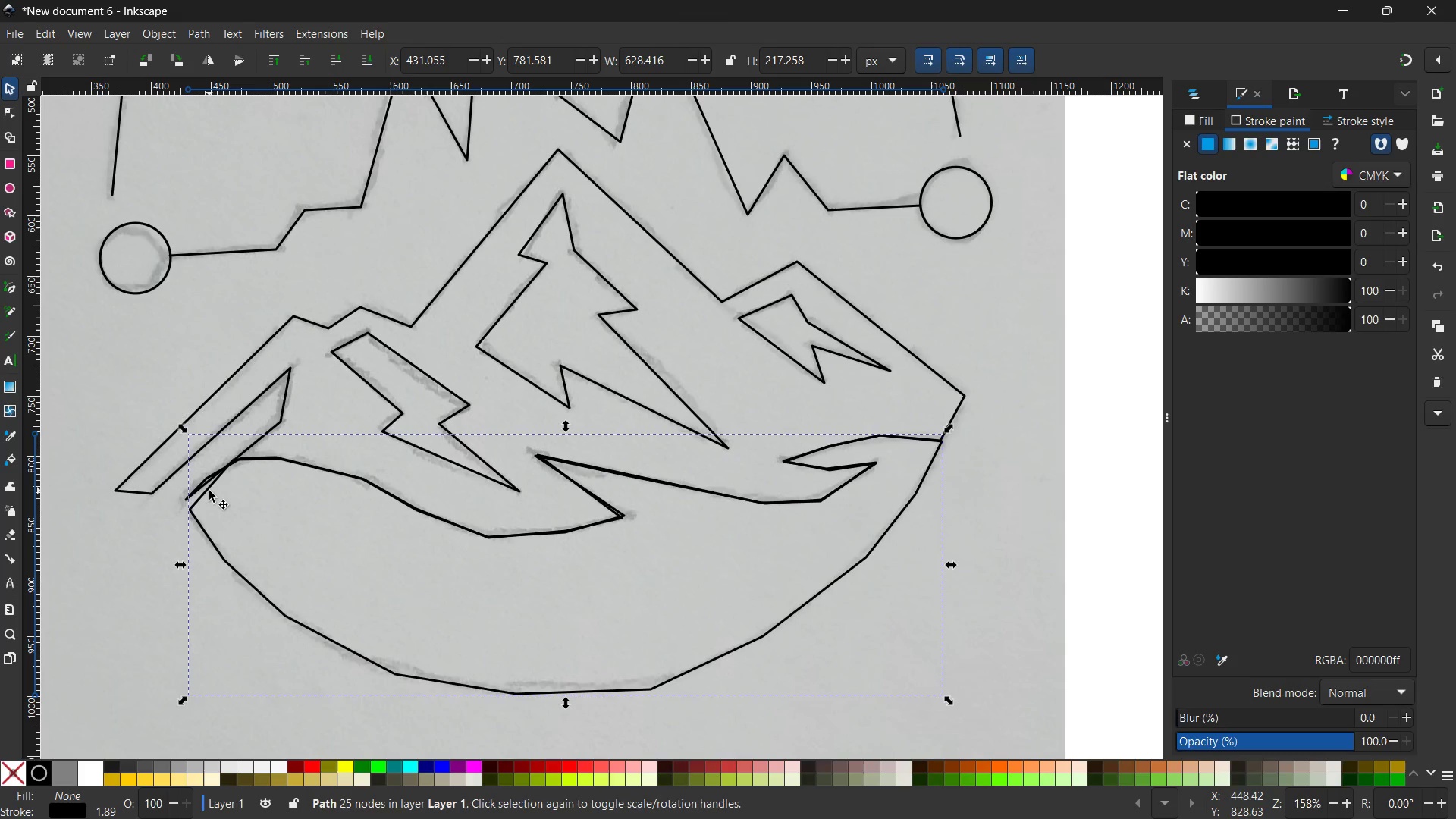 
hold_key(key=ControlLeft, duration=0.41)
scroll: coordinate [209, 491], scroll_direction: up, amount: 1.0
 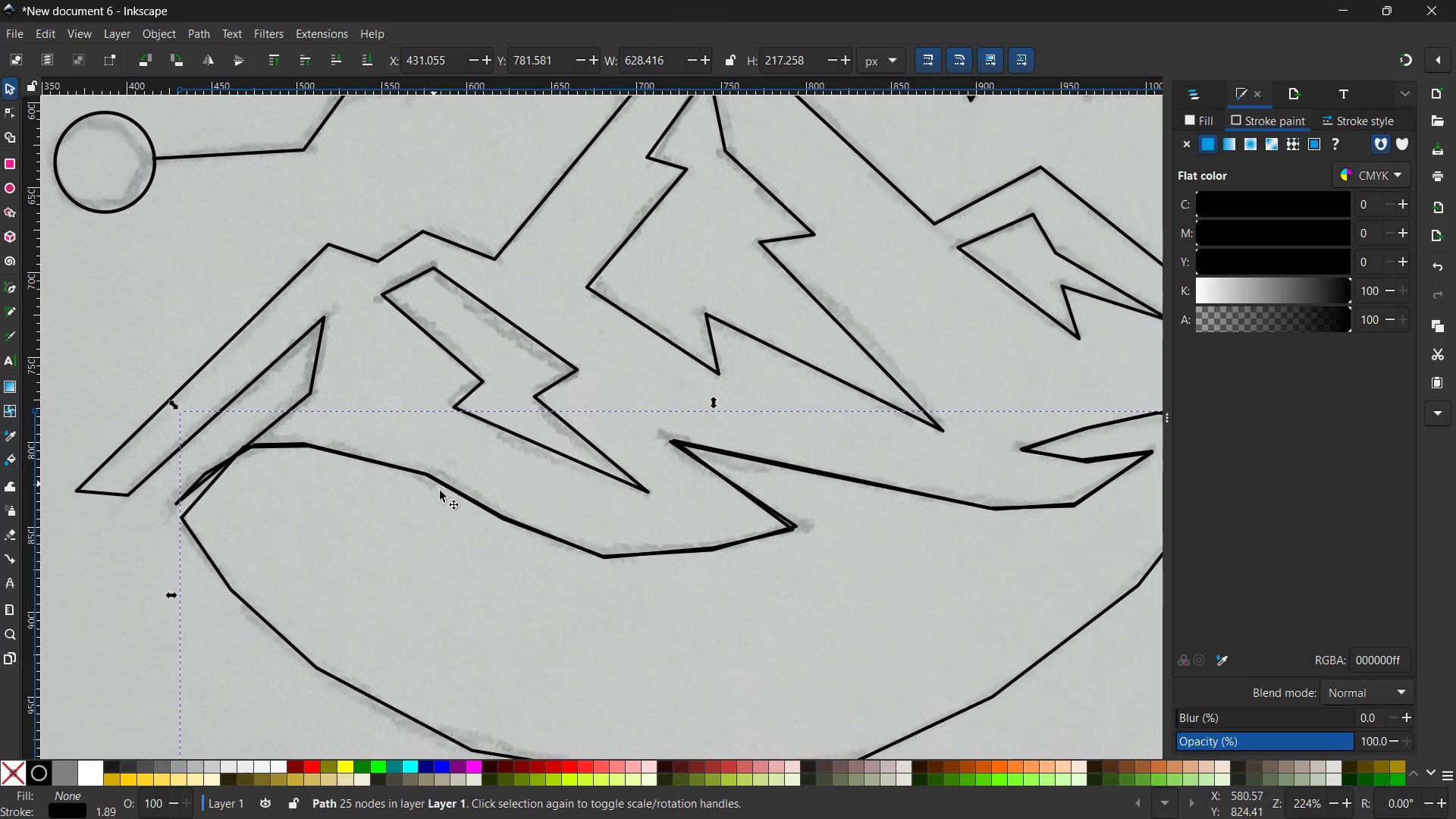 
hold_key(key=Space, duration=0.75)
 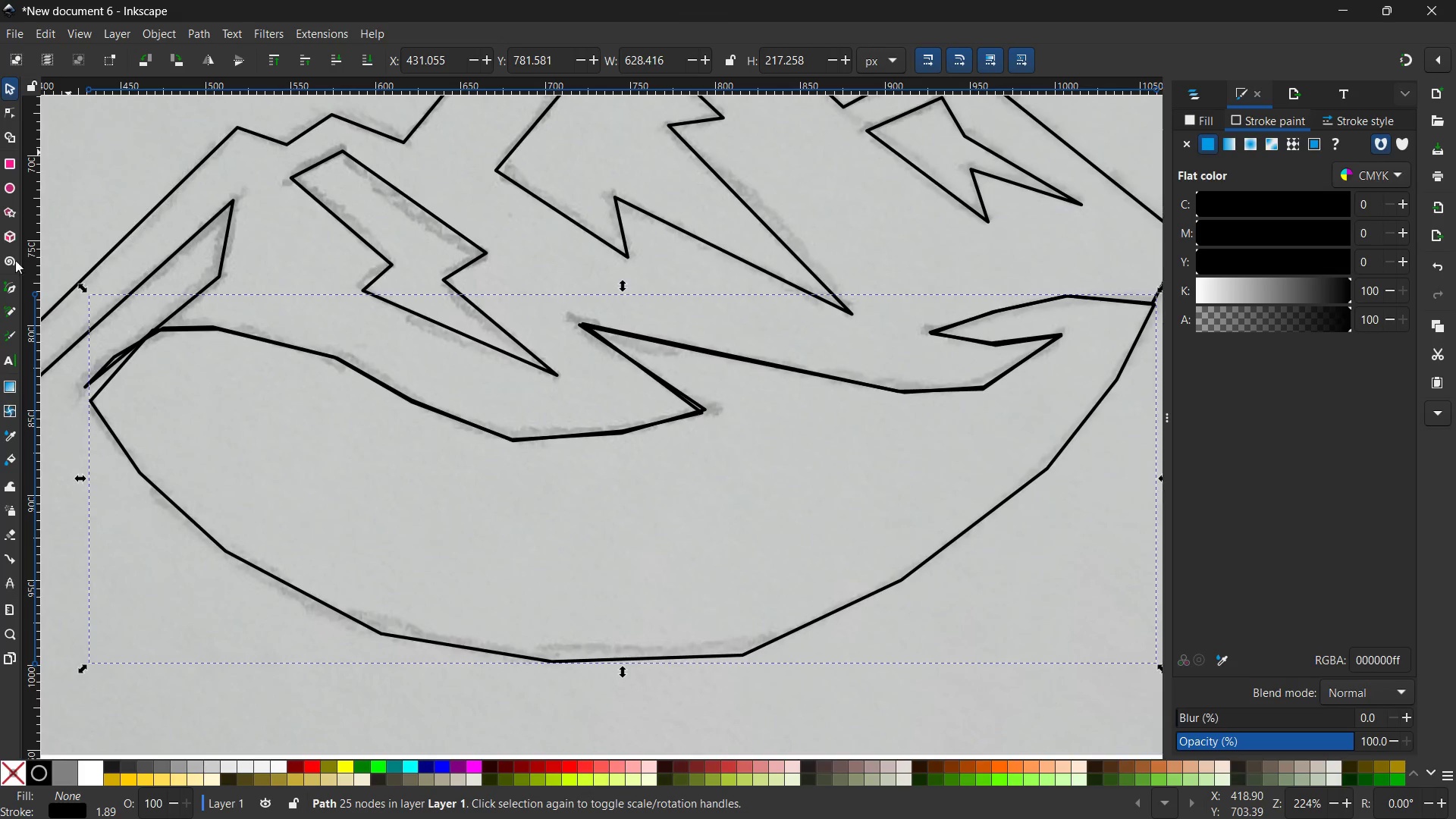 
left_click_drag(start_coordinate=[441, 493], to_coordinate=[350, 376])
 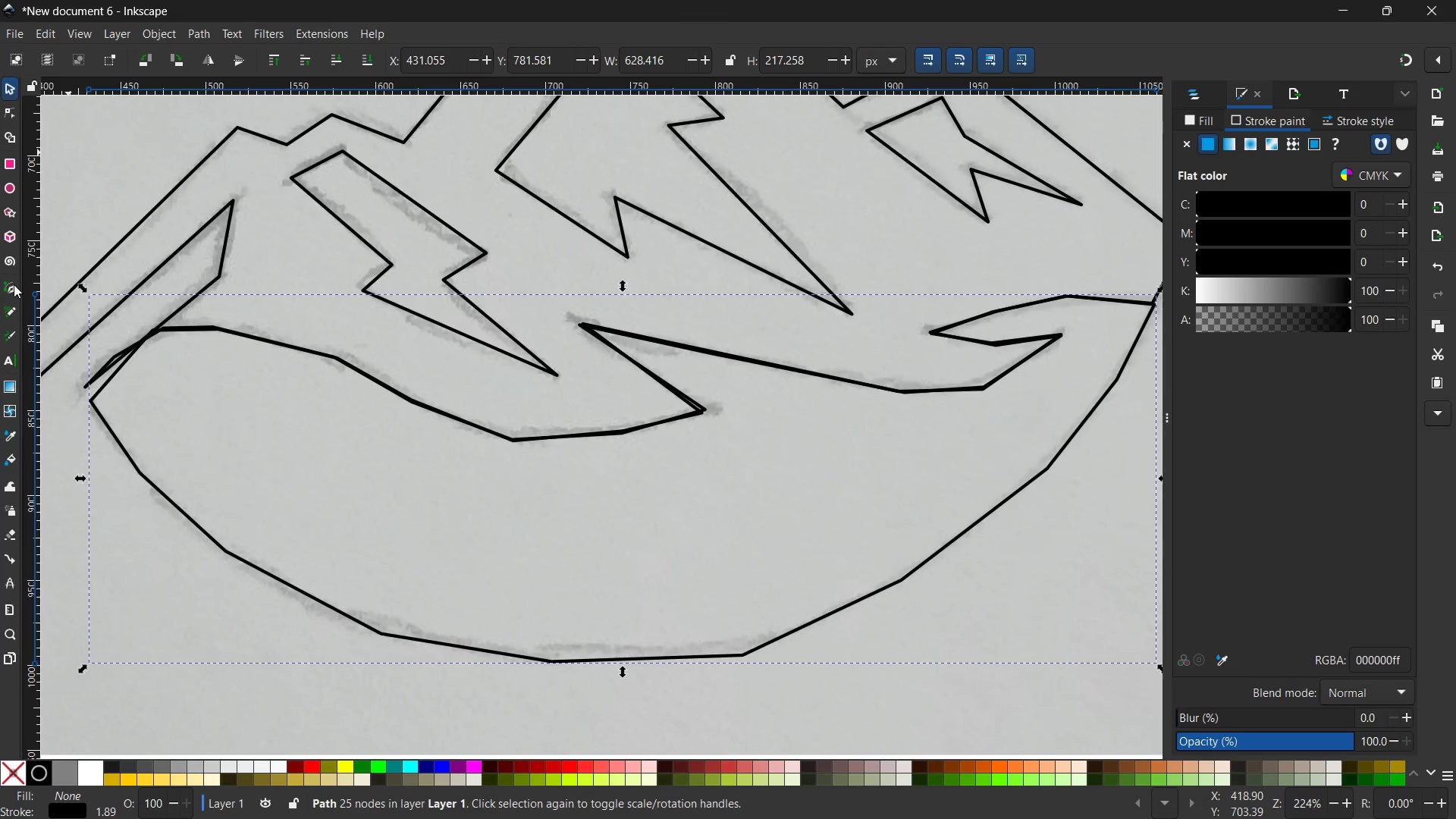 
left_click([14, 285])
 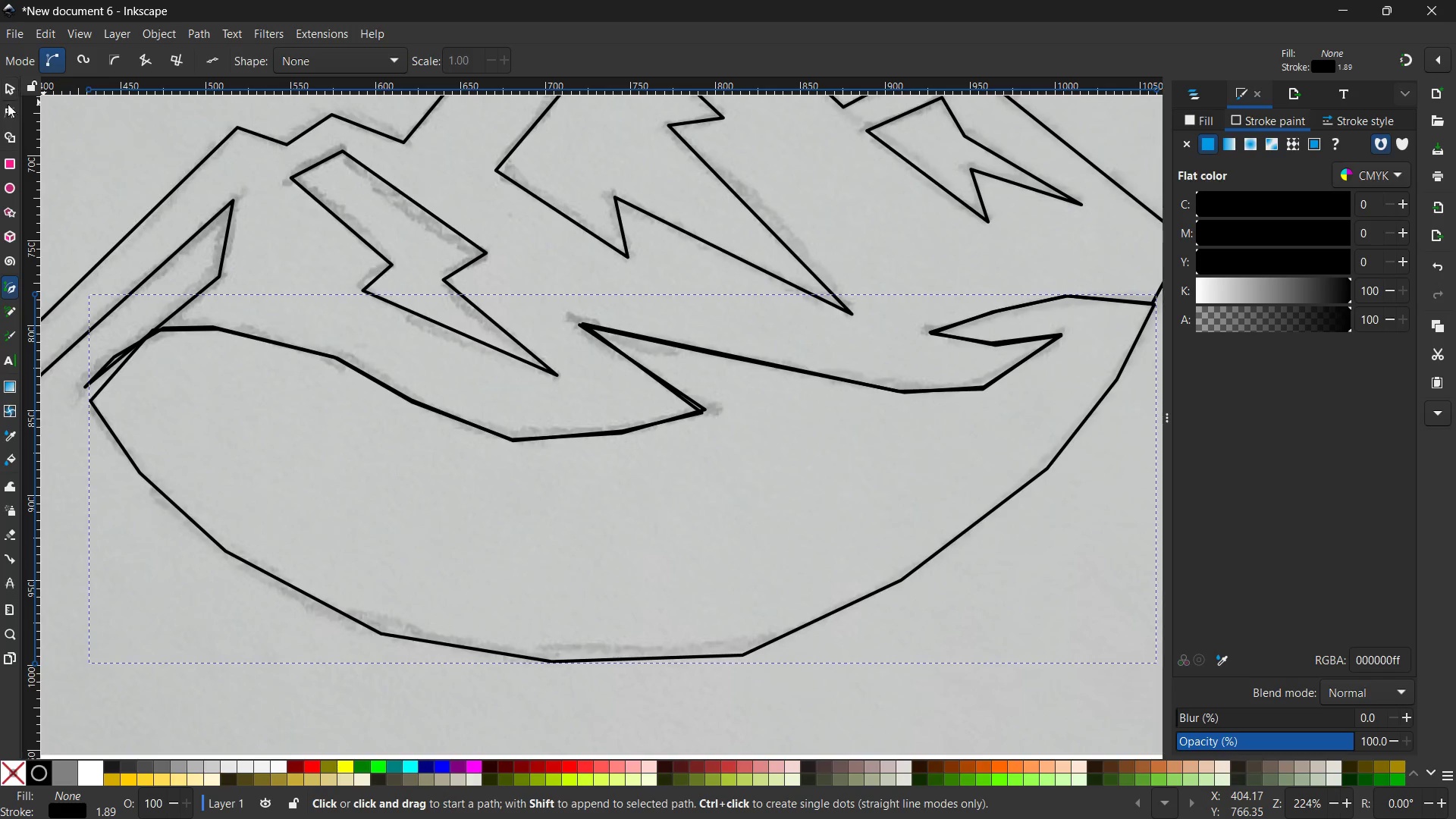 
left_click([5, 115])
 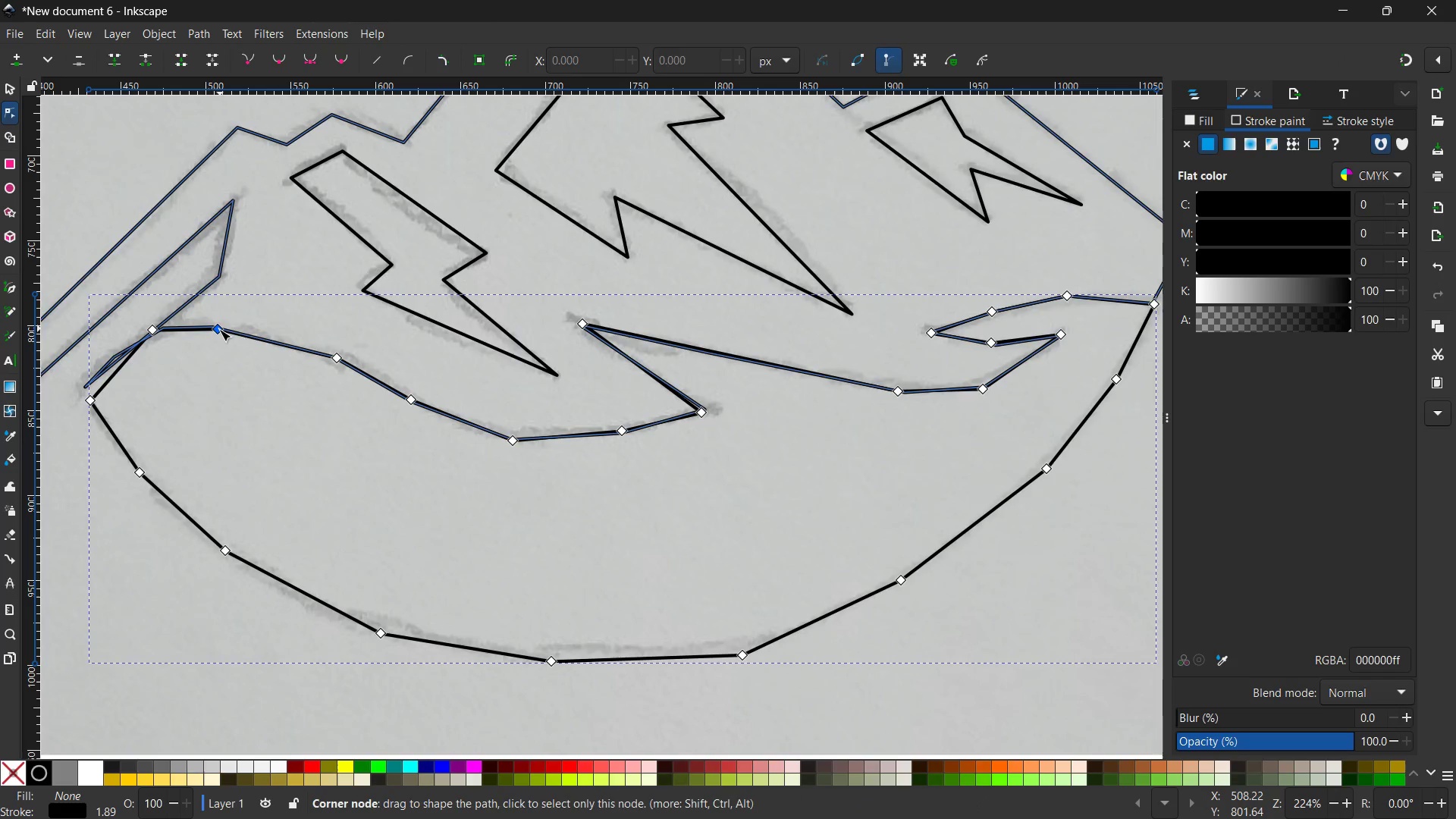 
left_click([219, 329])
 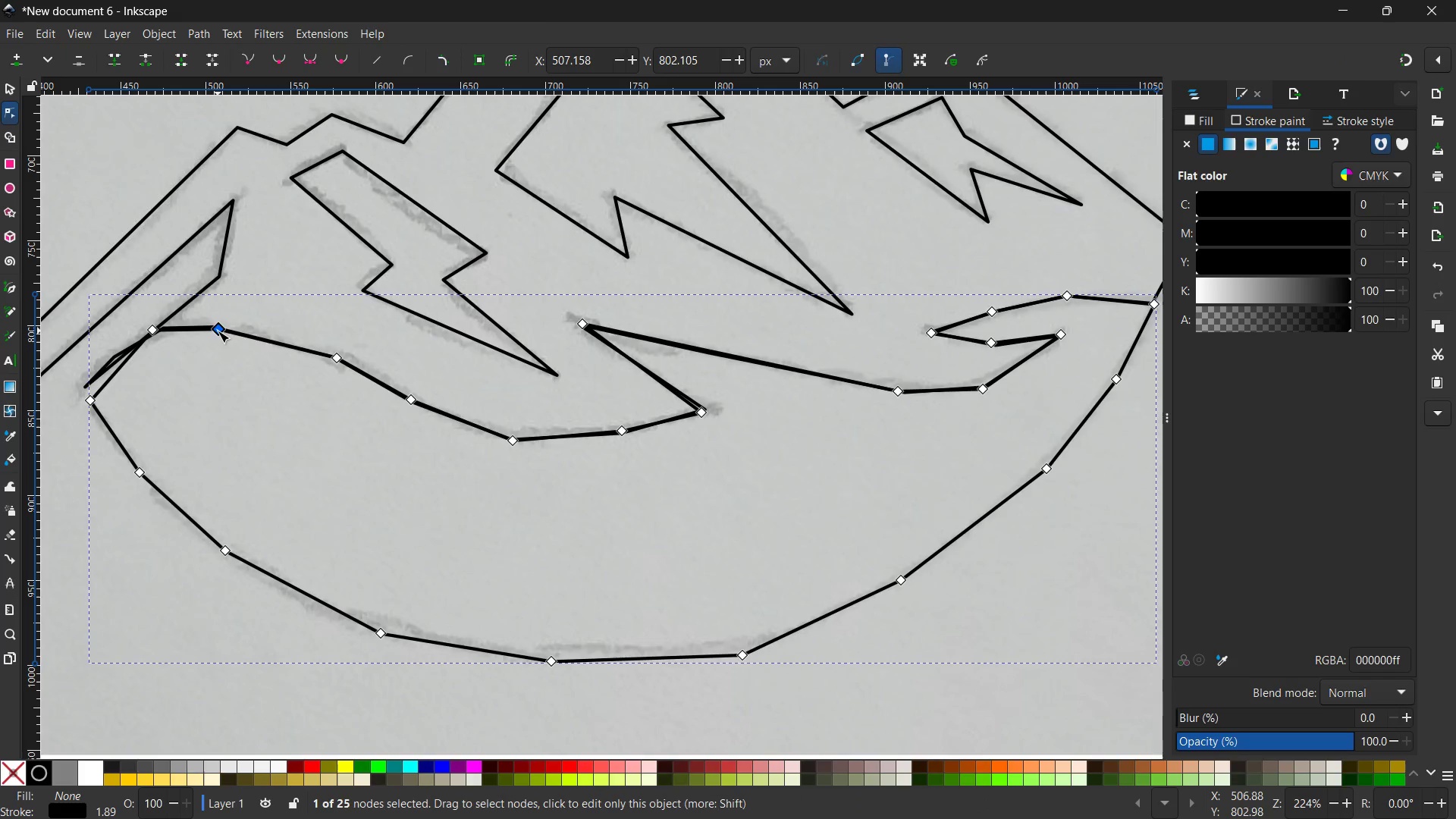 
key(Backspace)
 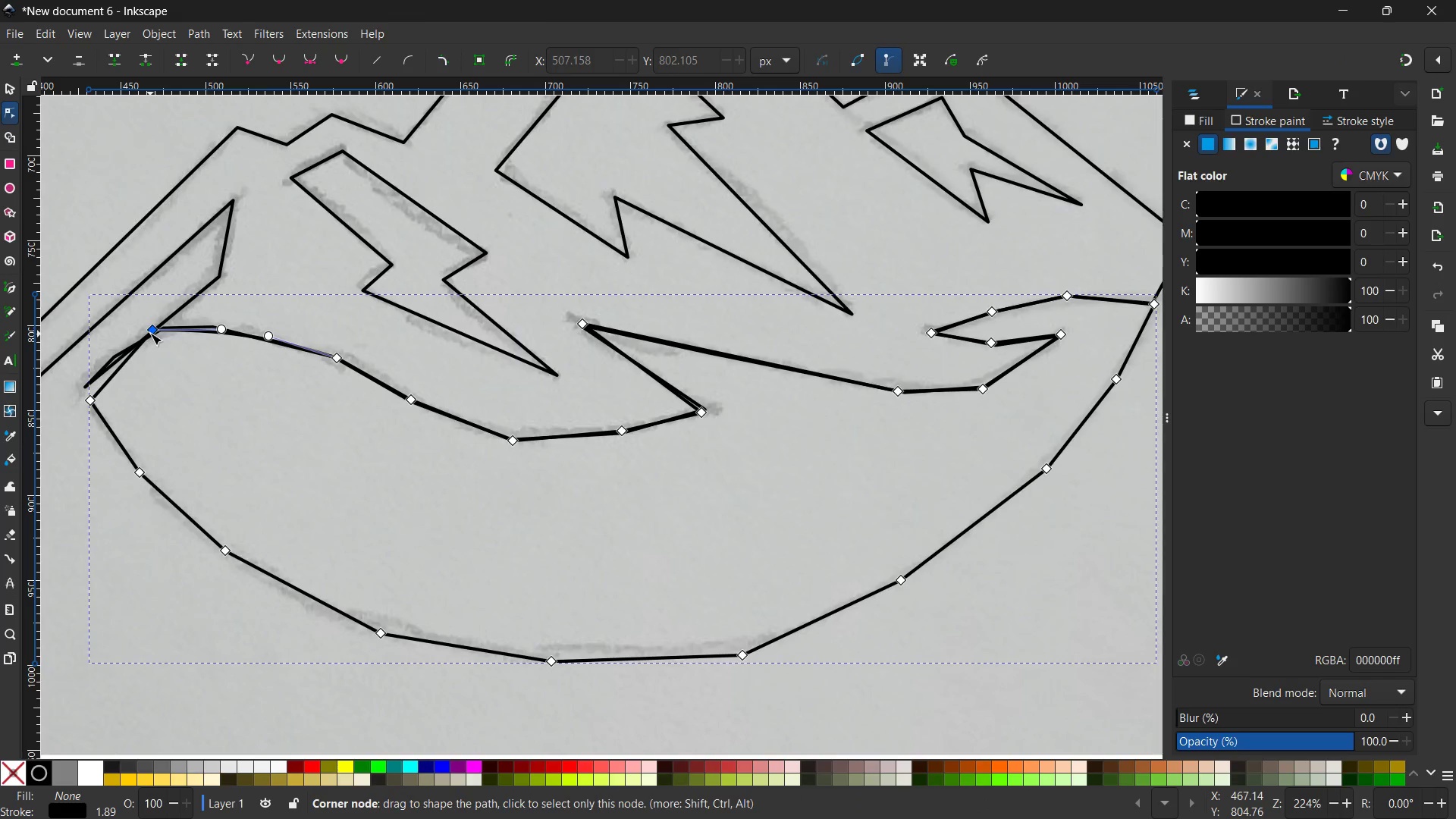 
left_click([152, 330])
 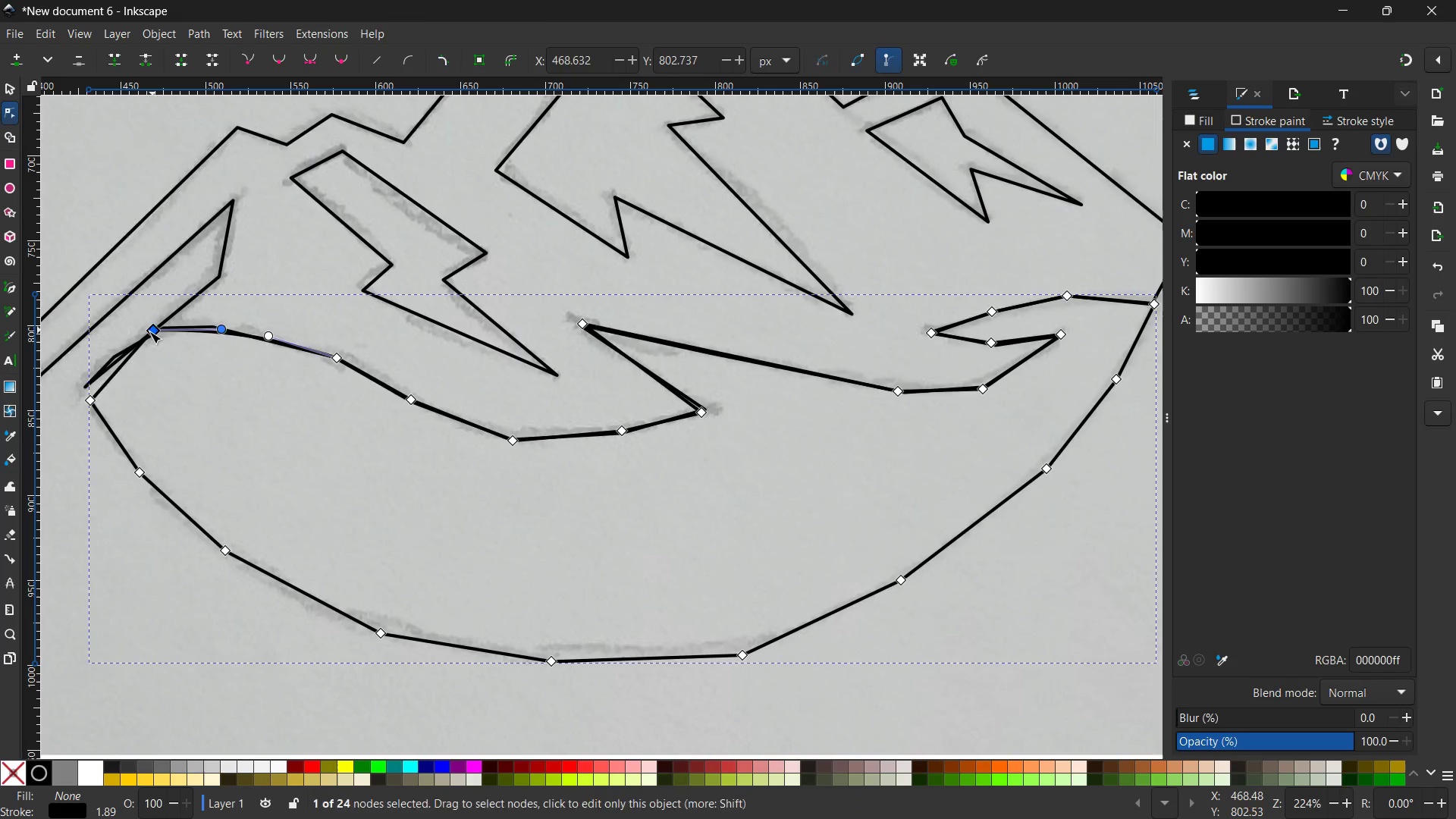 
key(Backspace)
 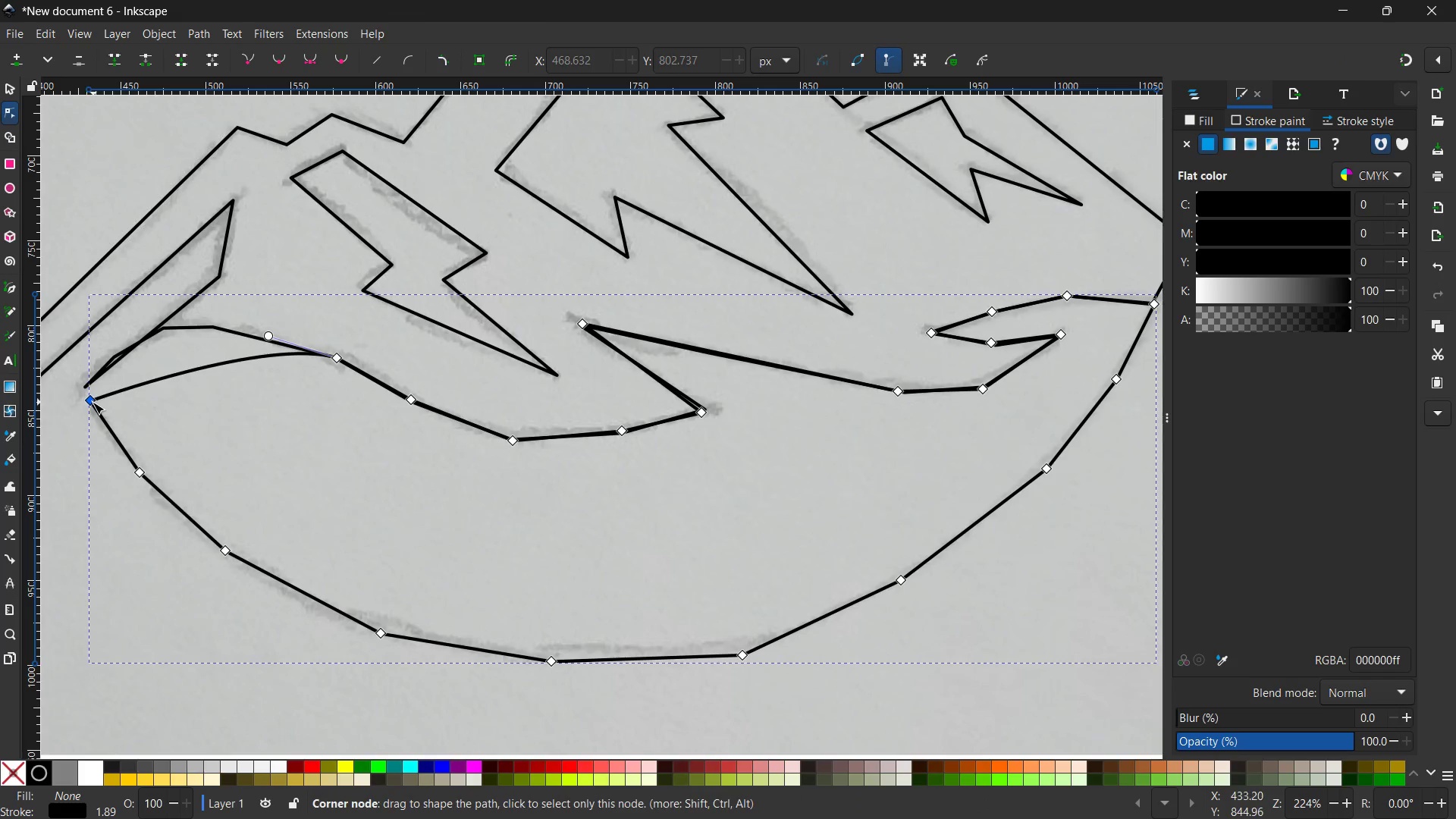 
left_click_drag(start_coordinate=[93, 402], to_coordinate=[83, 392])
 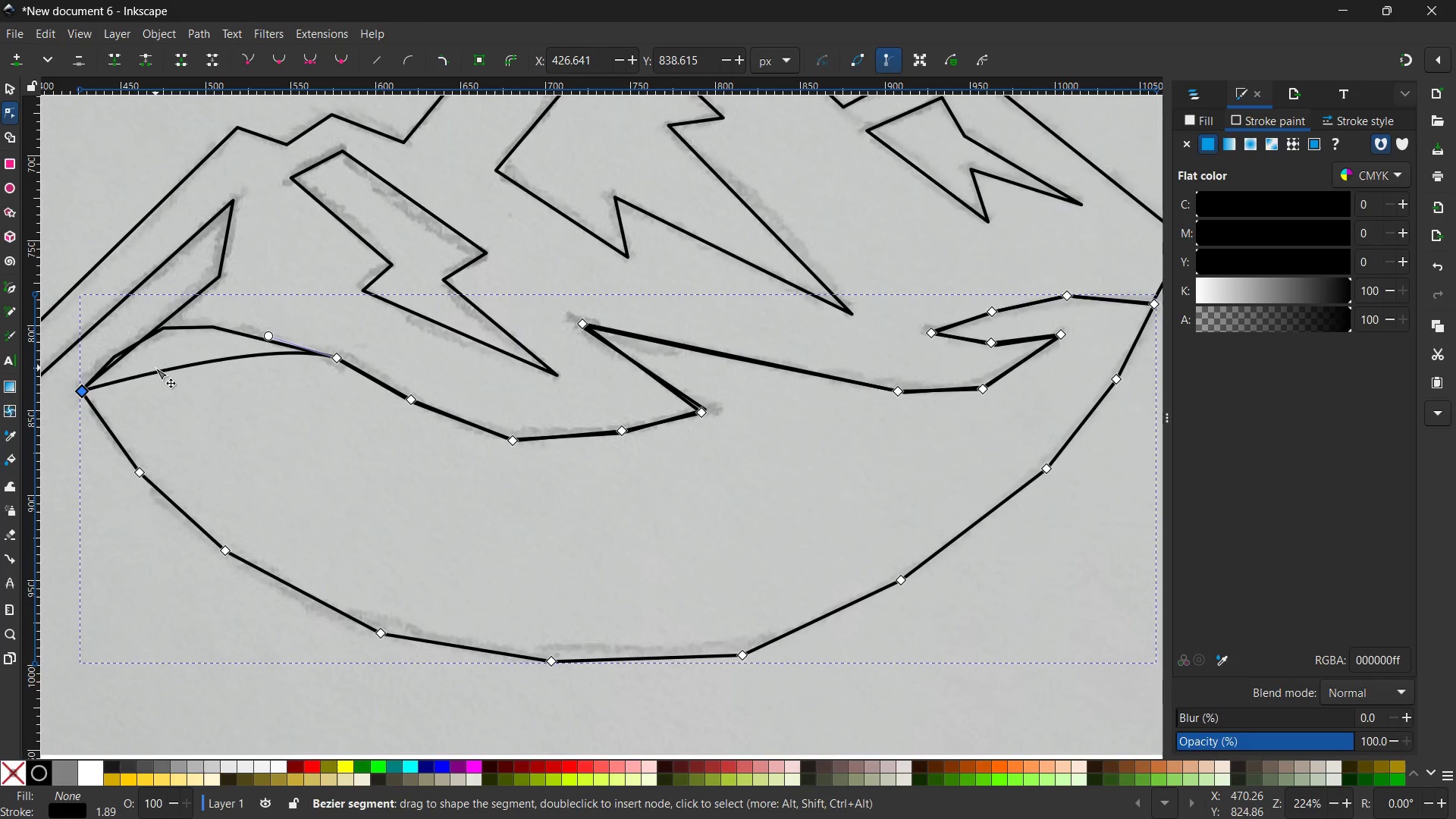 
left_click_drag(start_coordinate=[155, 368], to_coordinate=[210, 310])
 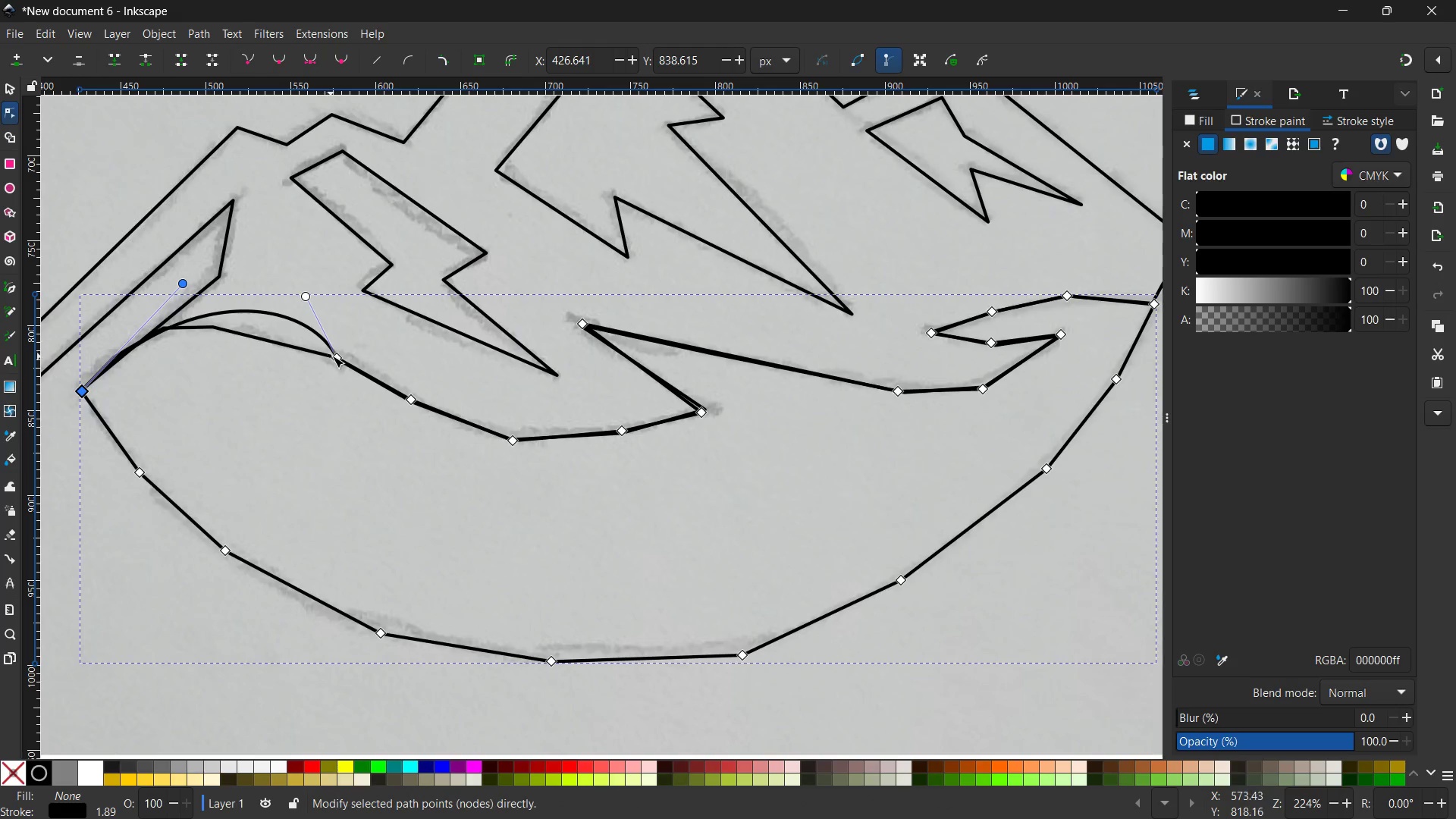 
left_click([337, 356])
 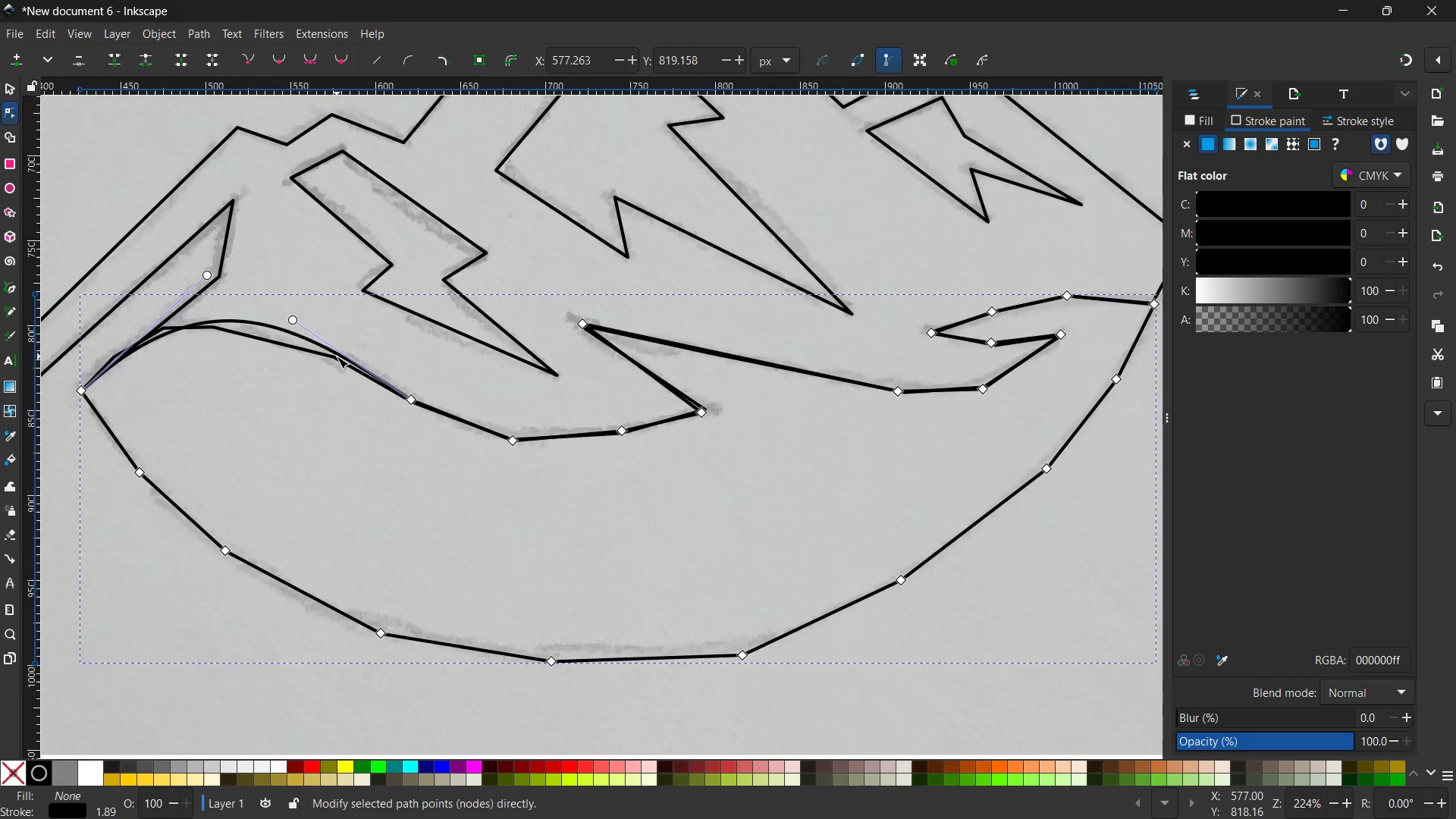 
key(Backspace)
 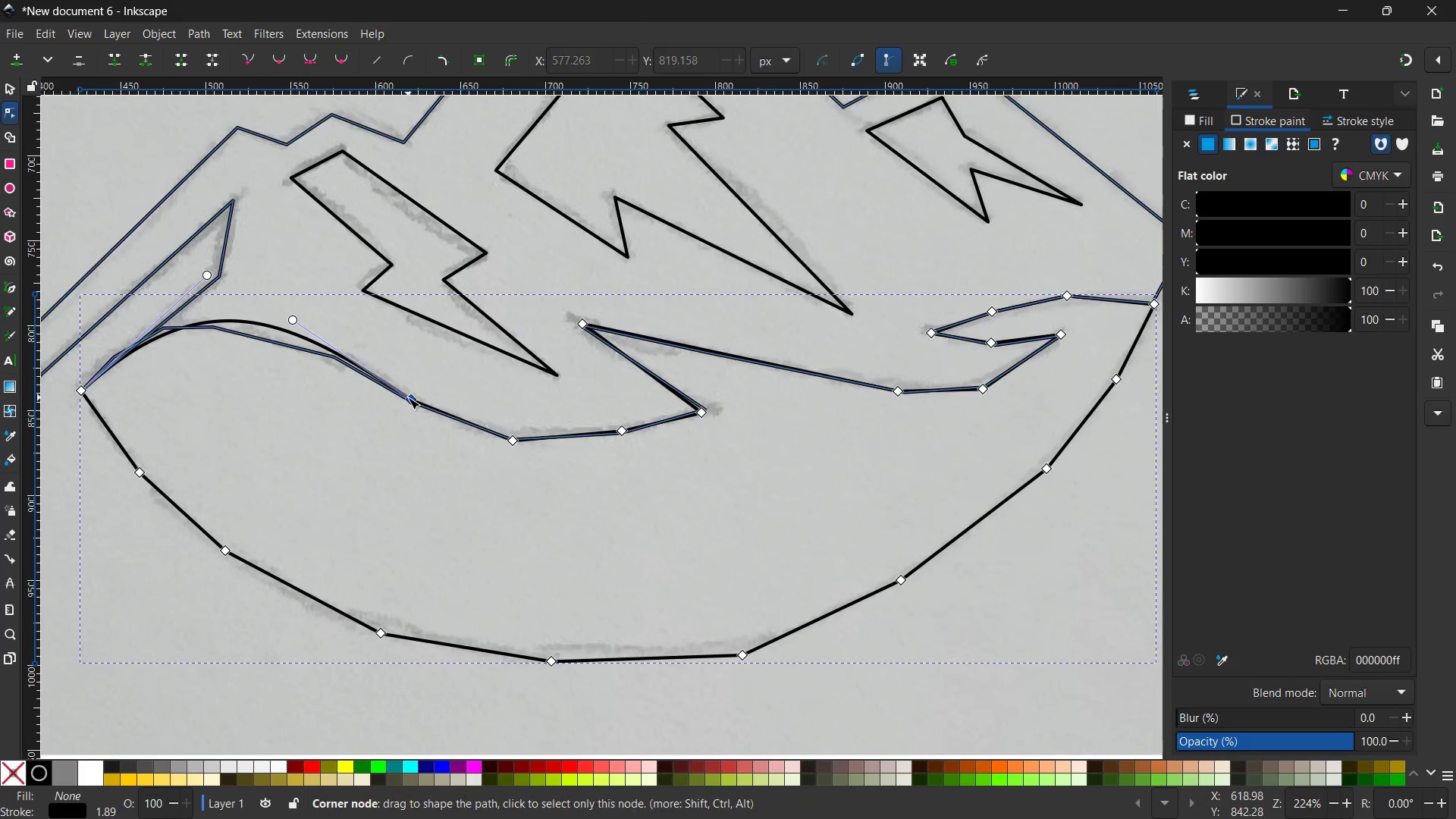 
key(Backspace)
 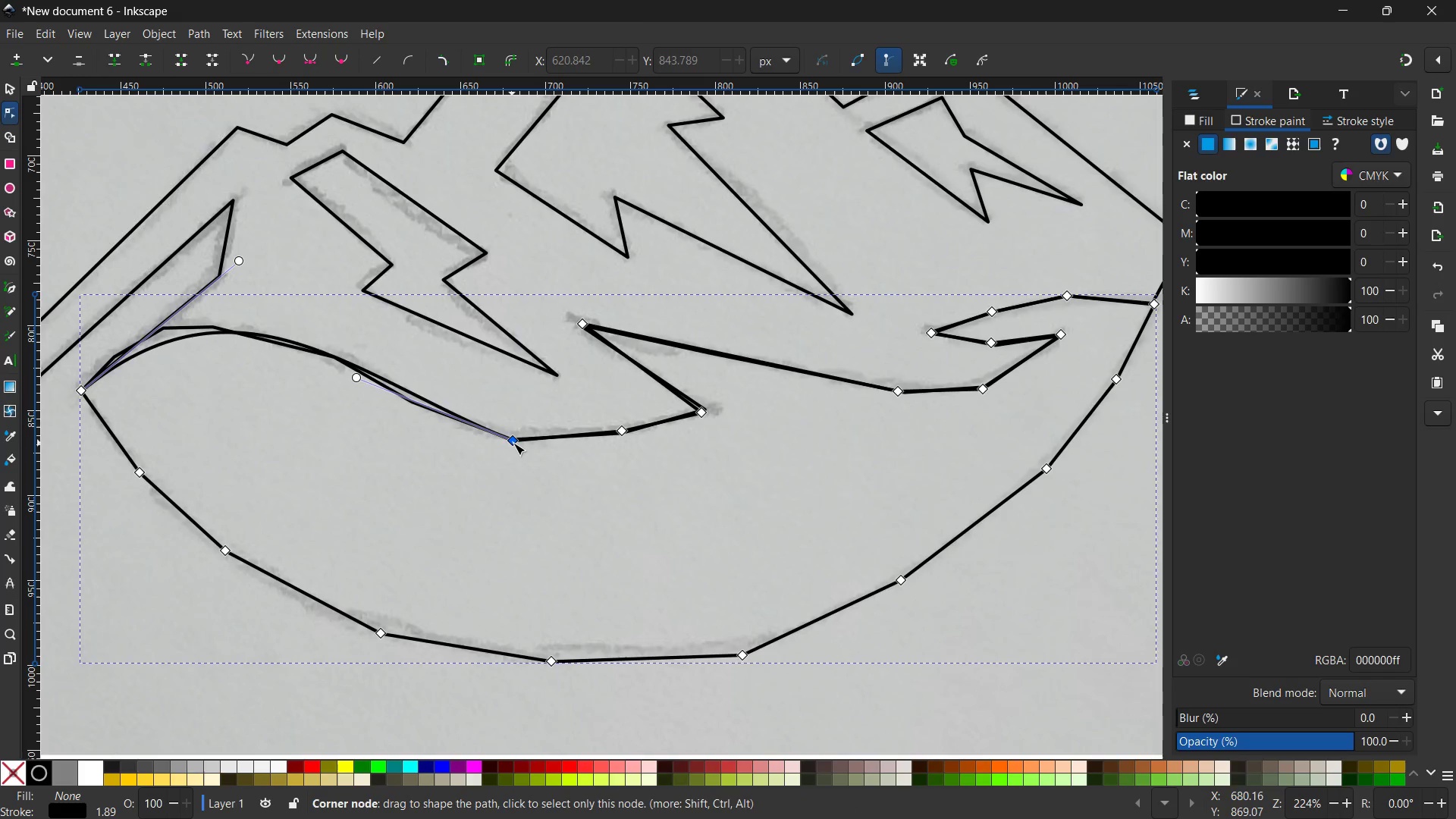 
left_click([515, 443])
 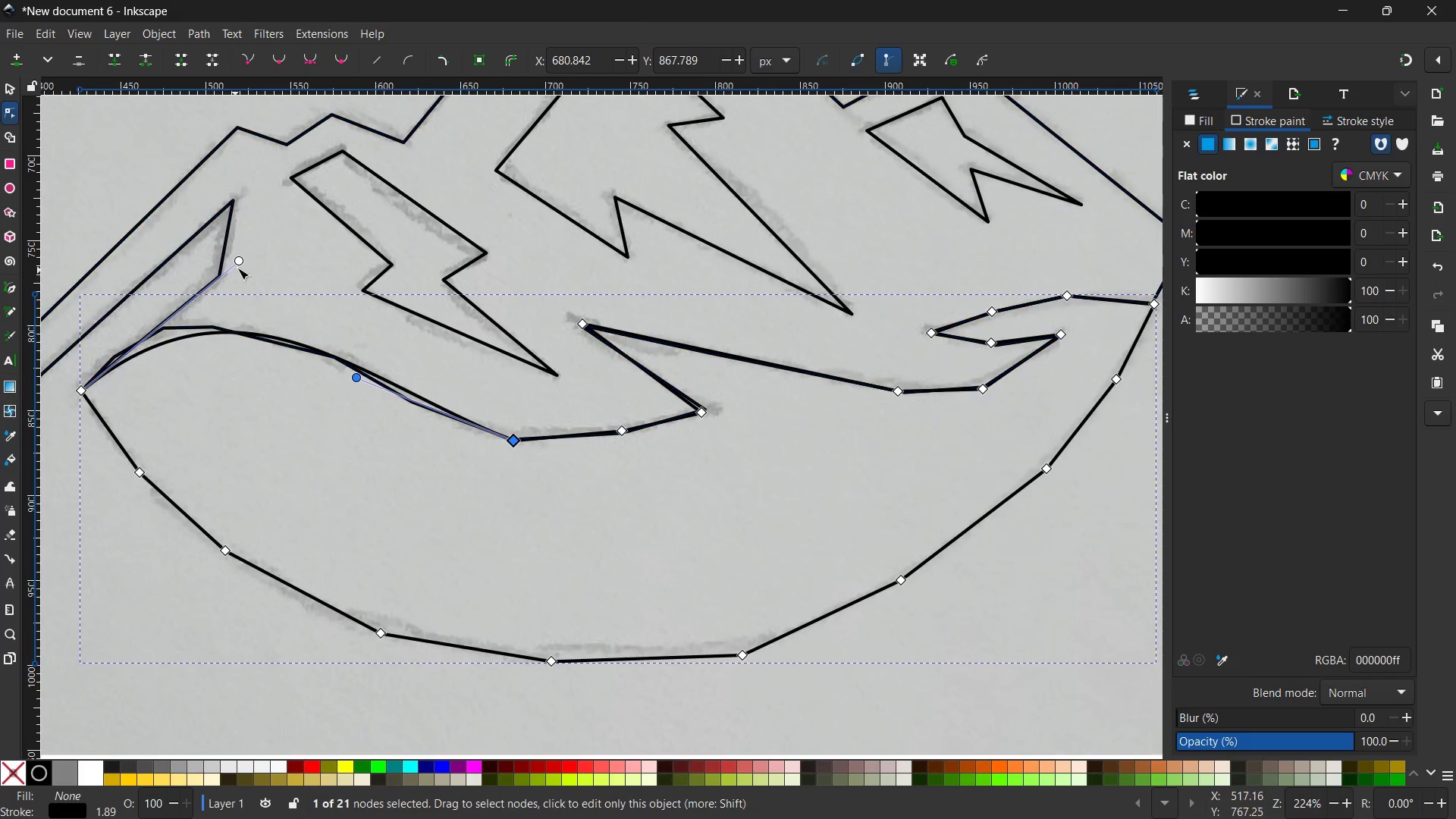 
left_click_drag(start_coordinate=[239, 263], to_coordinate=[187, 255])
 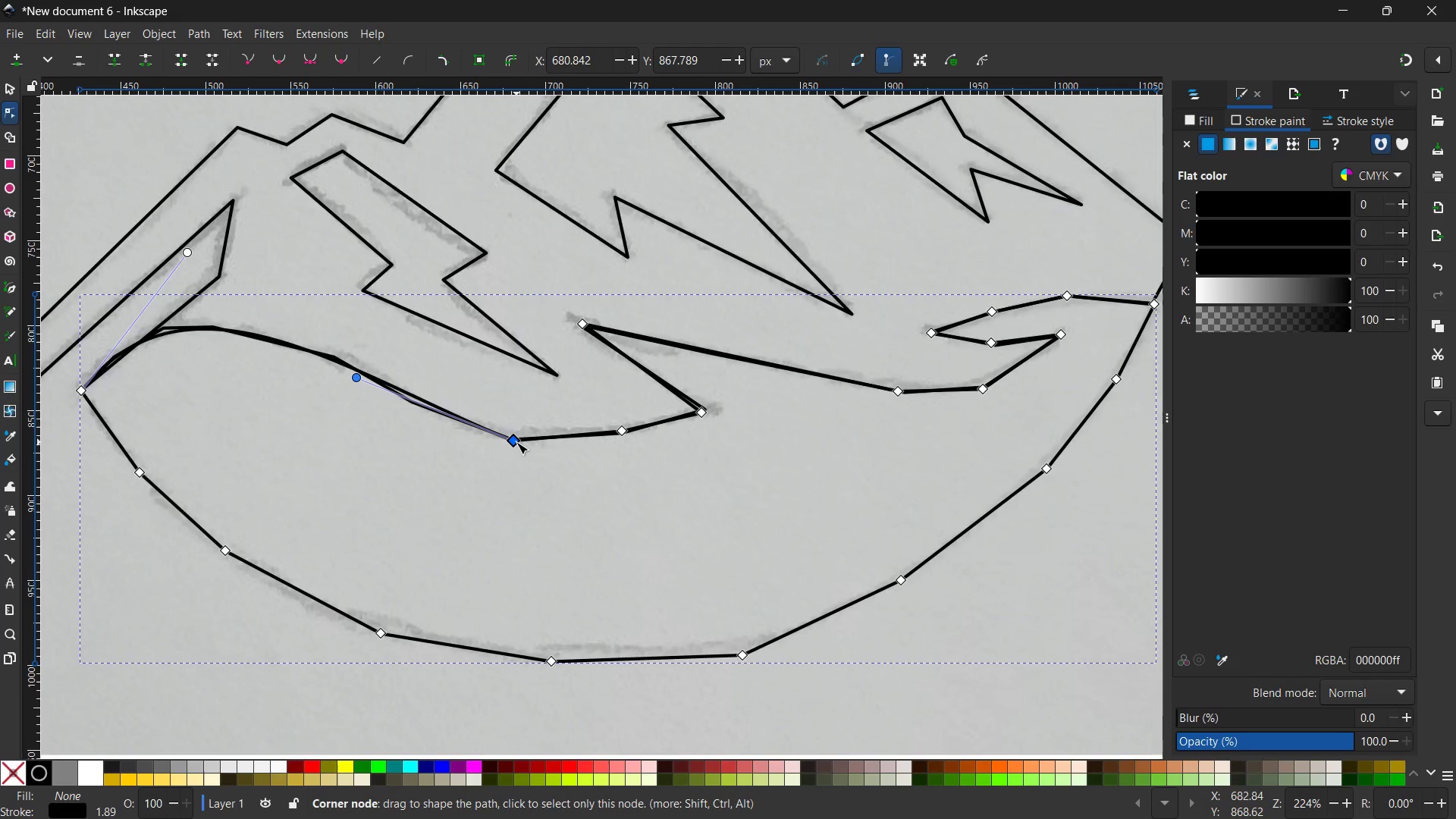 
left_click([516, 442])
 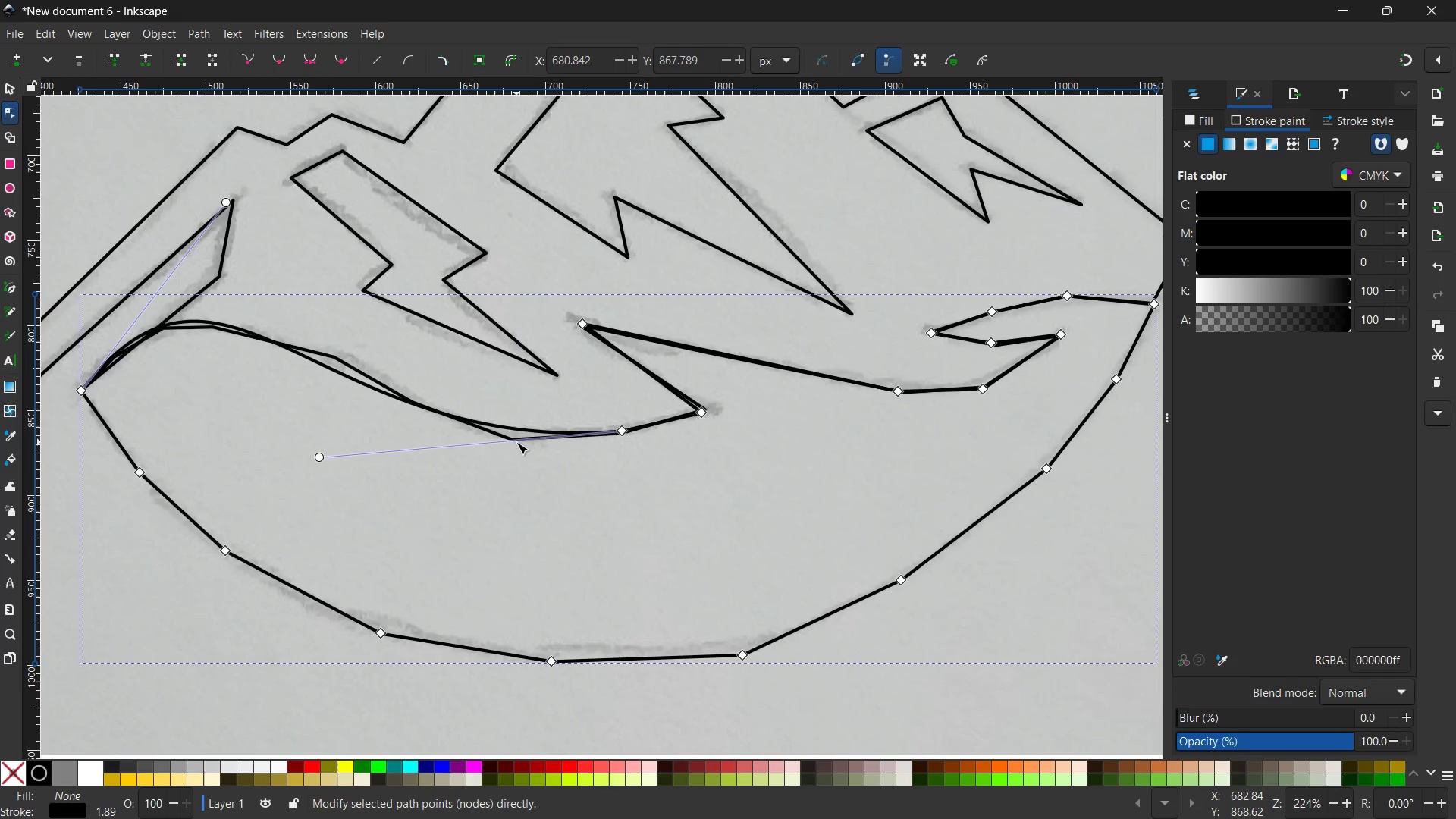 
key(Backspace)
 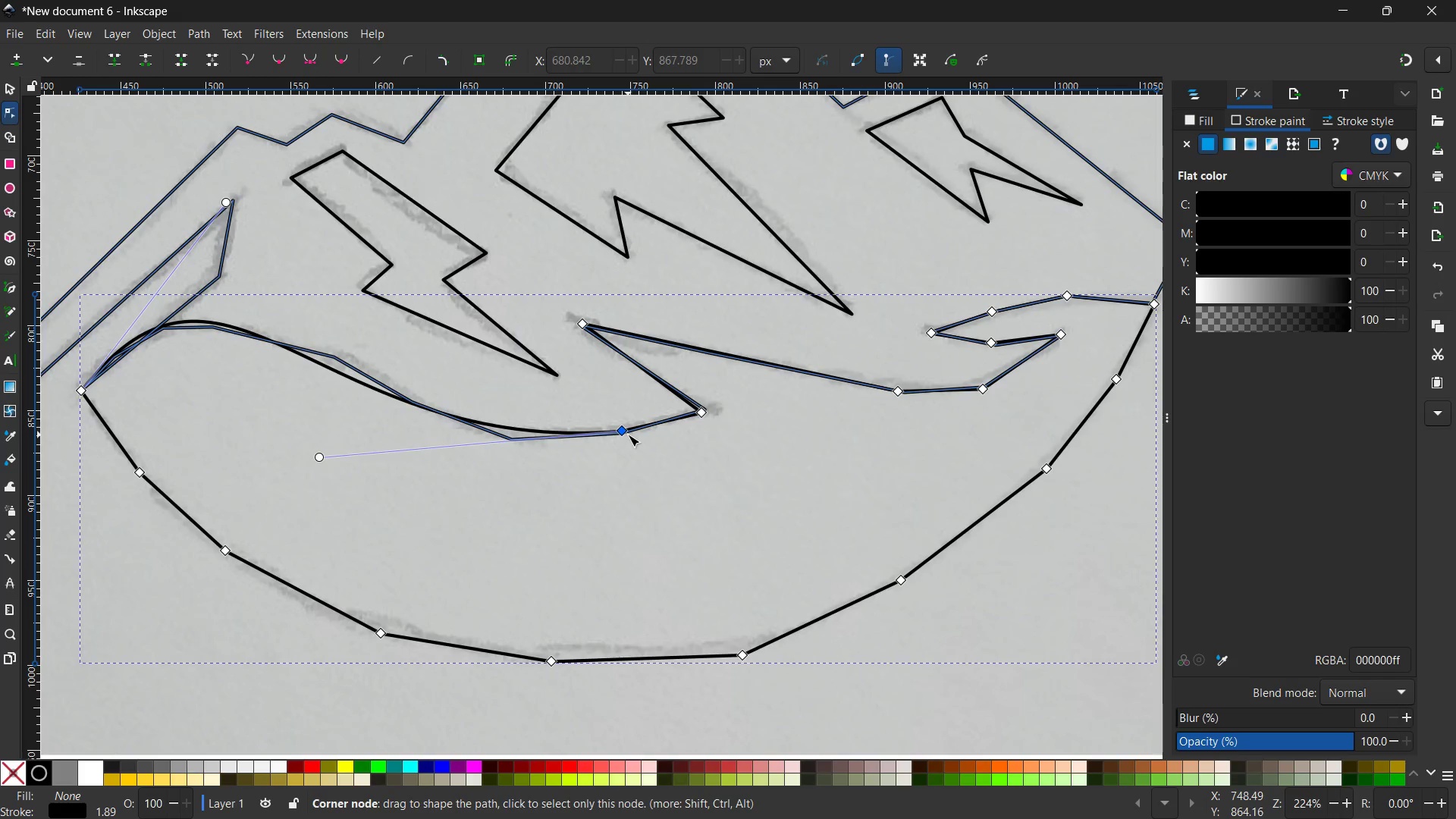 
left_click([623, 432])
 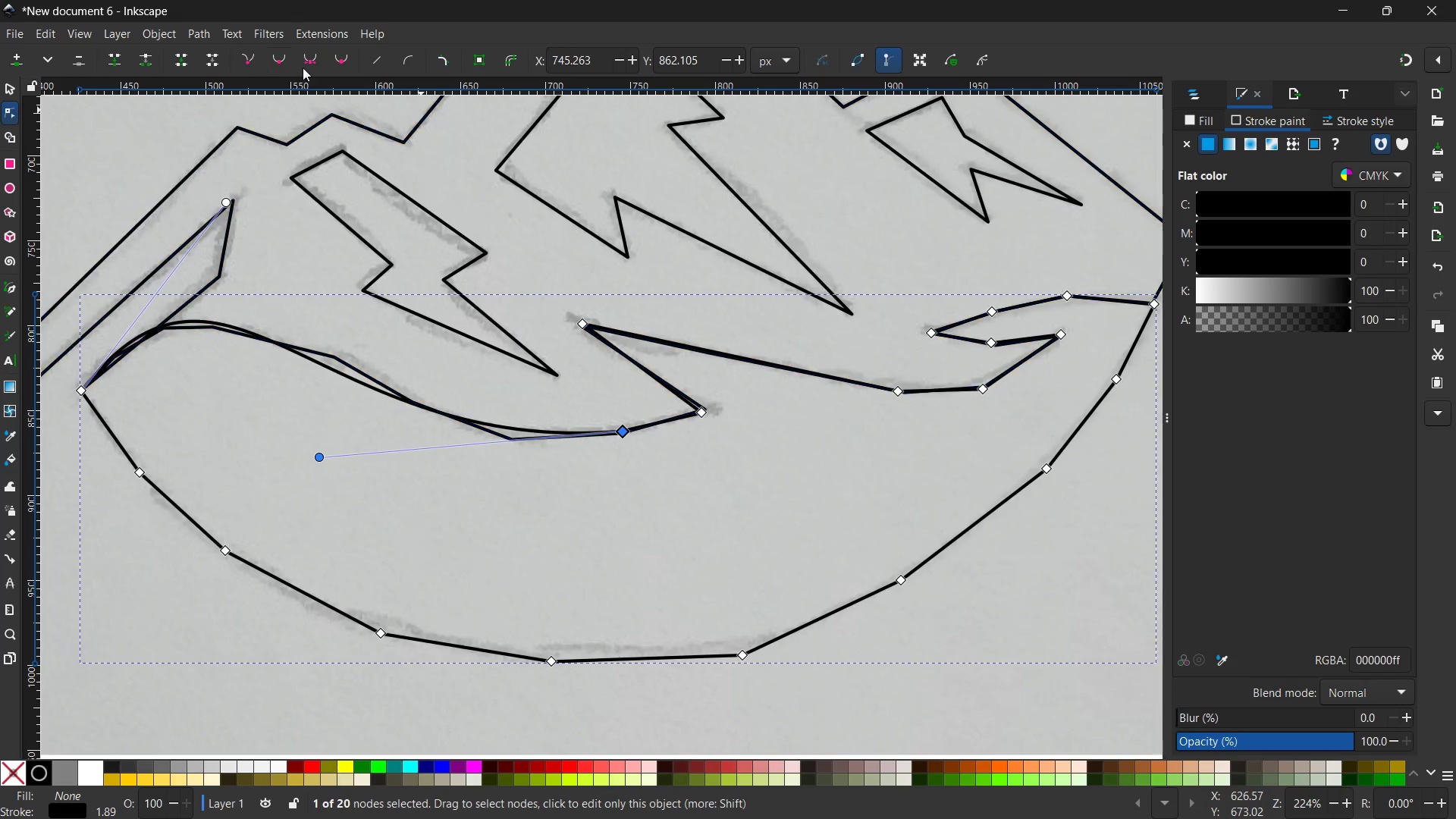 
left_click([308, 62])
 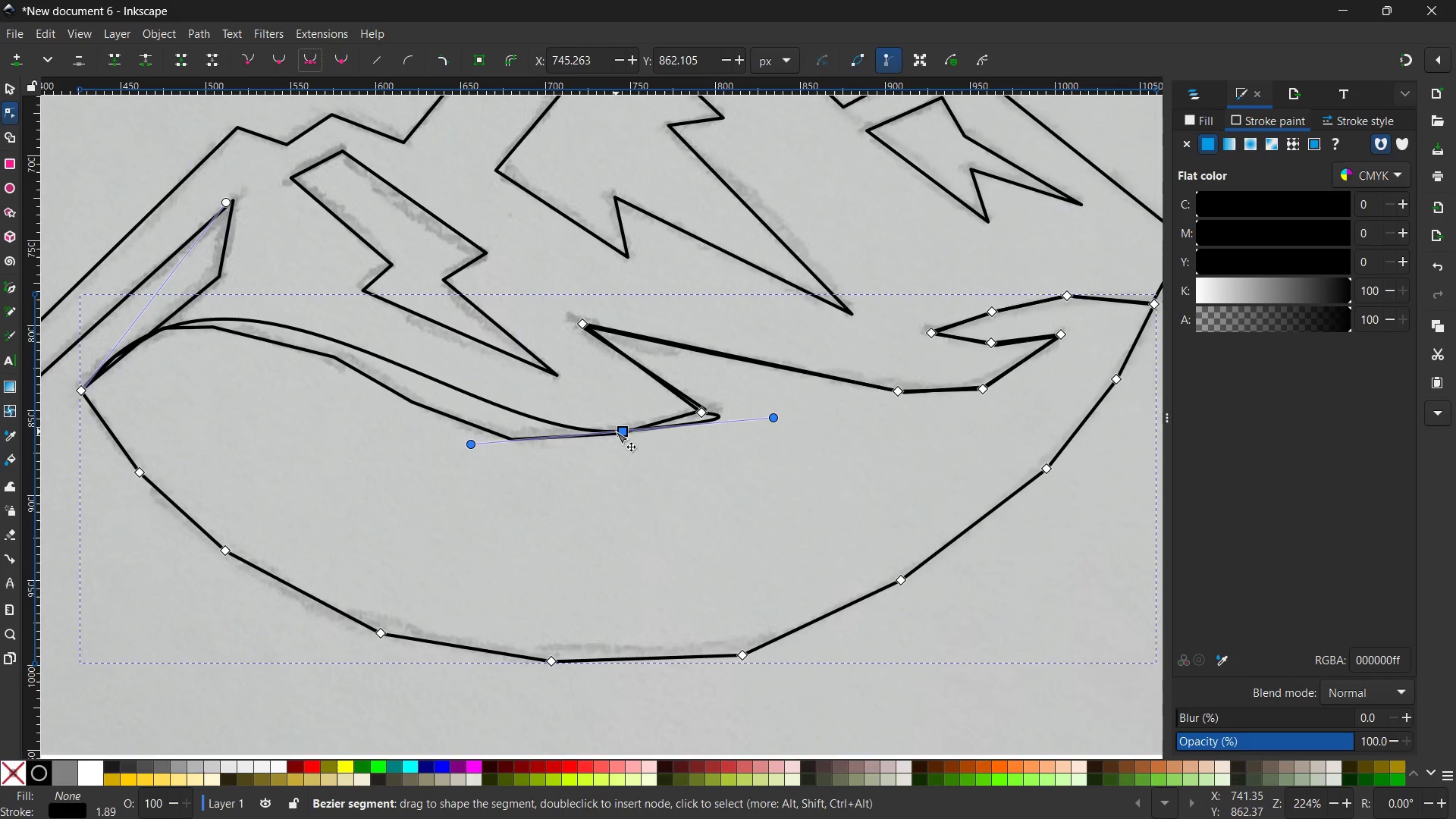 
left_click_drag(start_coordinate=[619, 431], to_coordinate=[554, 440])
 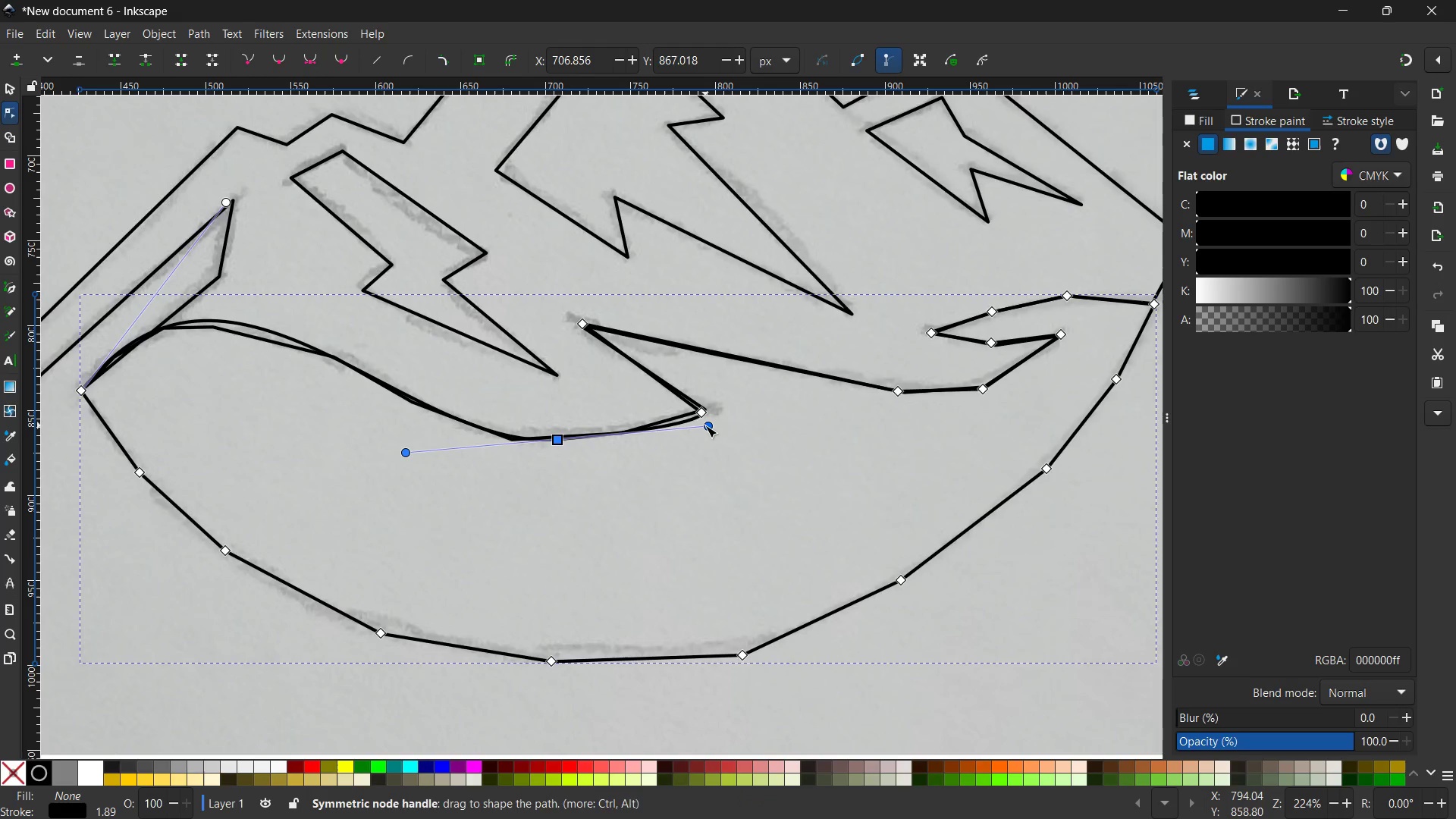 
left_click_drag(start_coordinate=[705, 425], to_coordinate=[705, 431])
 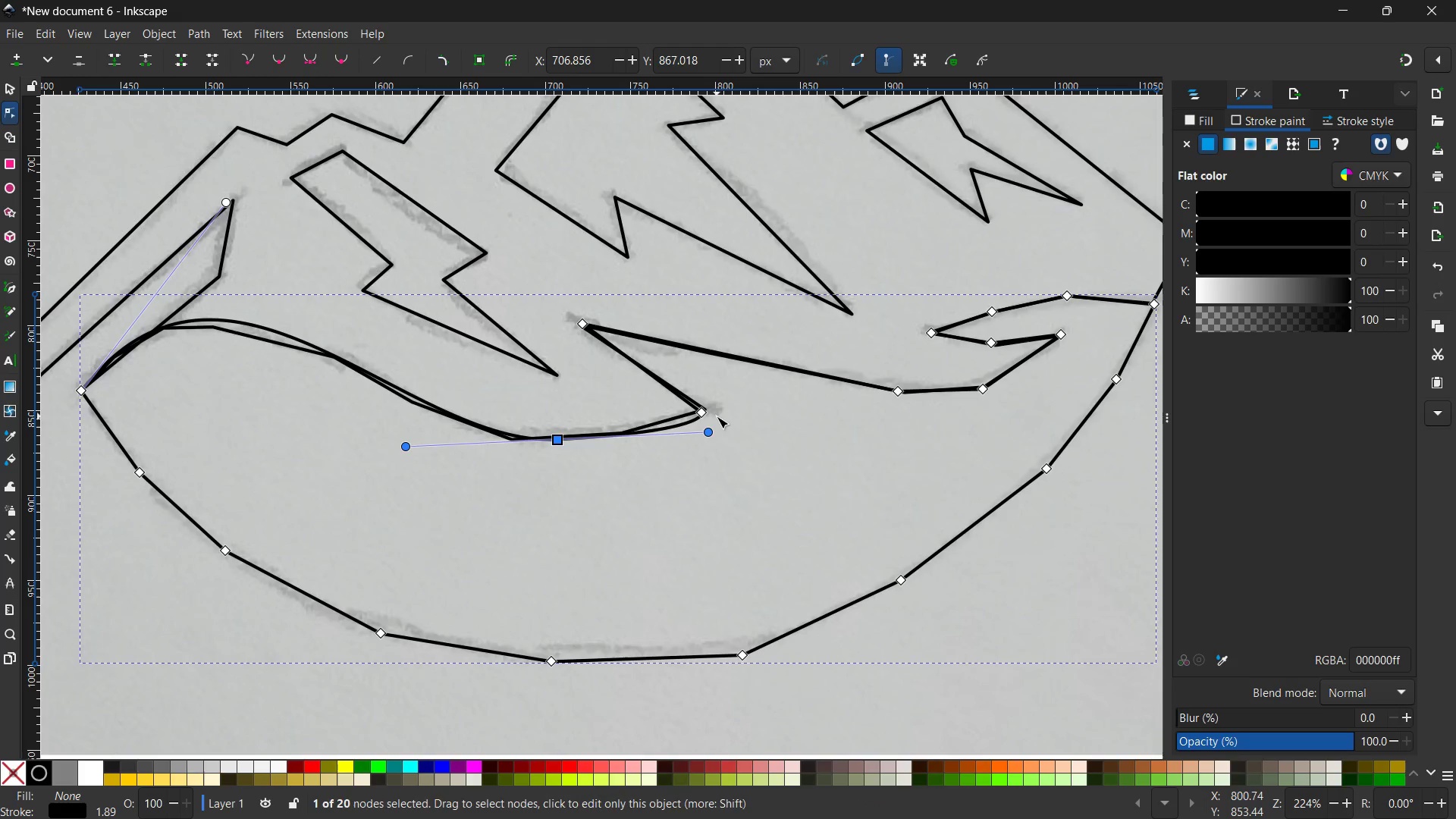 
left_click([702, 417])
 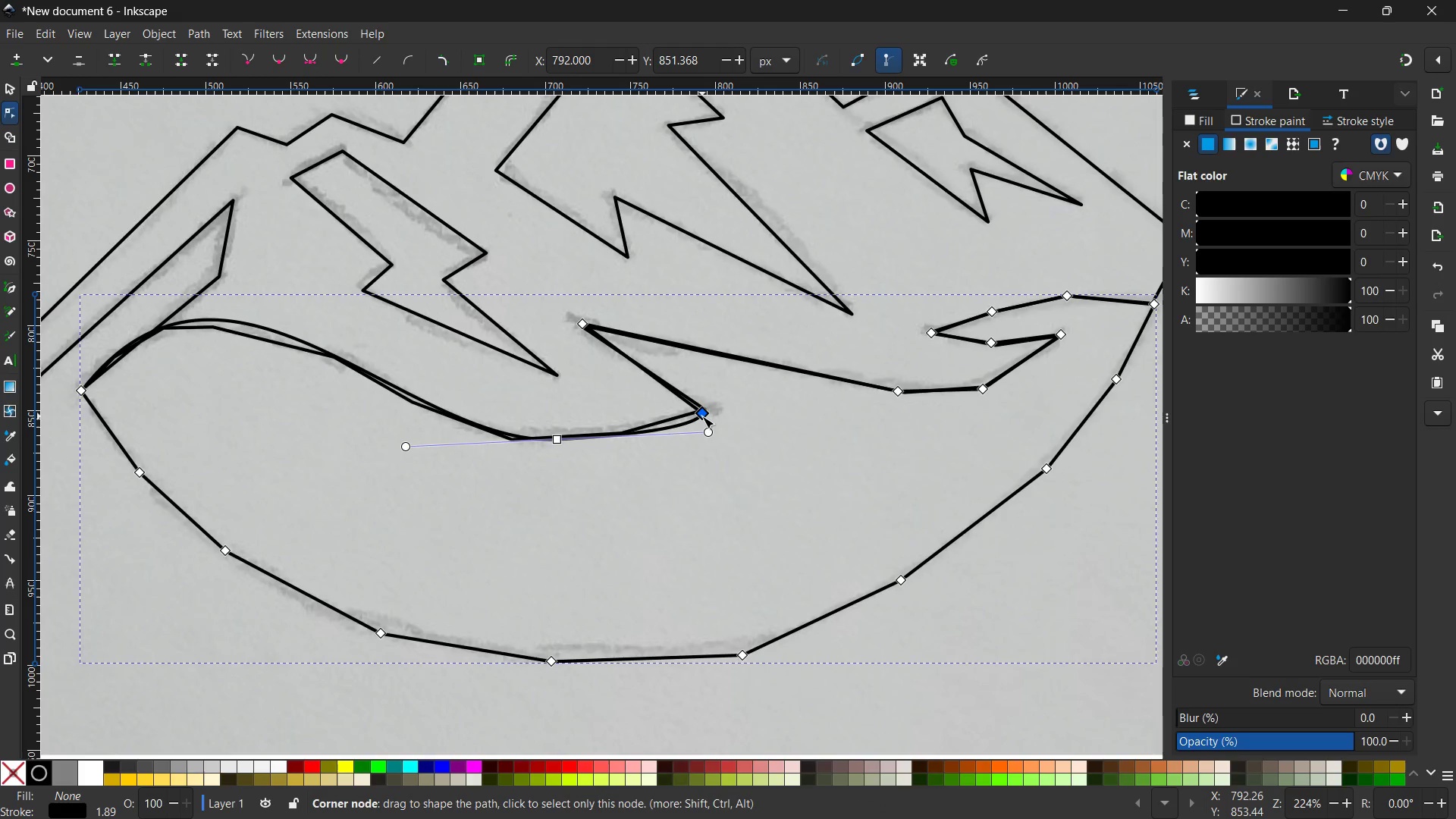 
left_click_drag(start_coordinate=[702, 416], to_coordinate=[707, 413])
 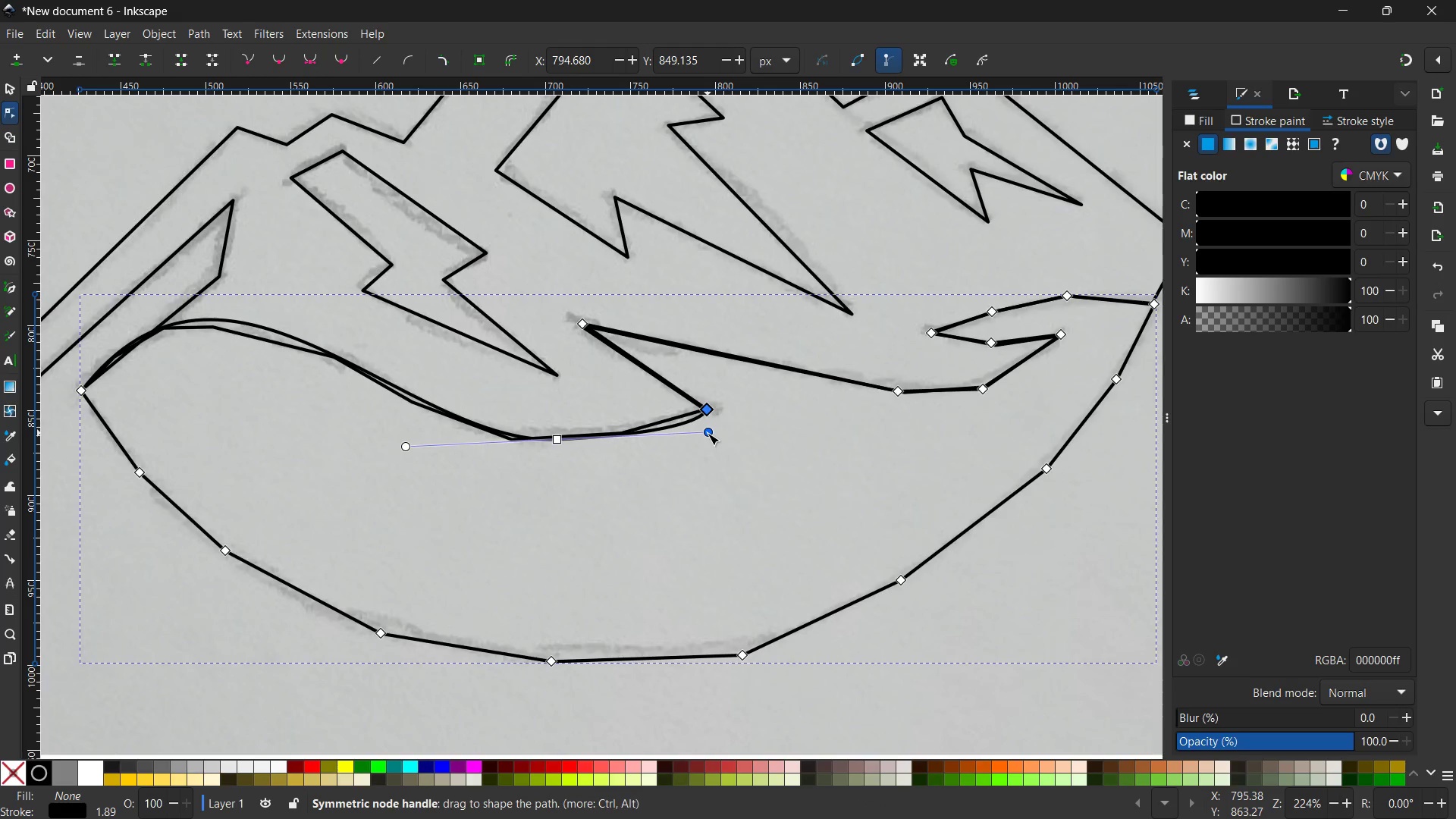 
left_click_drag(start_coordinate=[708, 433], to_coordinate=[708, 427])
 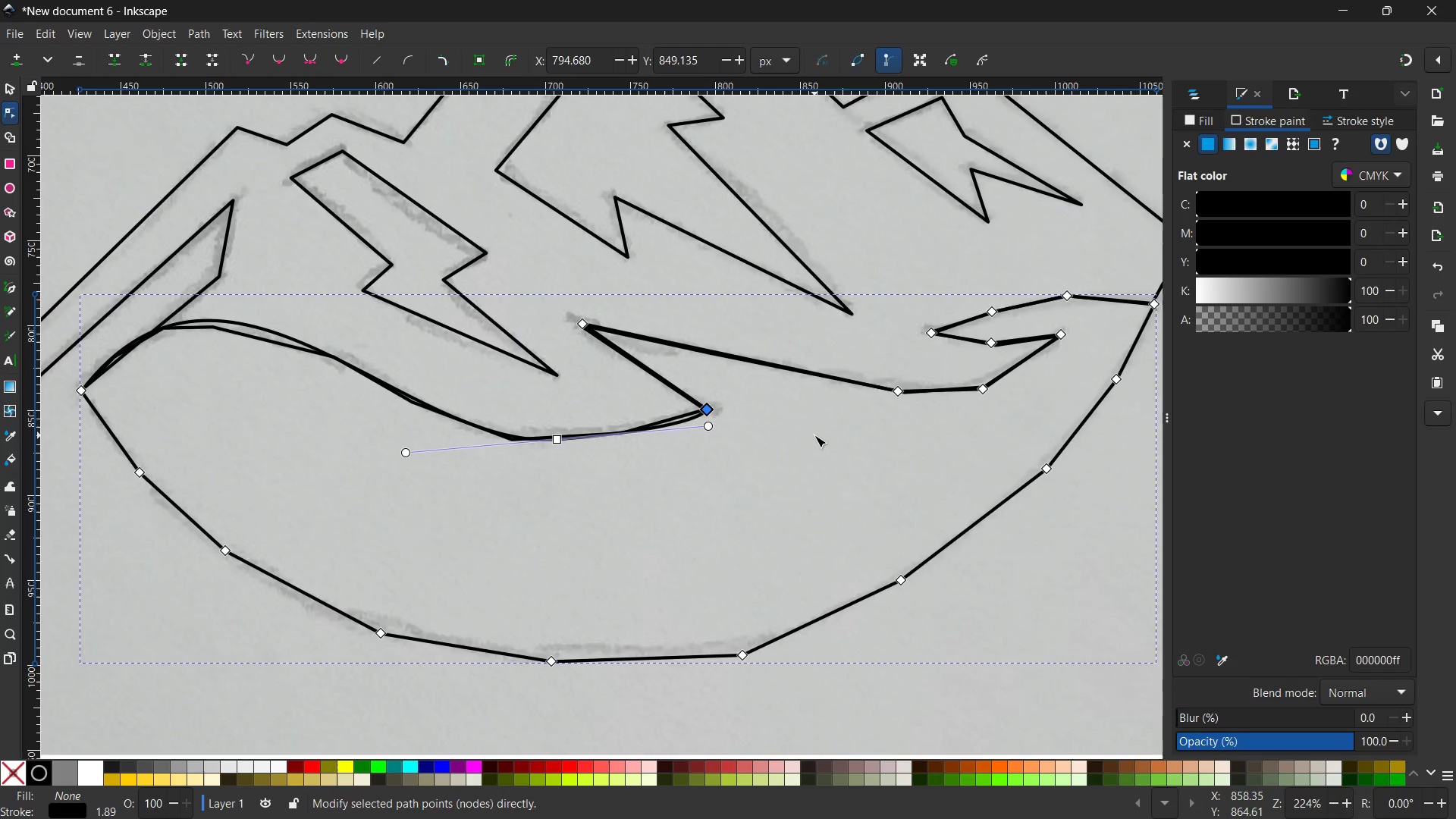 
hold_key(key=Space, duration=0.89)
 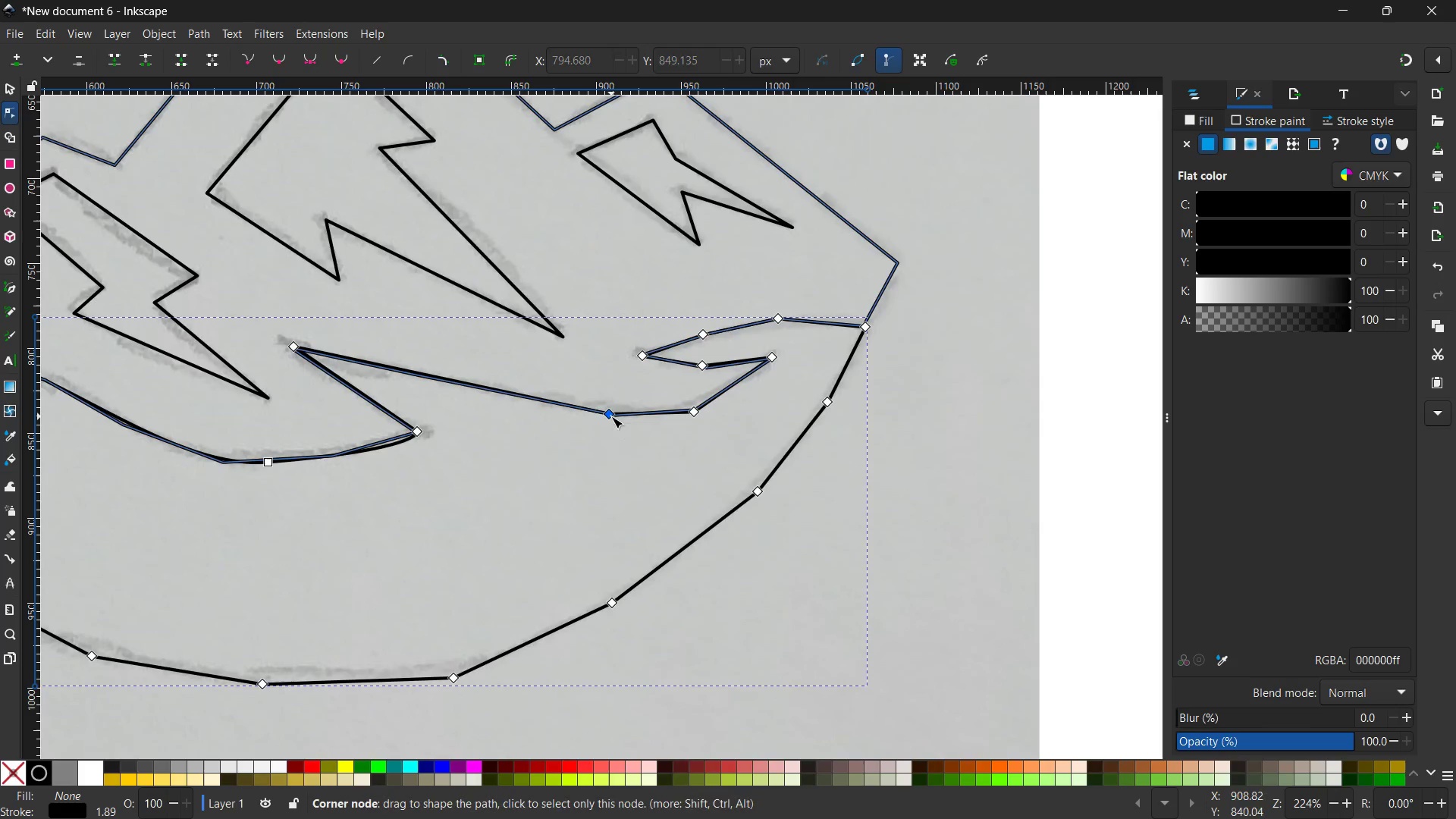 
left_click_drag(start_coordinate=[814, 435], to_coordinate=[525, 459])
 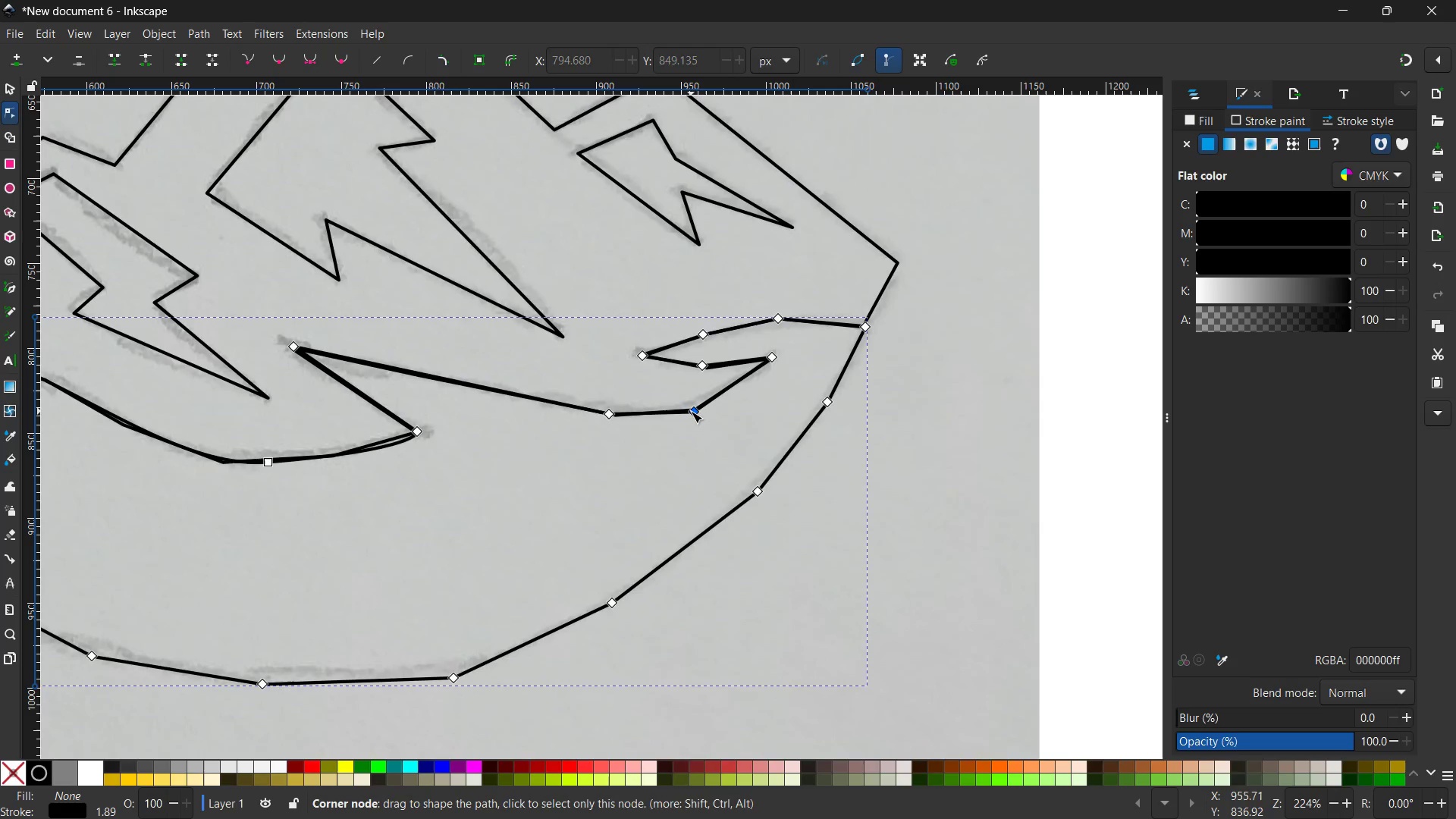 
left_click([692, 412])
 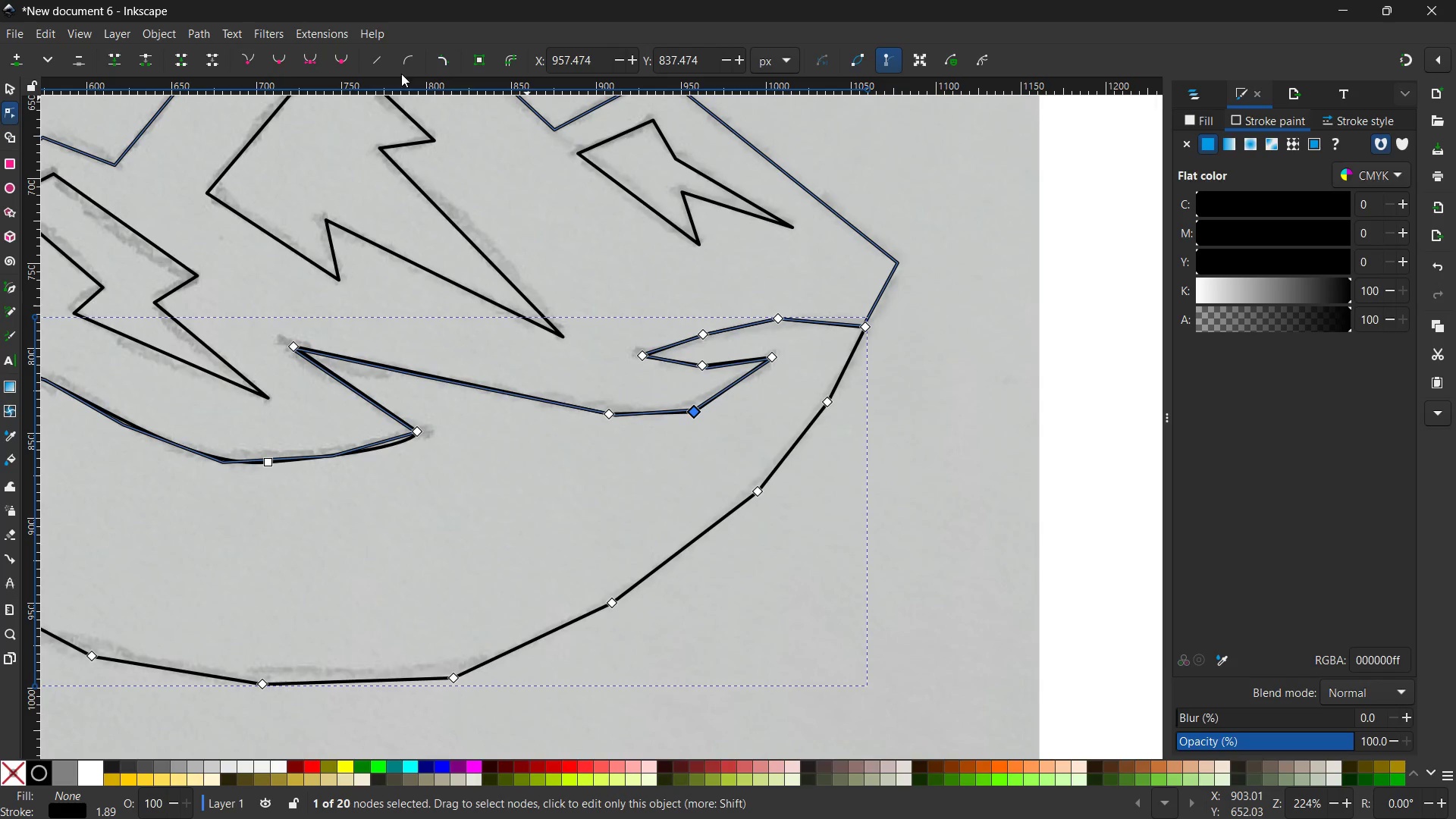 
left_click([314, 63])
 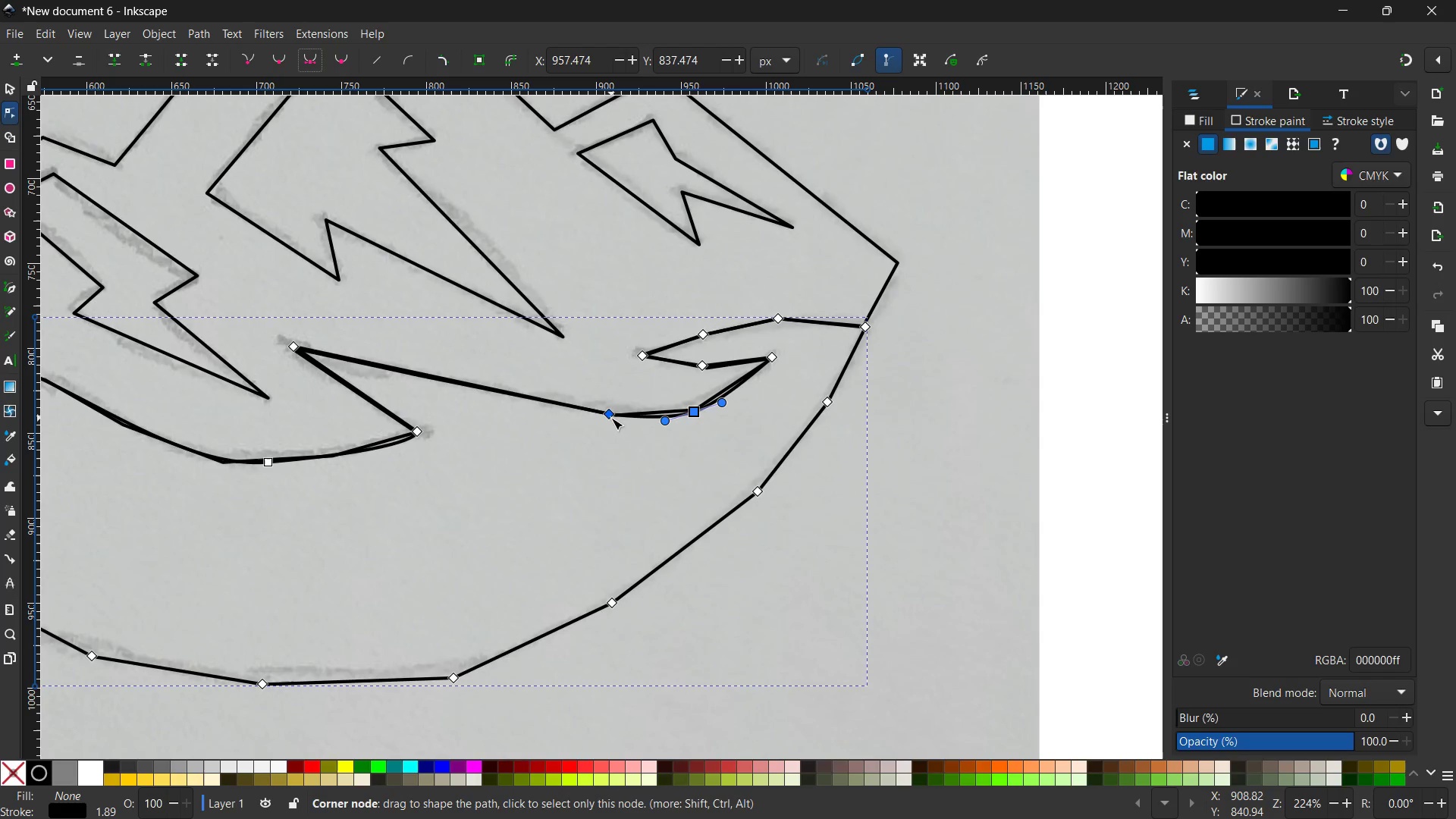 
left_click([613, 418])
 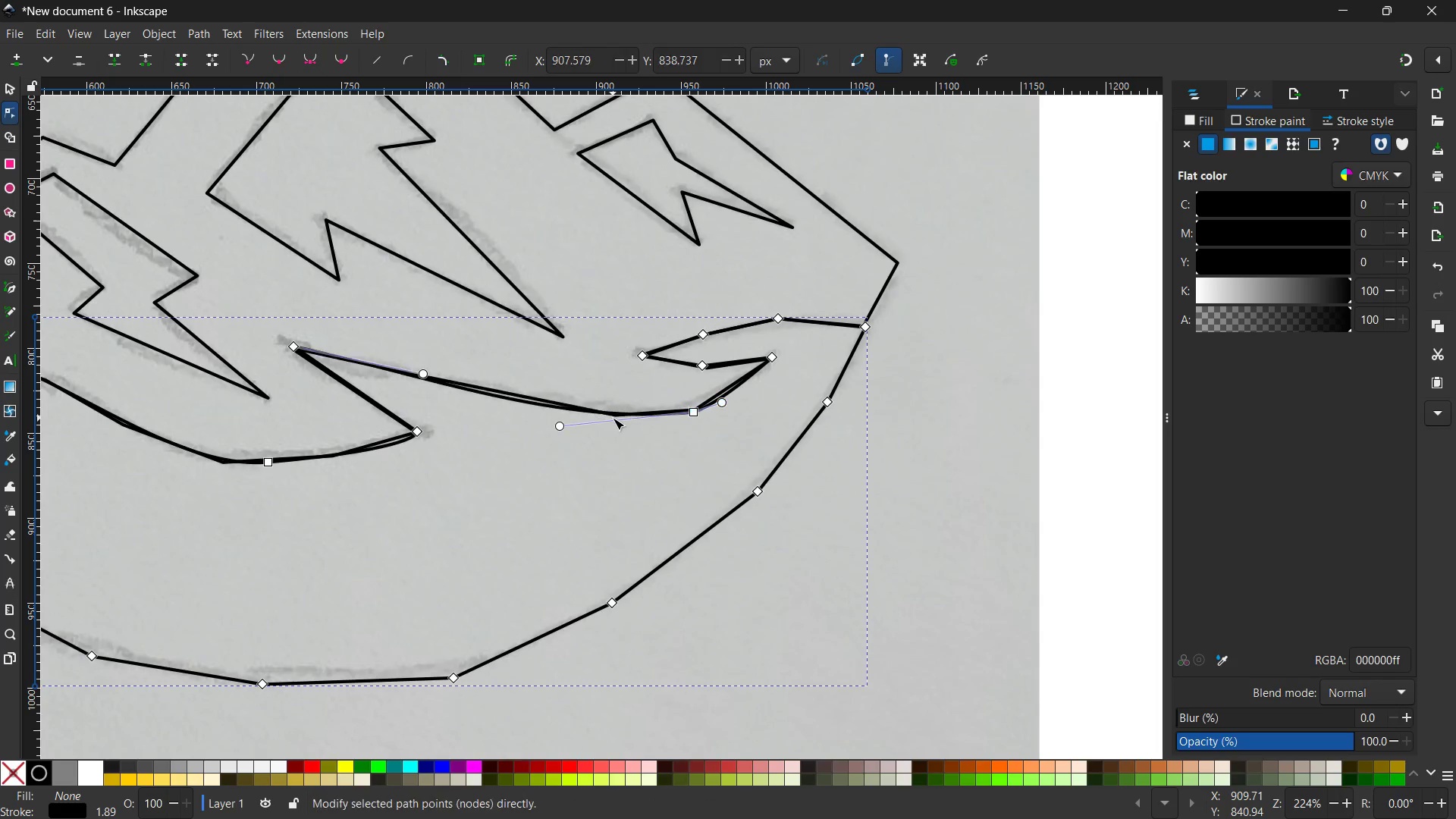 
key(Backspace)
 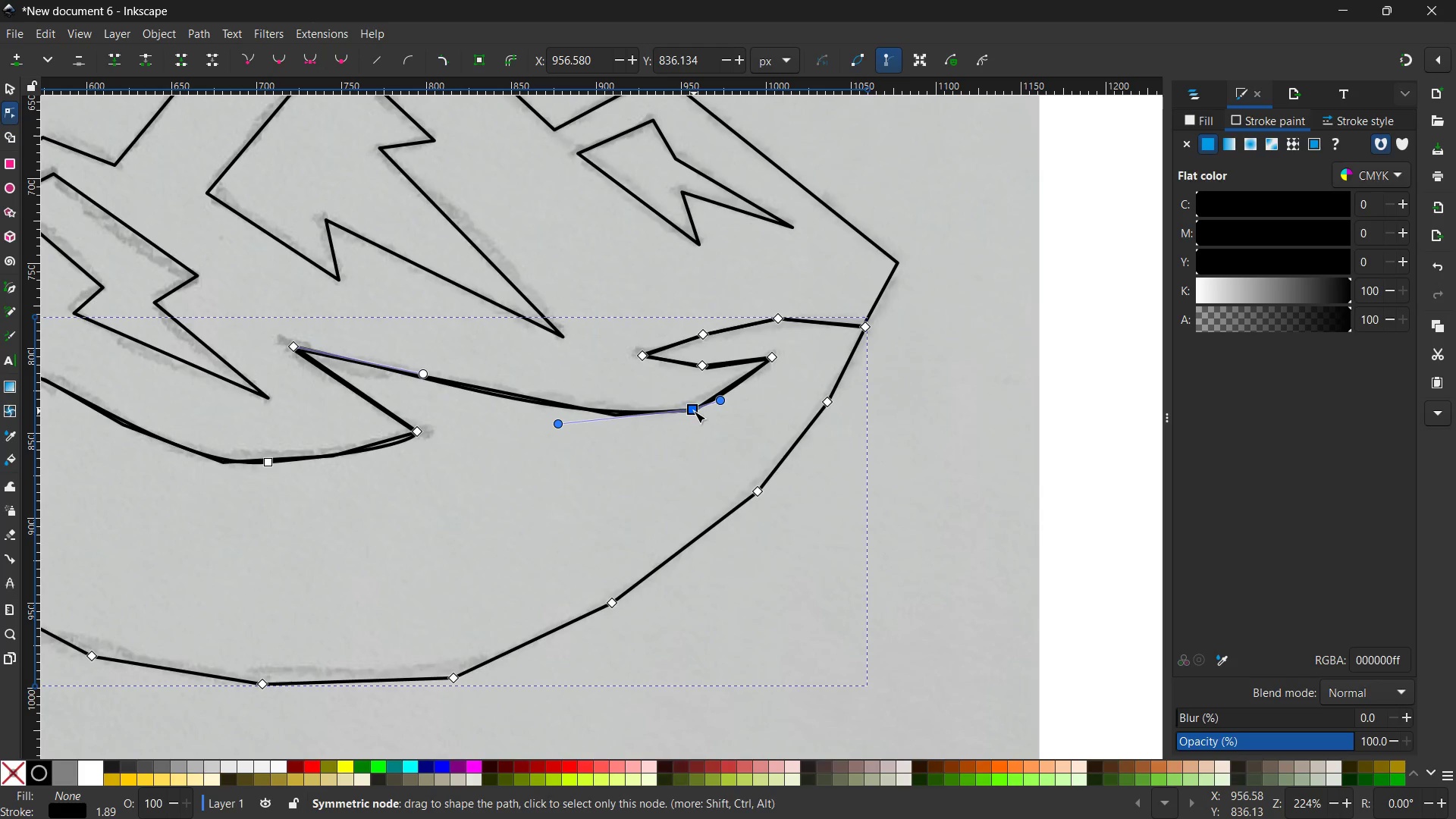 
left_click([703, 365])
 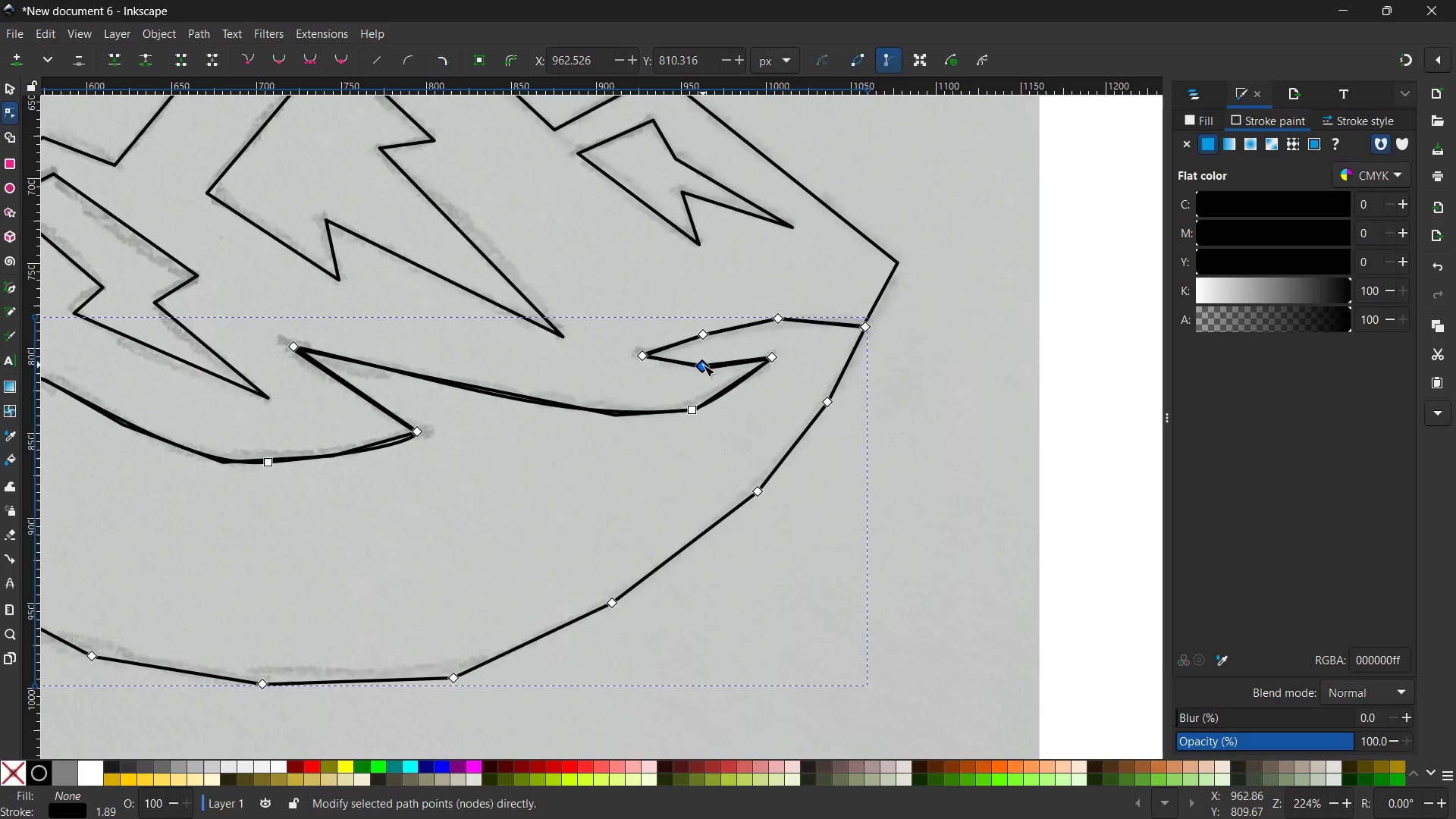 
key(Backspace)
 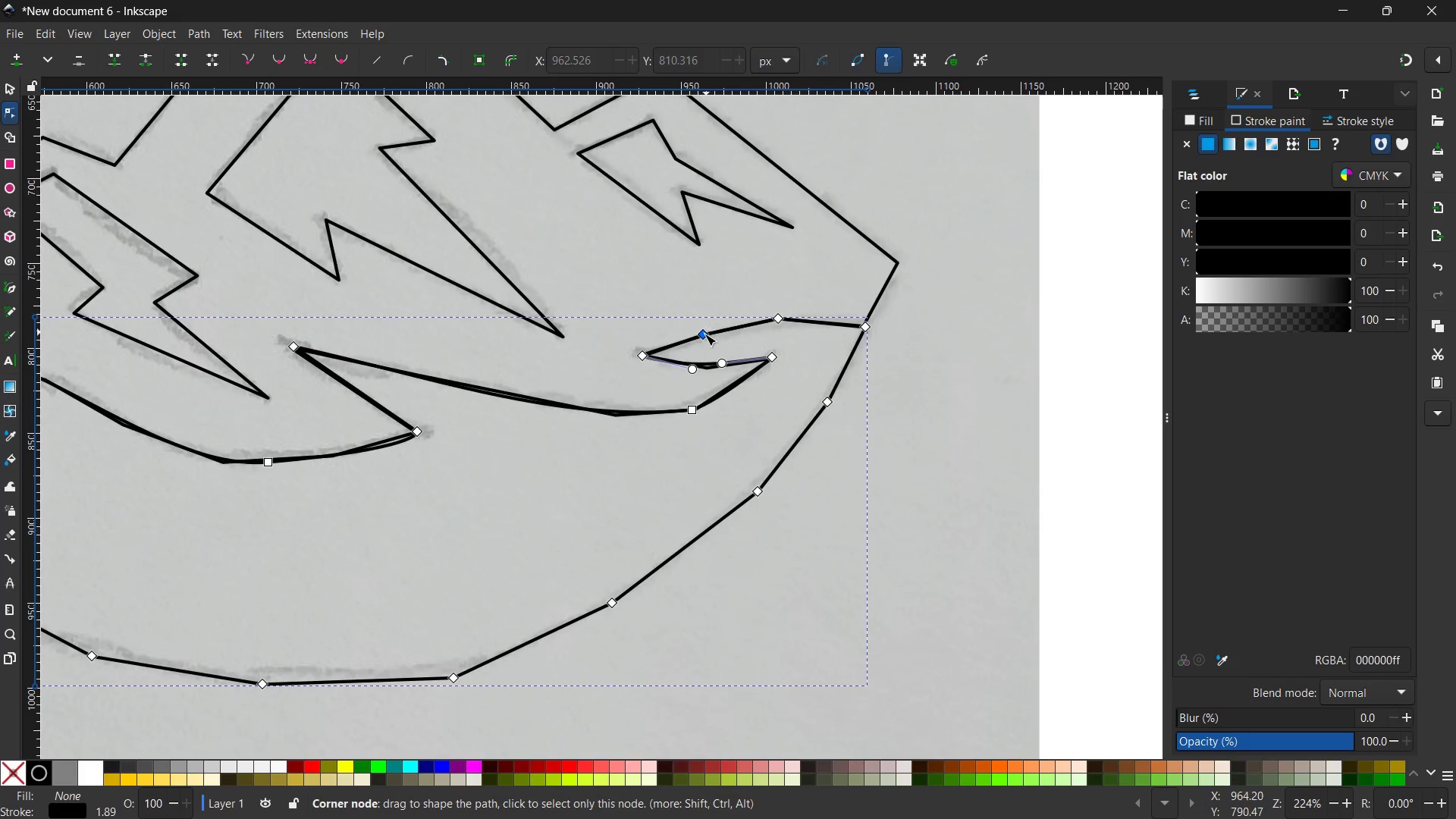 
left_click([703, 337])
 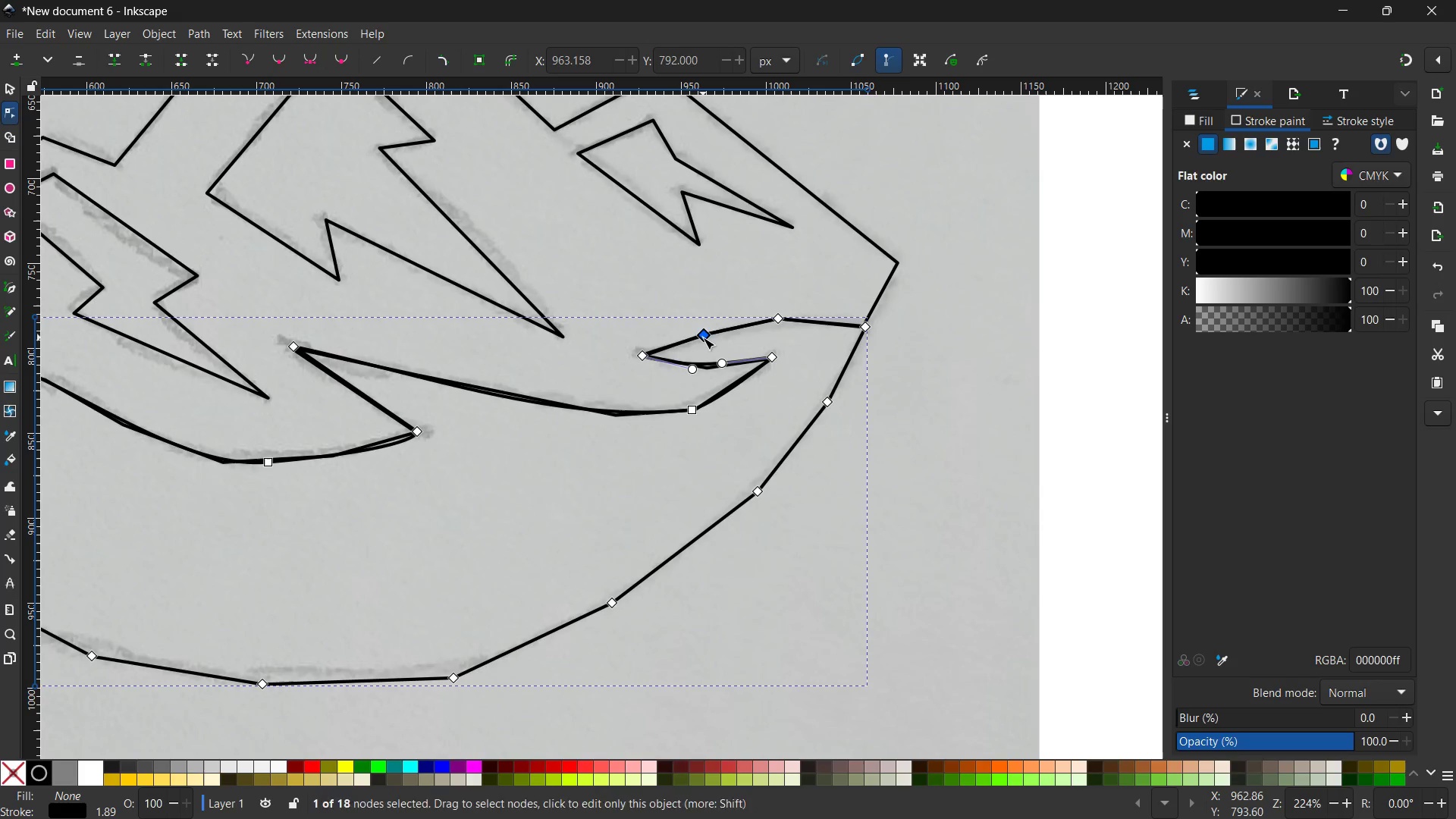 
key(Backspace)
 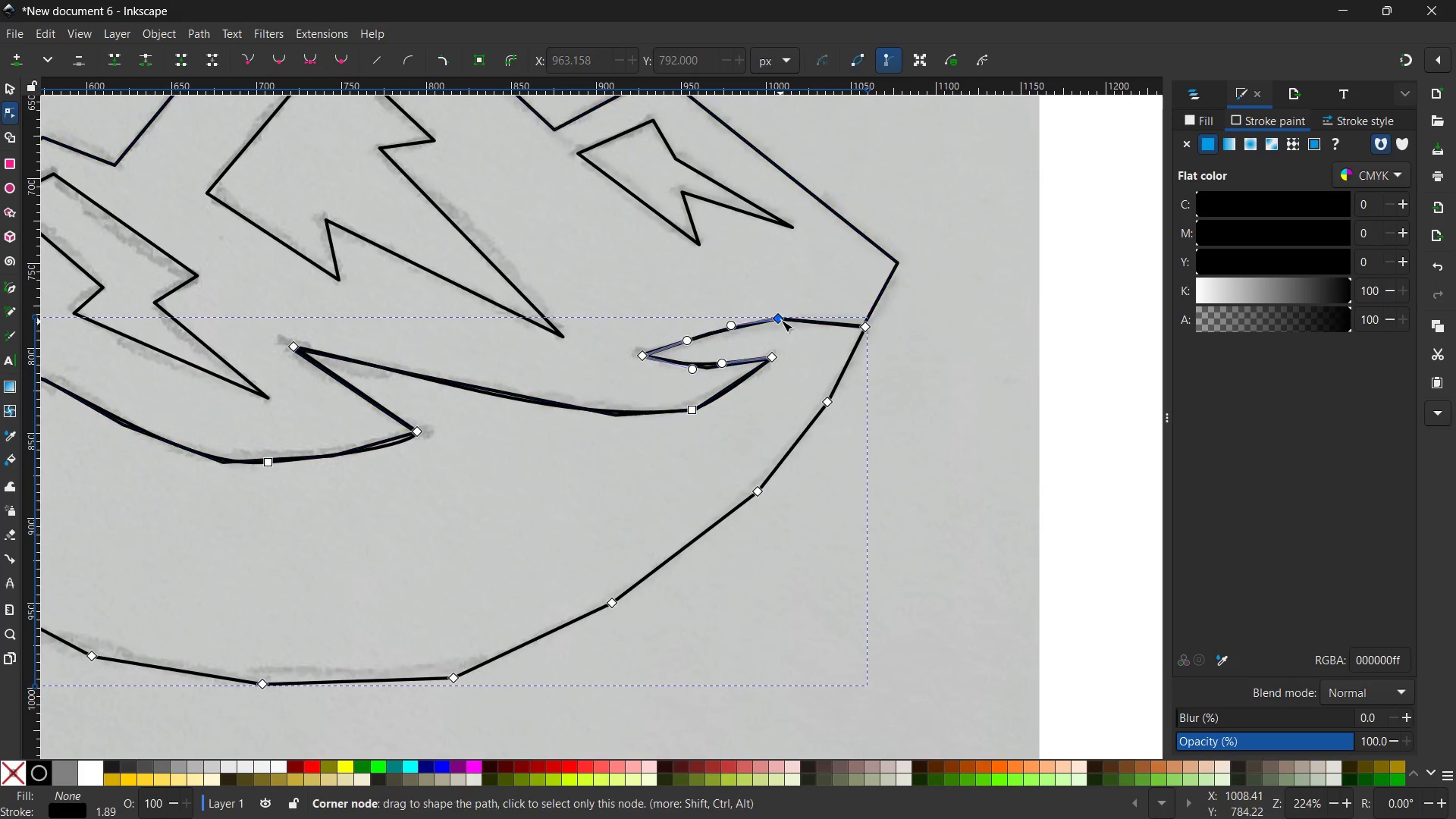 
left_click([781, 319])
 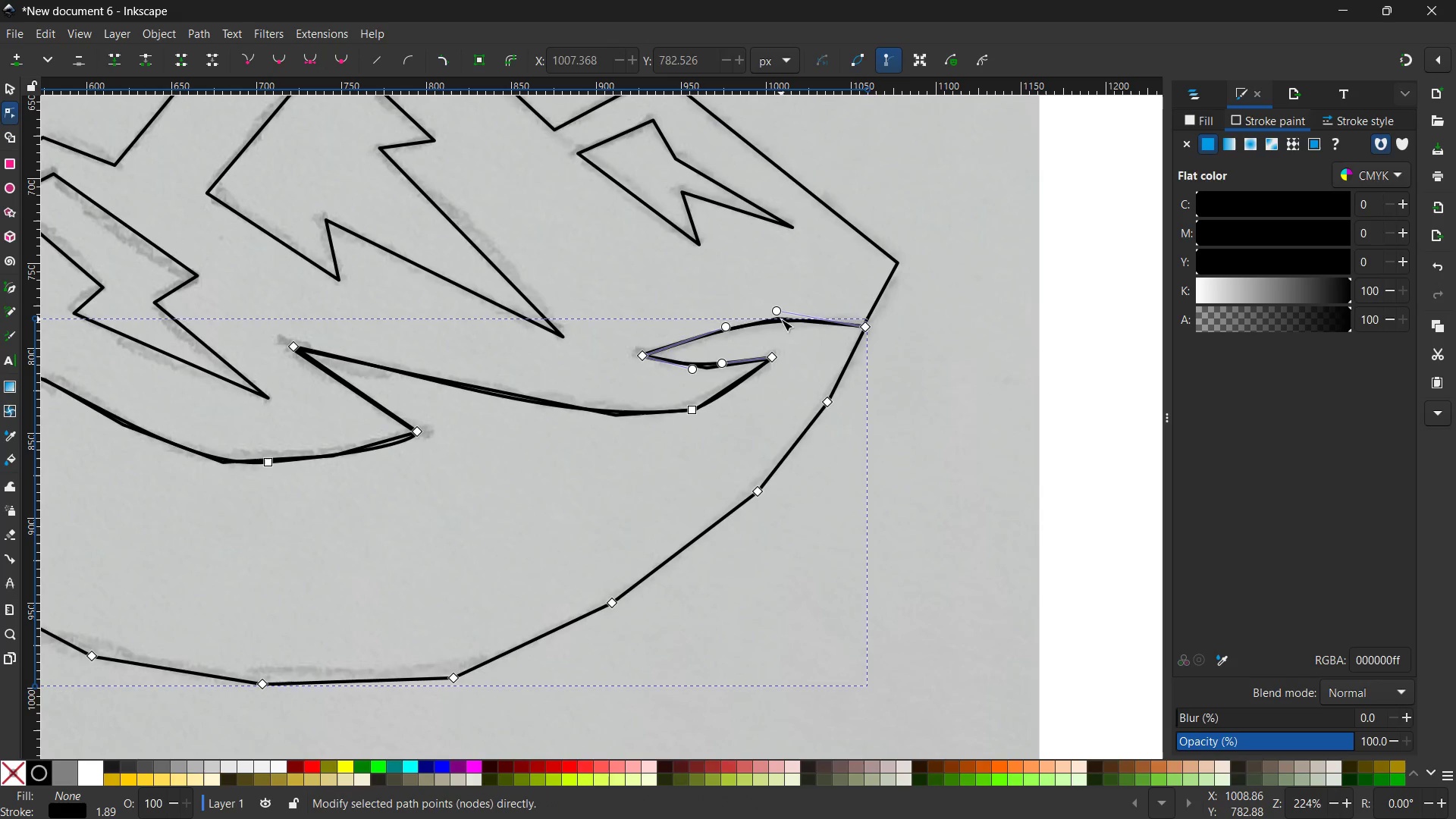 
key(Backspace)
 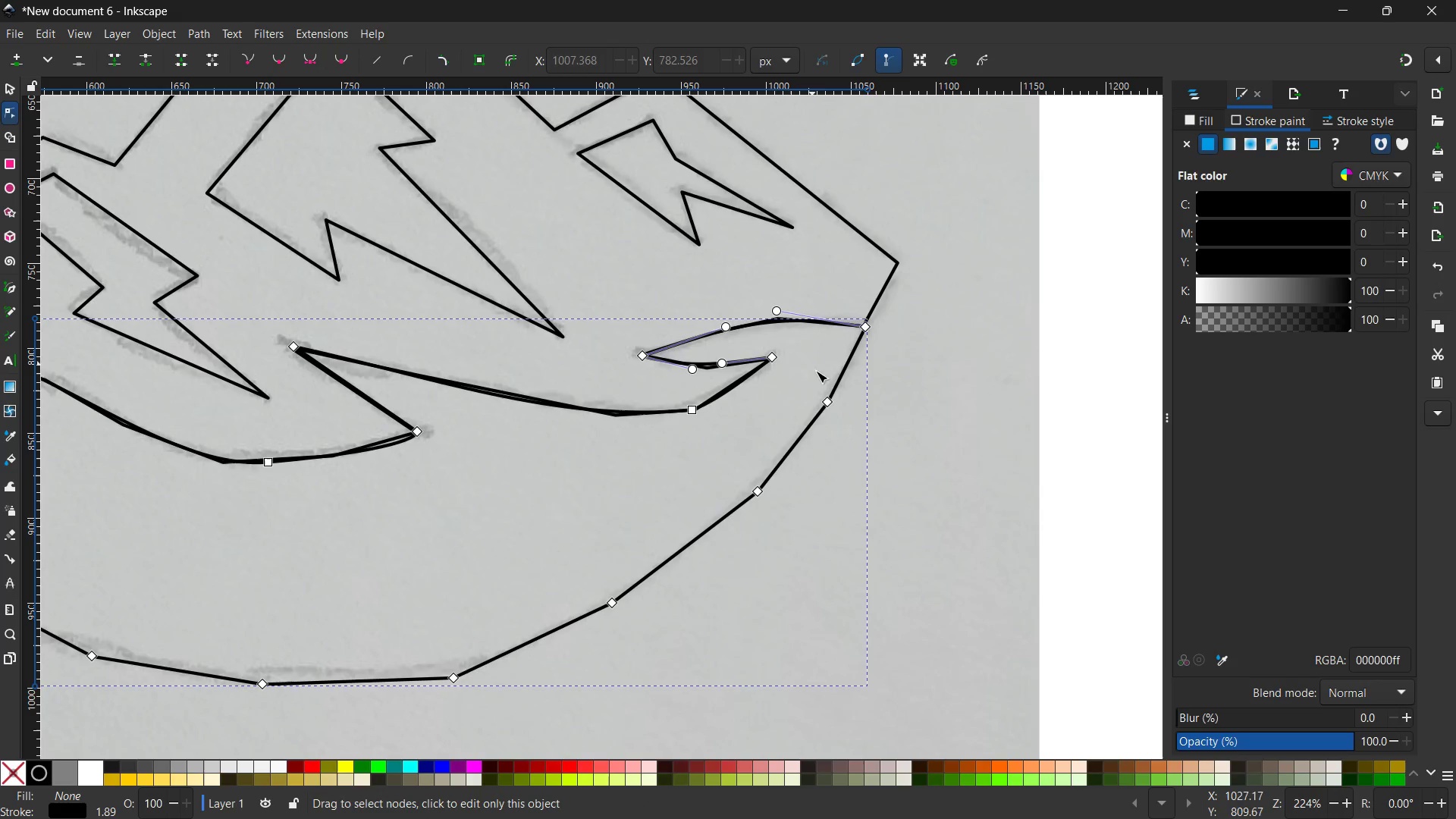 
scroll: coordinate [822, 377], scroll_direction: down, amount: 2.0
 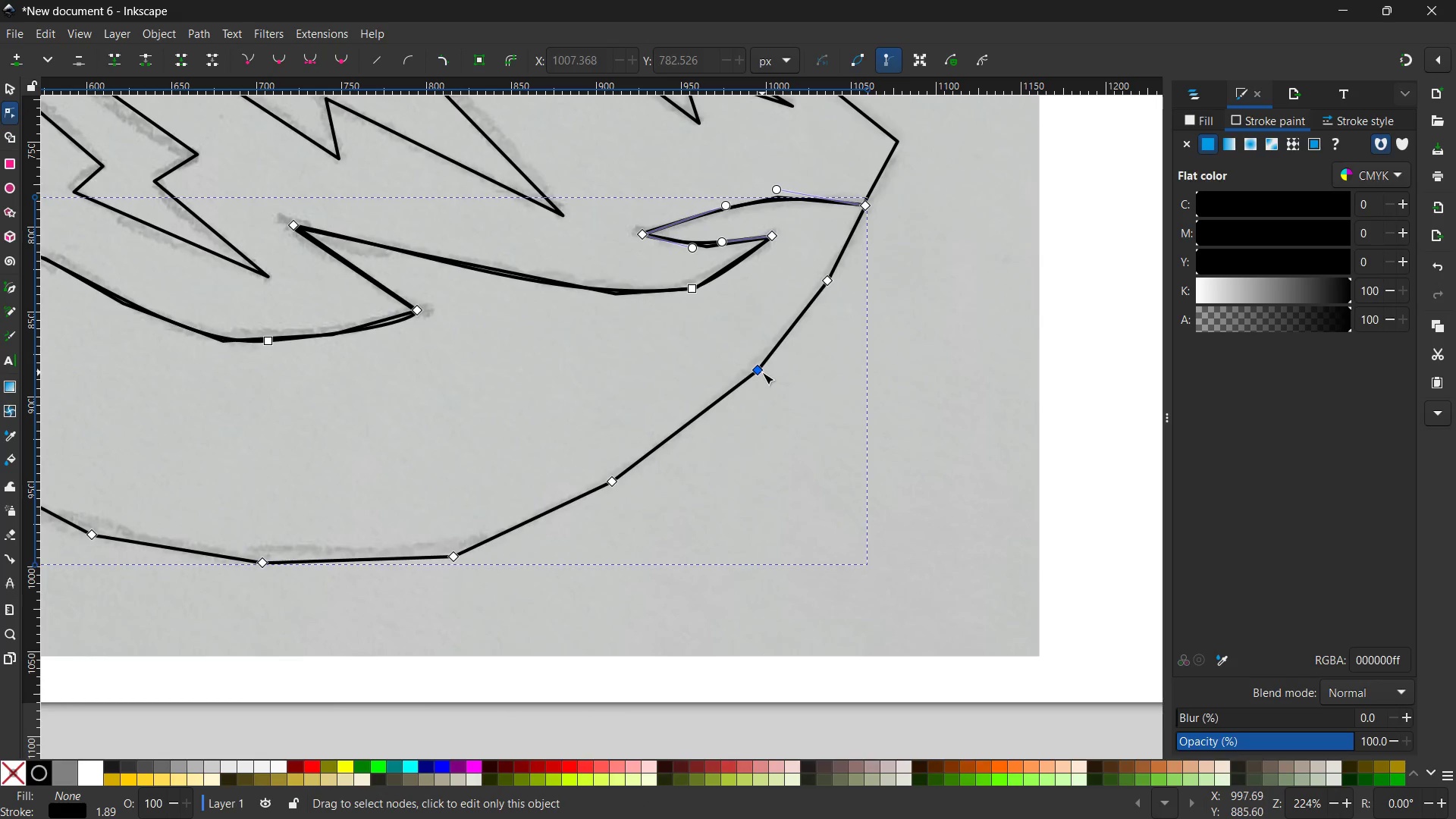 
left_click([762, 372])
 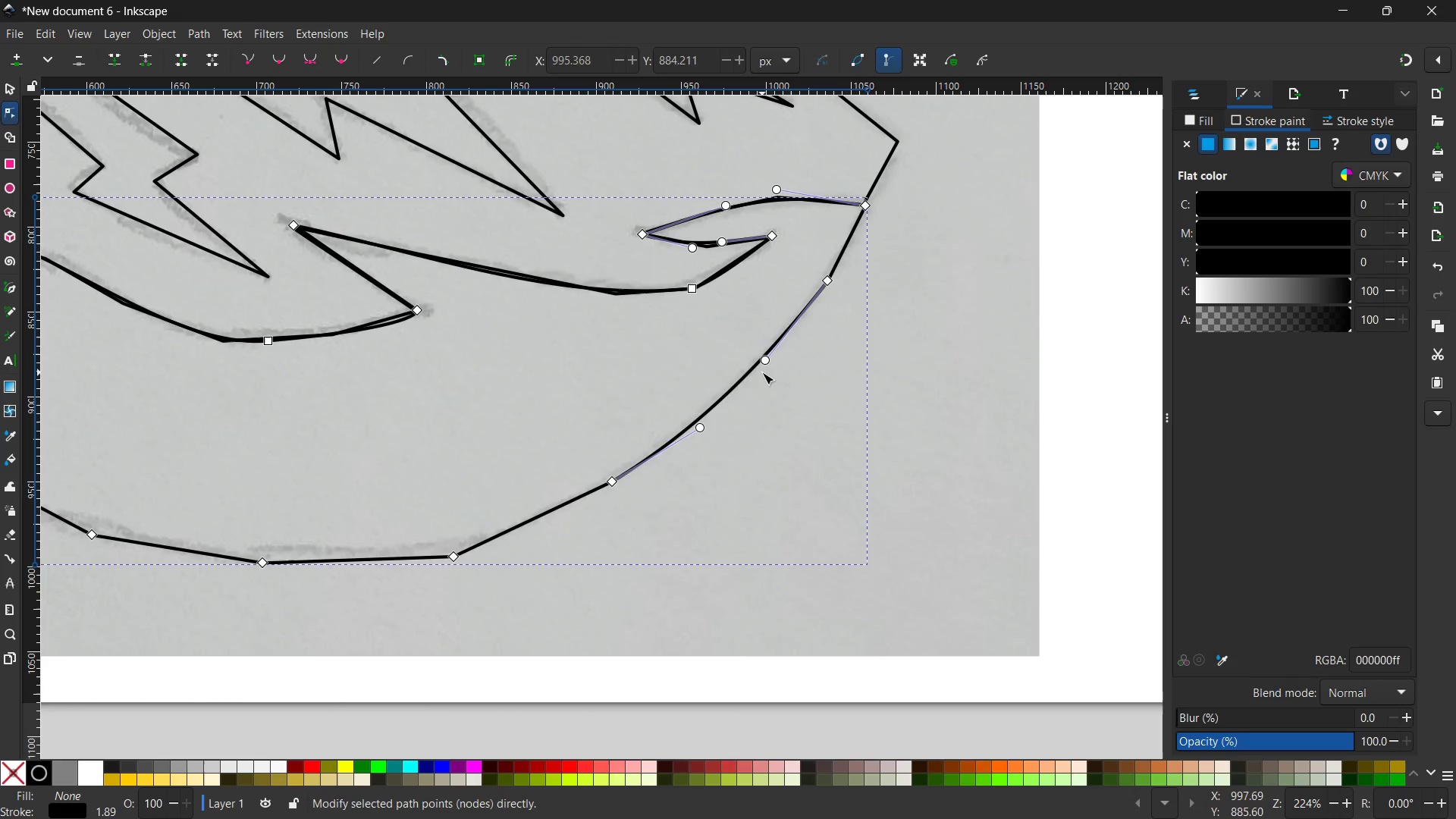 
key(Backspace)
 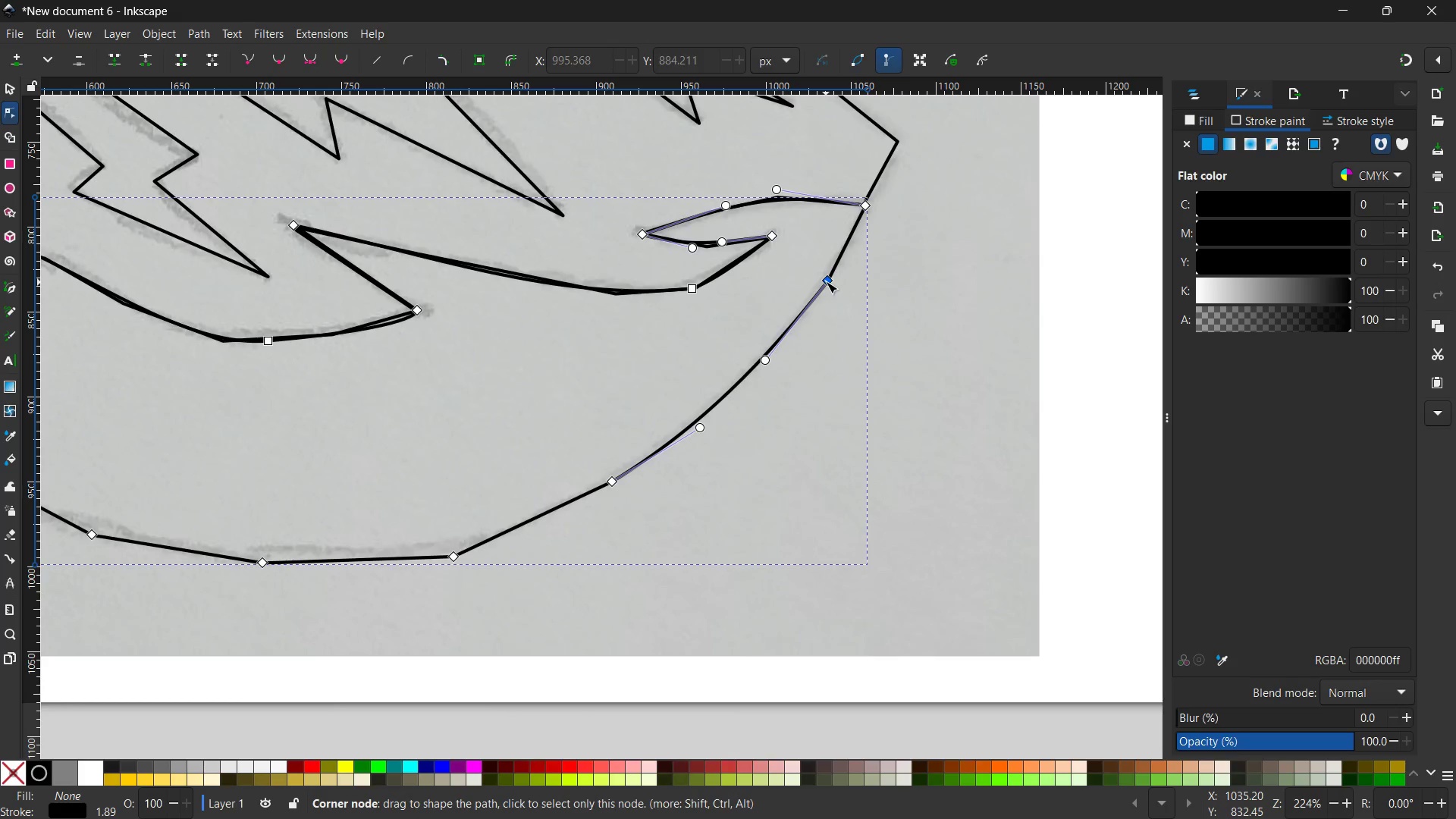 
left_click([826, 281])
 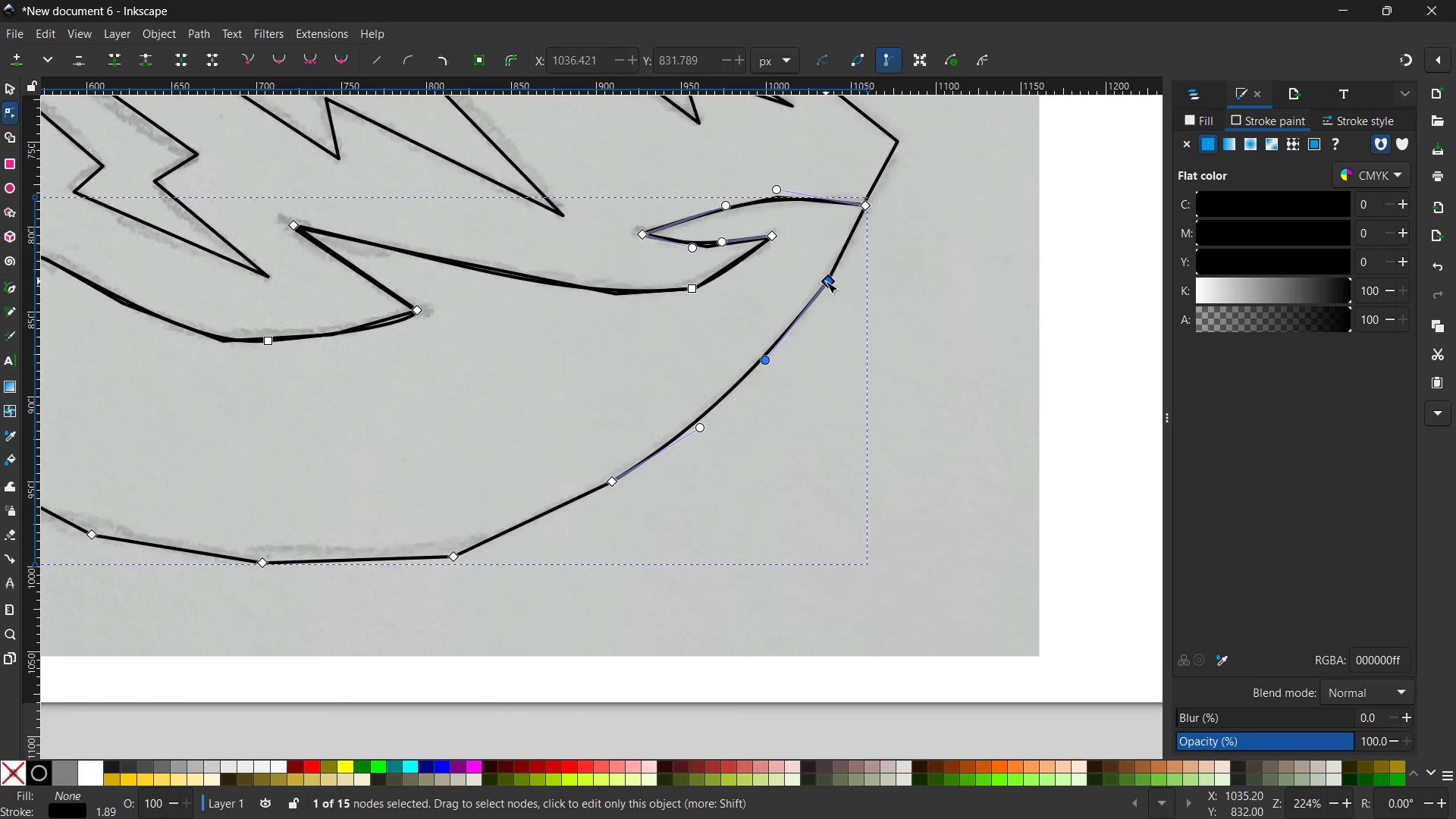 
key(Backspace)
 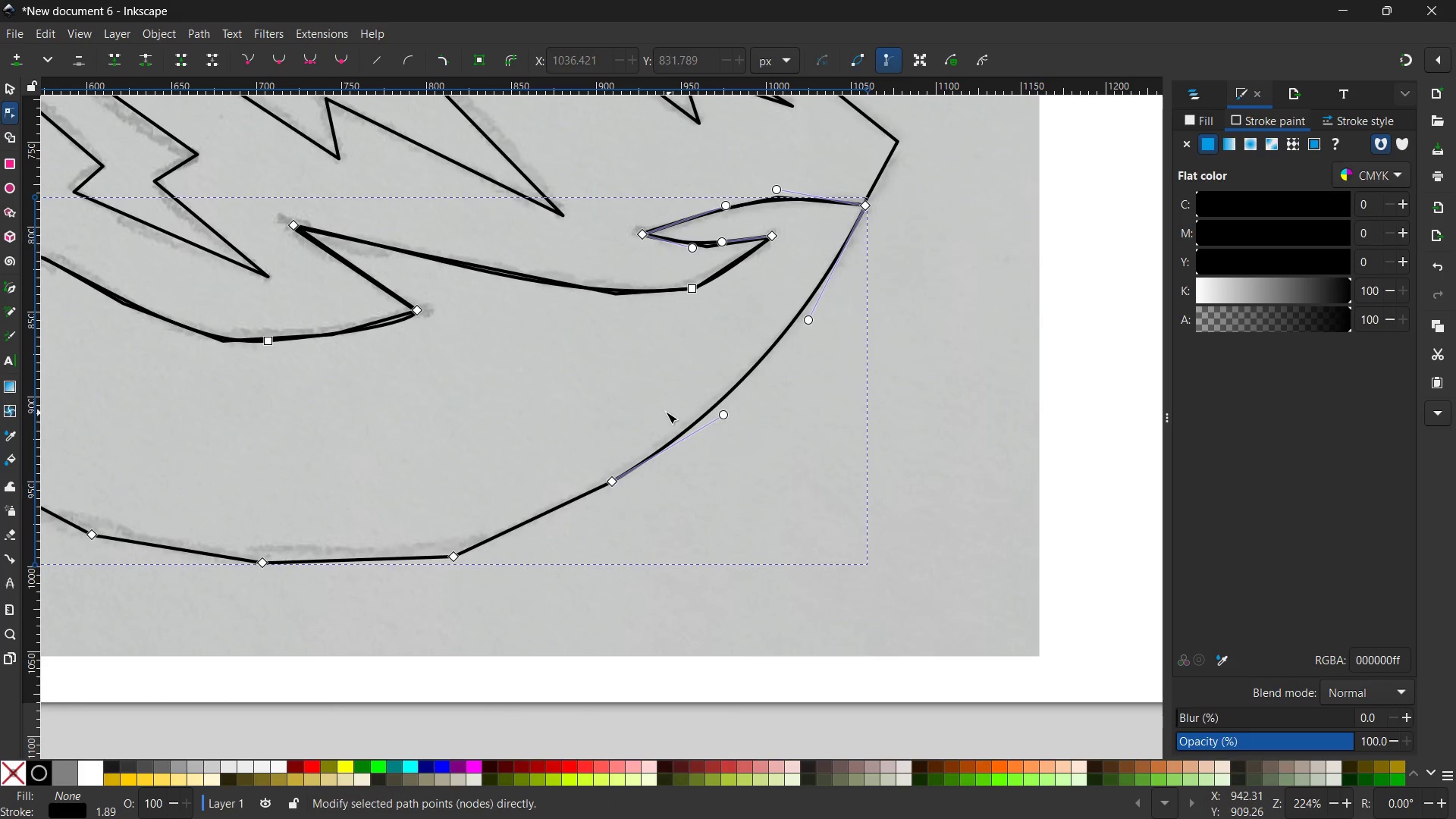 
hold_key(key=Space, duration=0.69)
 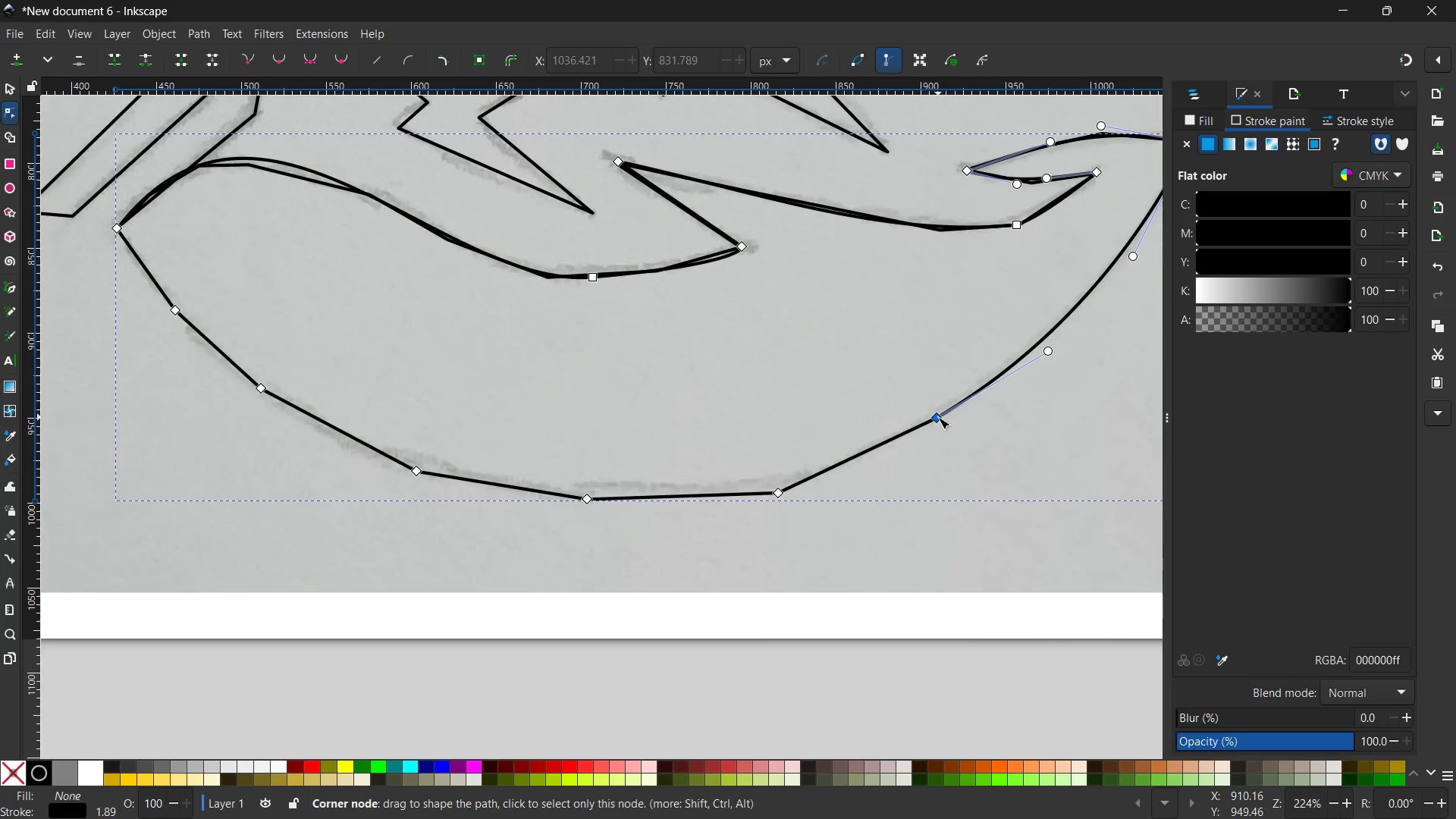 
left_click_drag(start_coordinate=[649, 400], to_coordinate=[978, 340])
 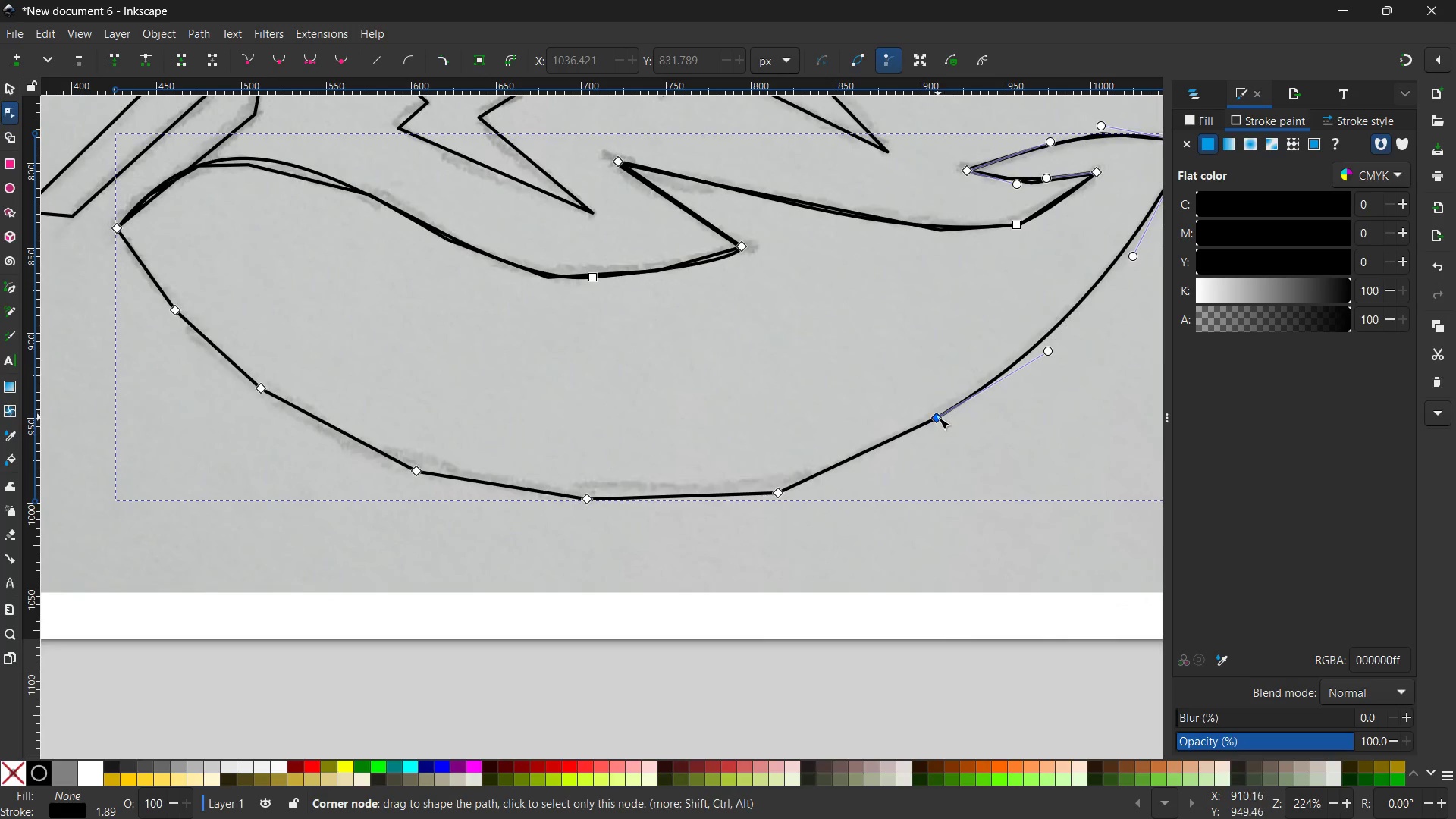 
left_click([938, 417])
 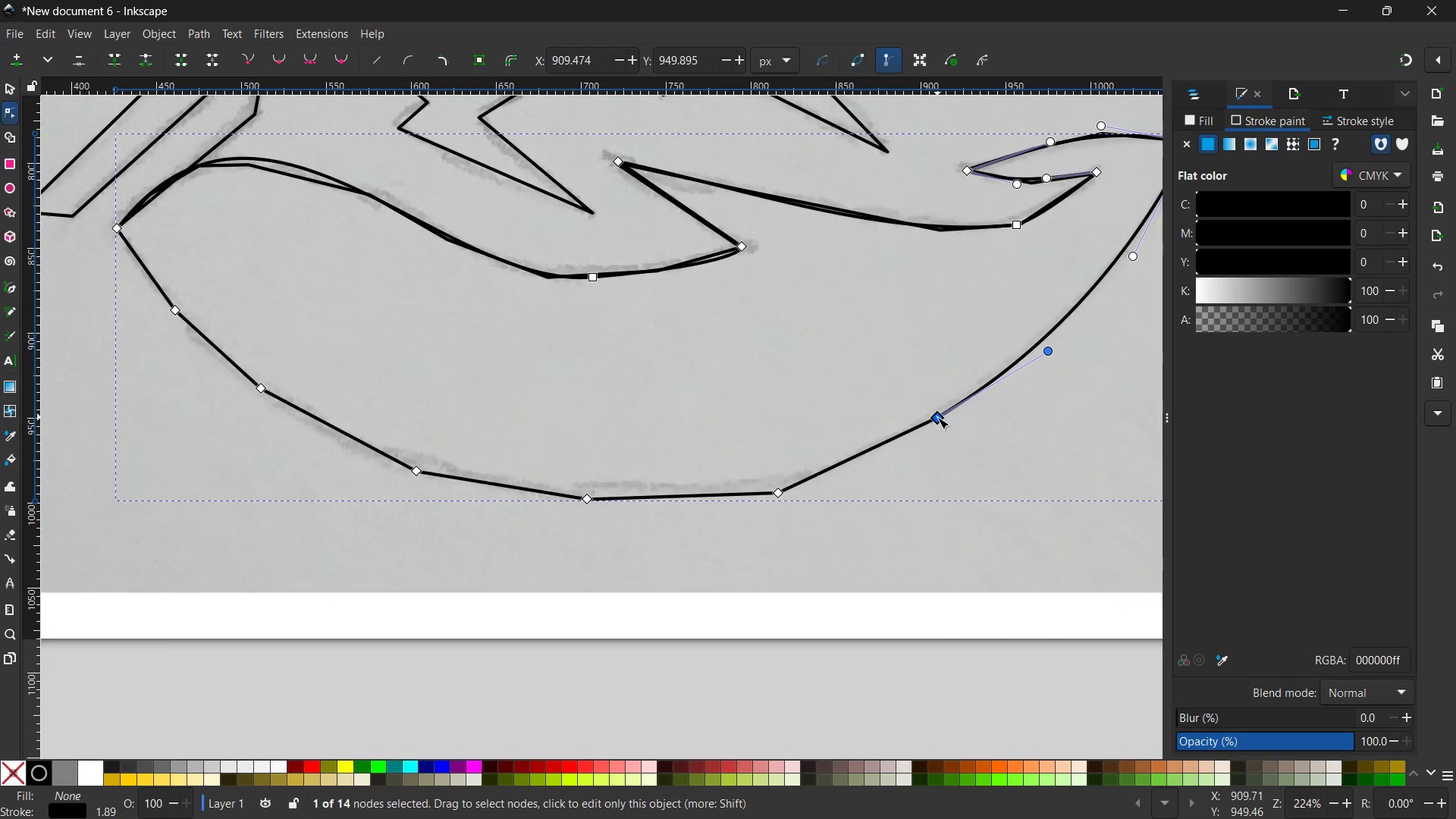 
key(Backspace)
 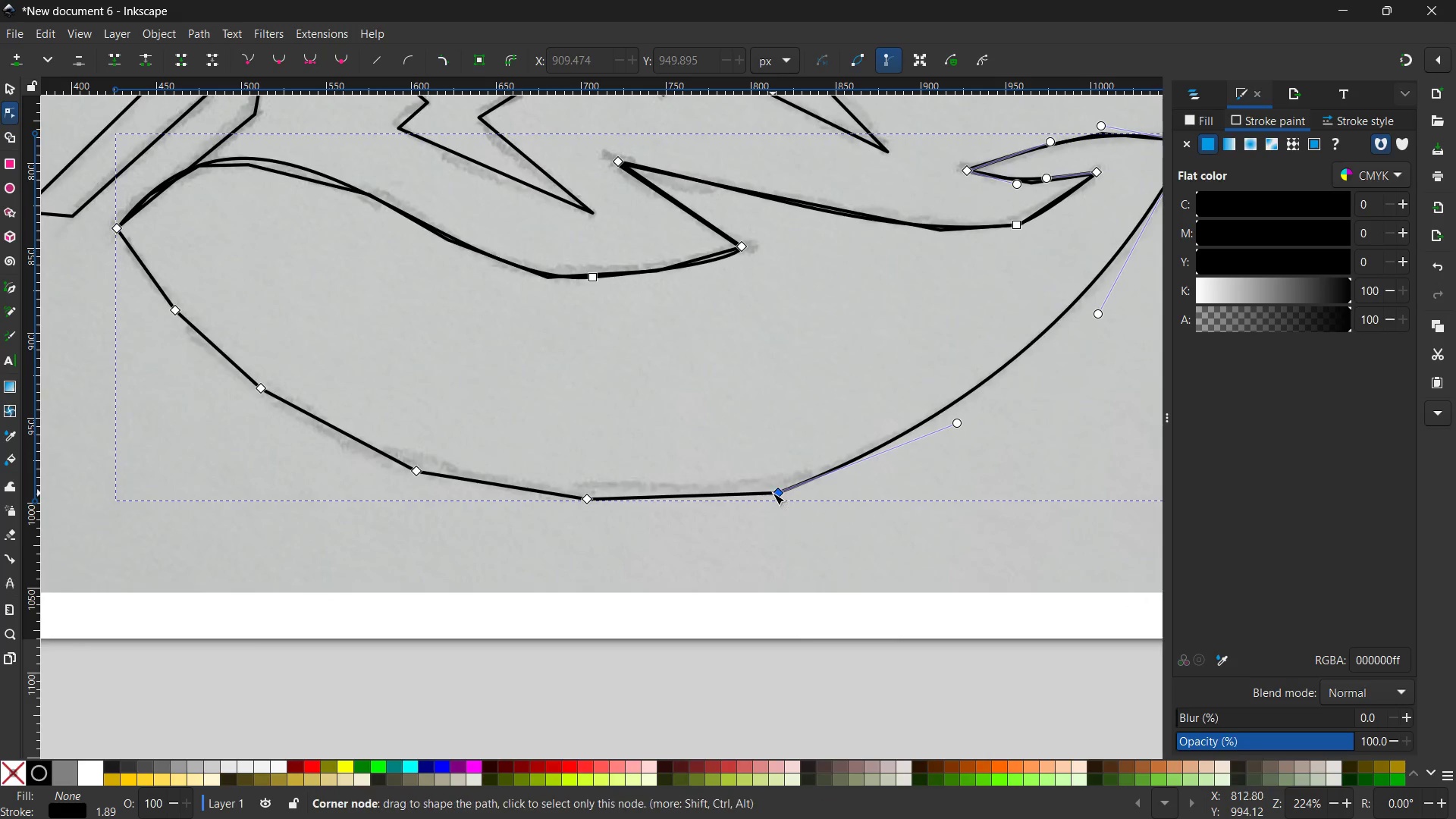 
left_click([774, 493])
 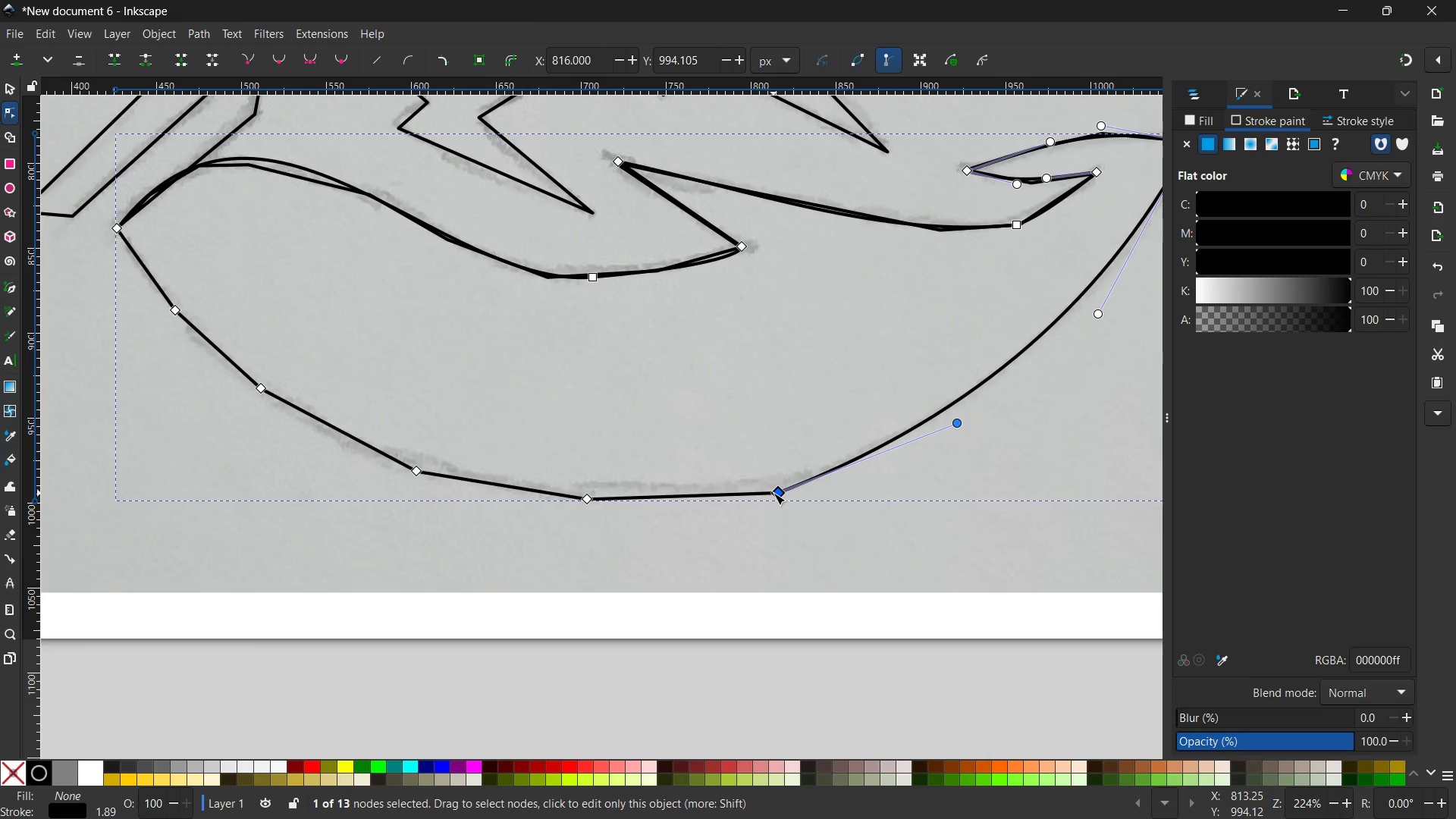 
key(Backspace)
 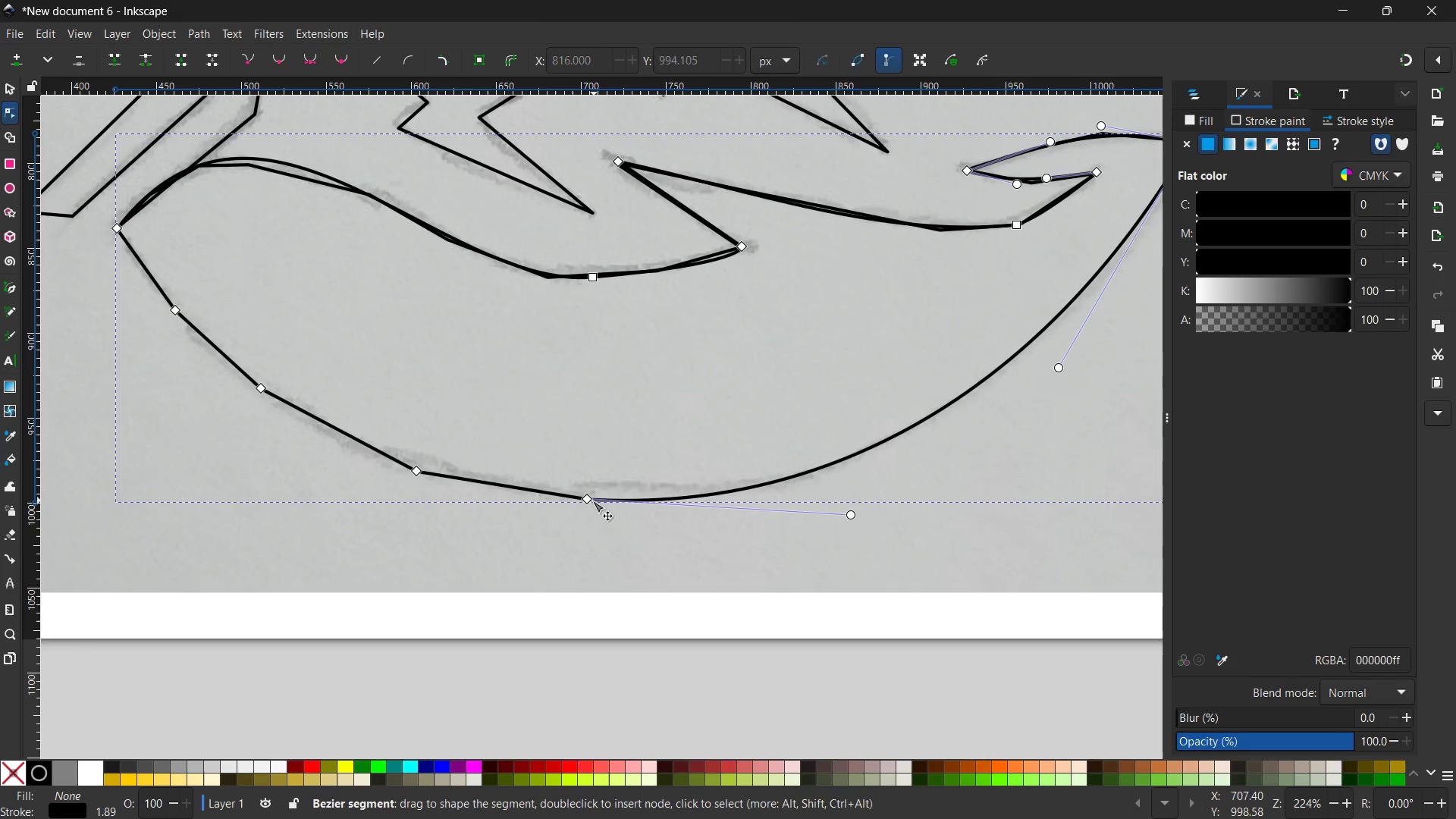 
left_click([590, 500])
 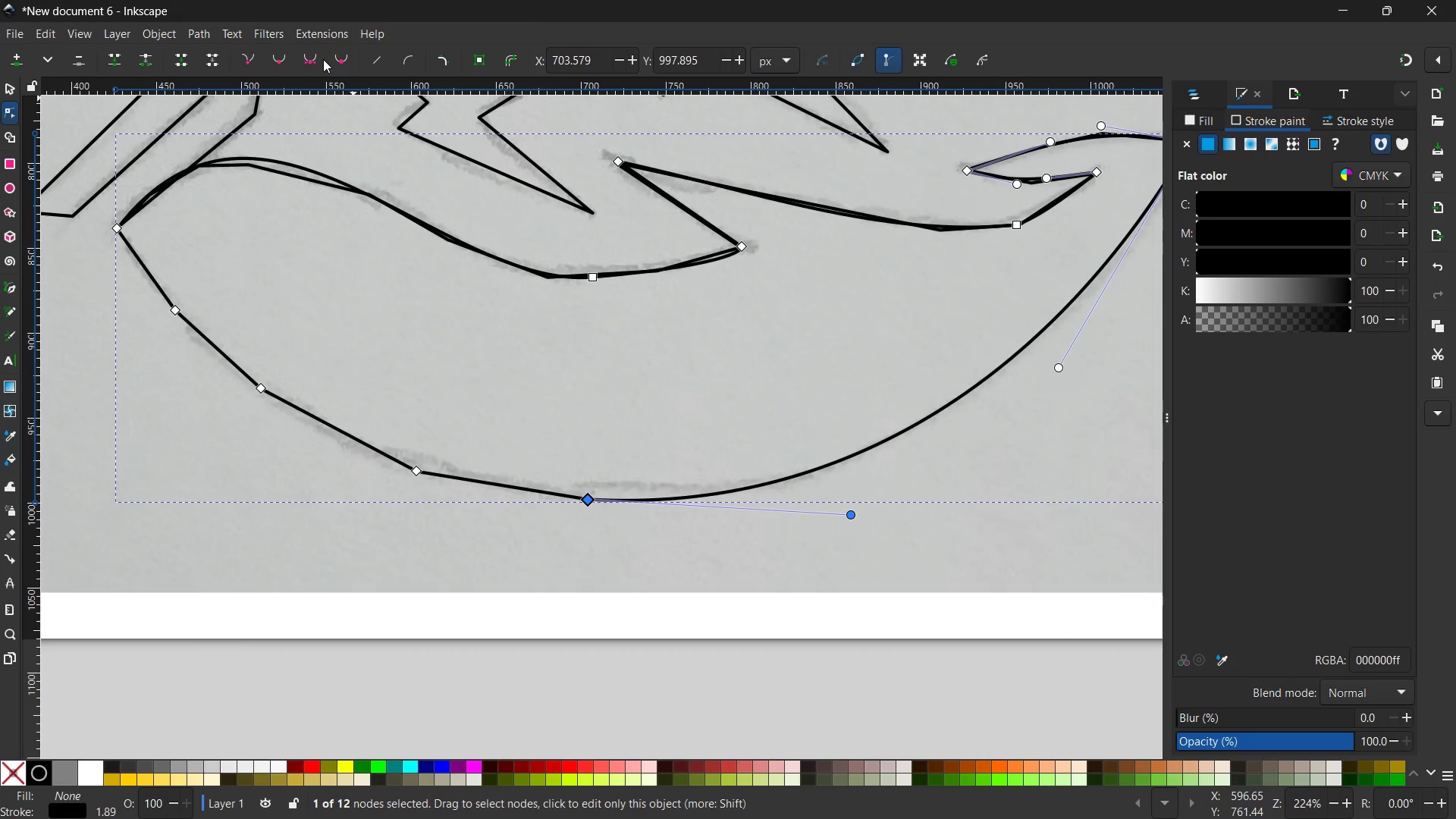 
left_click([310, 60])
 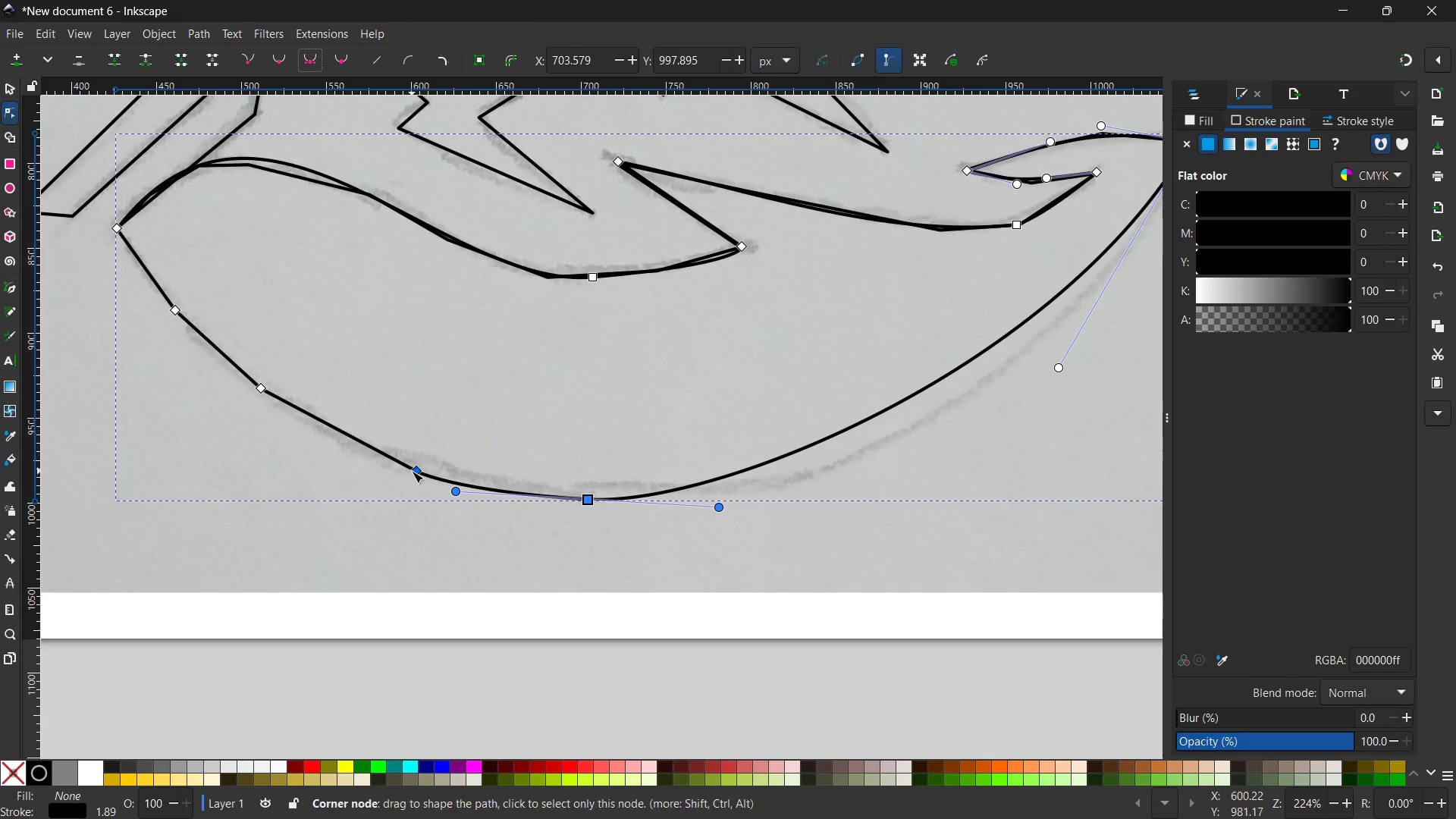 
left_click([413, 471])
 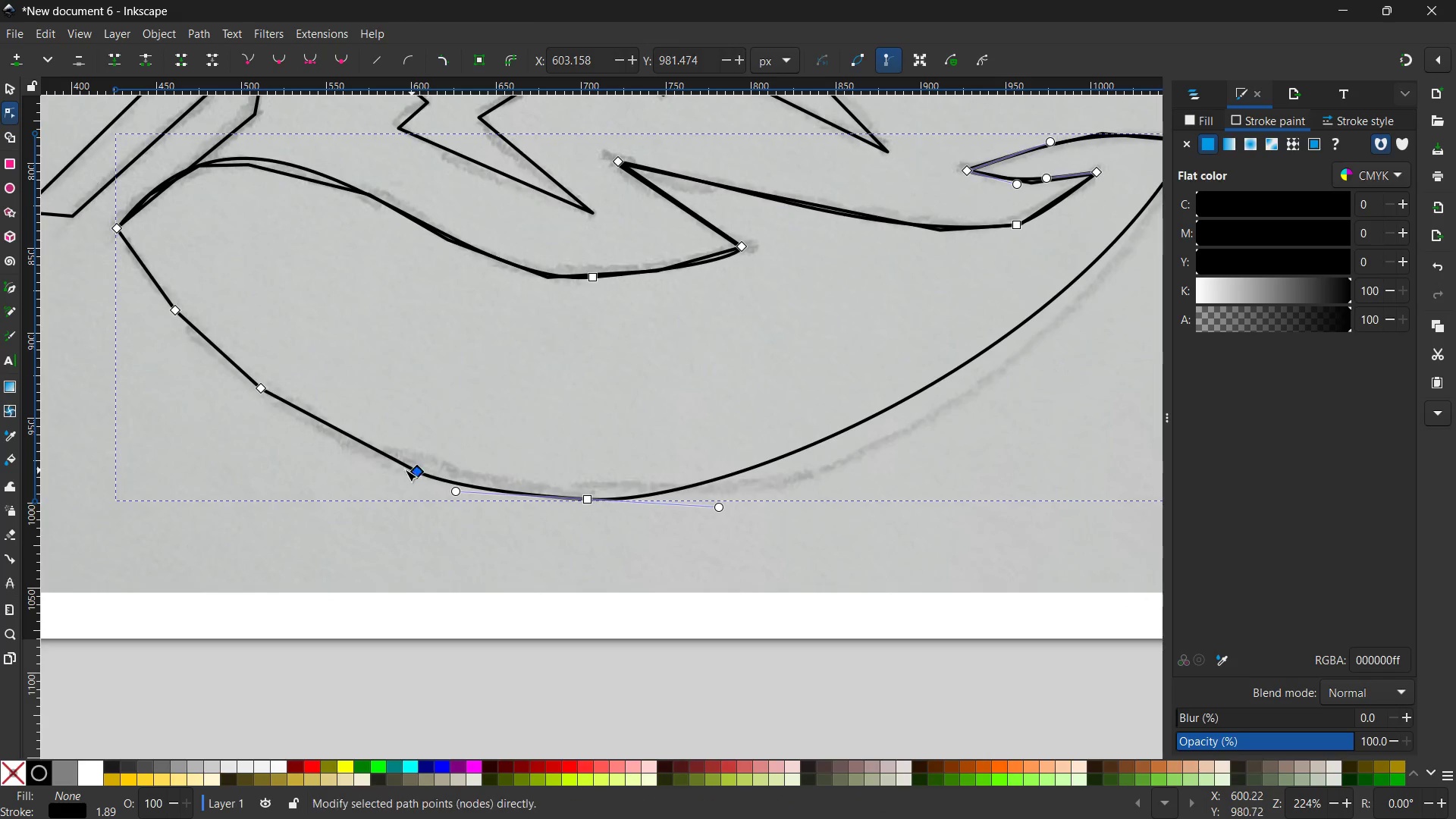 
key(Backspace)
 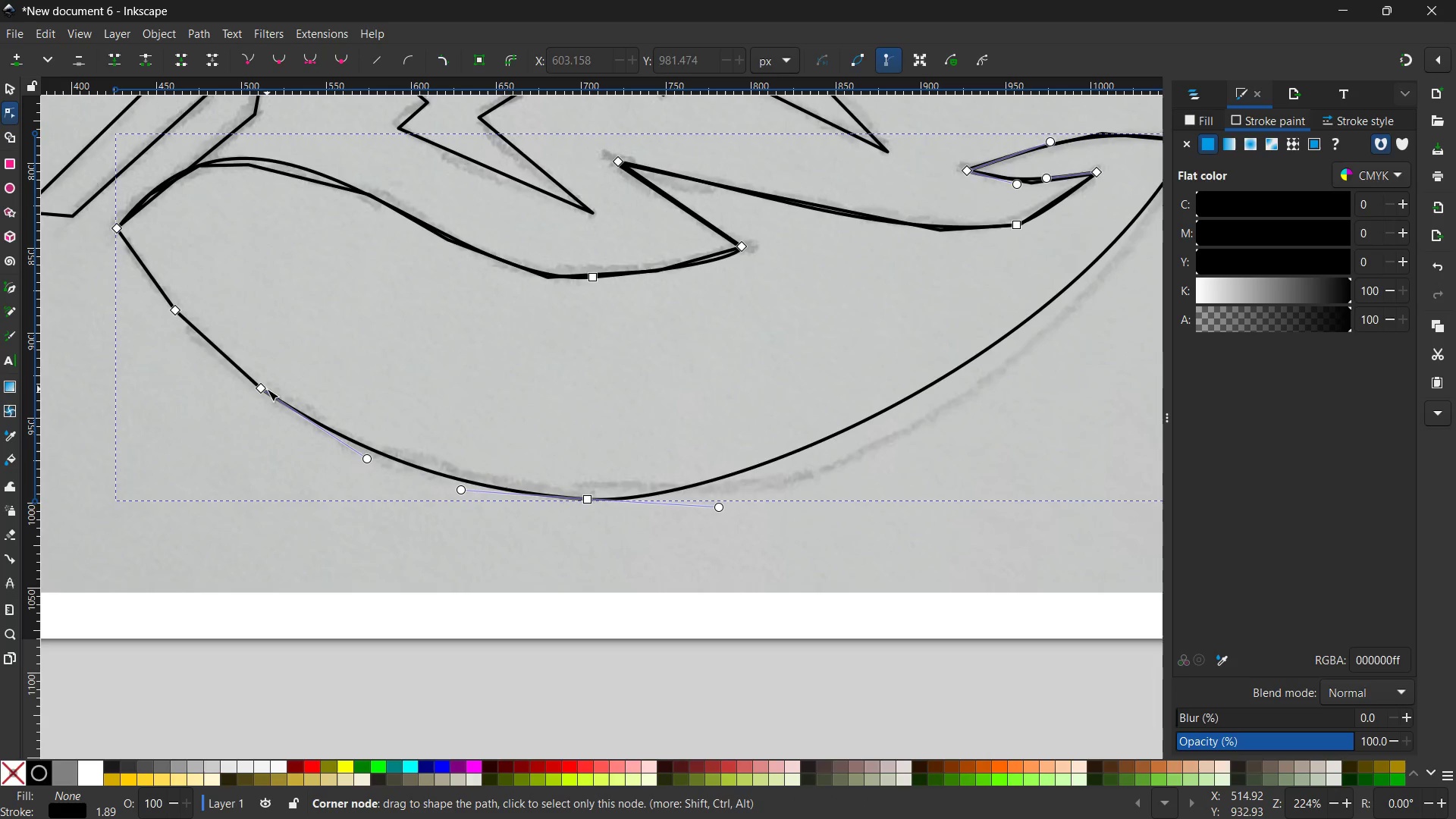 
left_click([267, 389])
 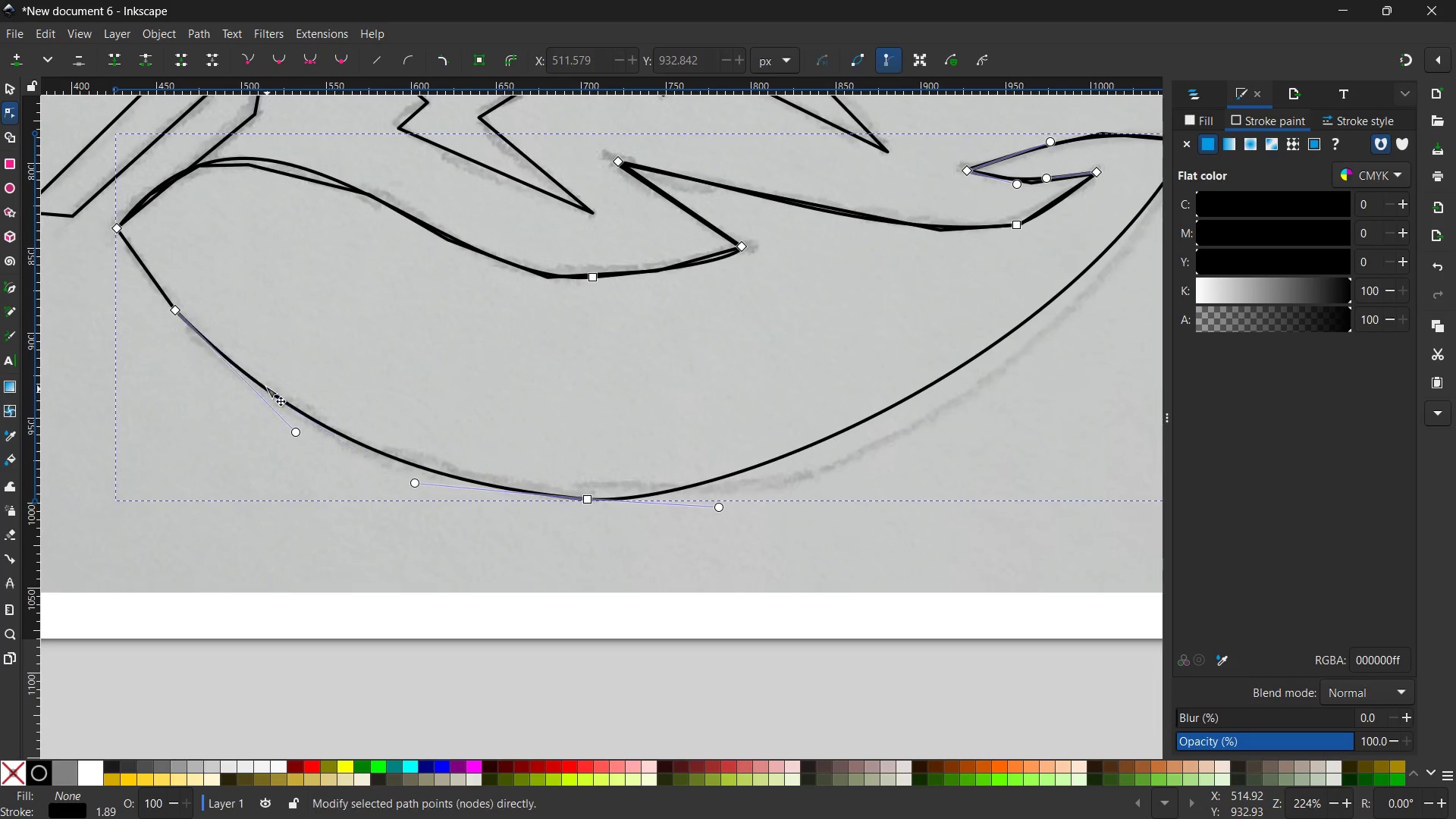 
key(Backspace)
 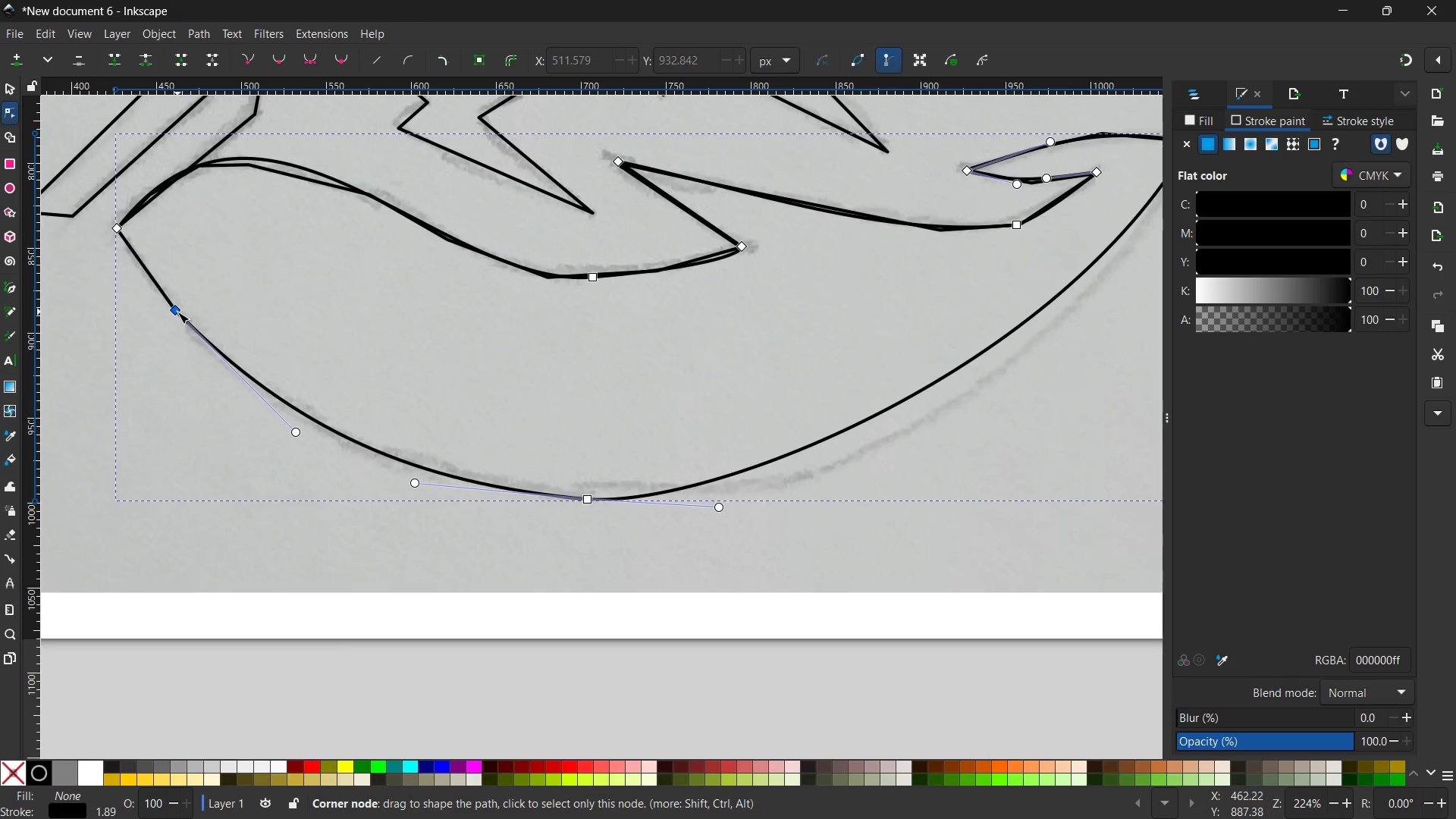 
left_click([177, 312])
 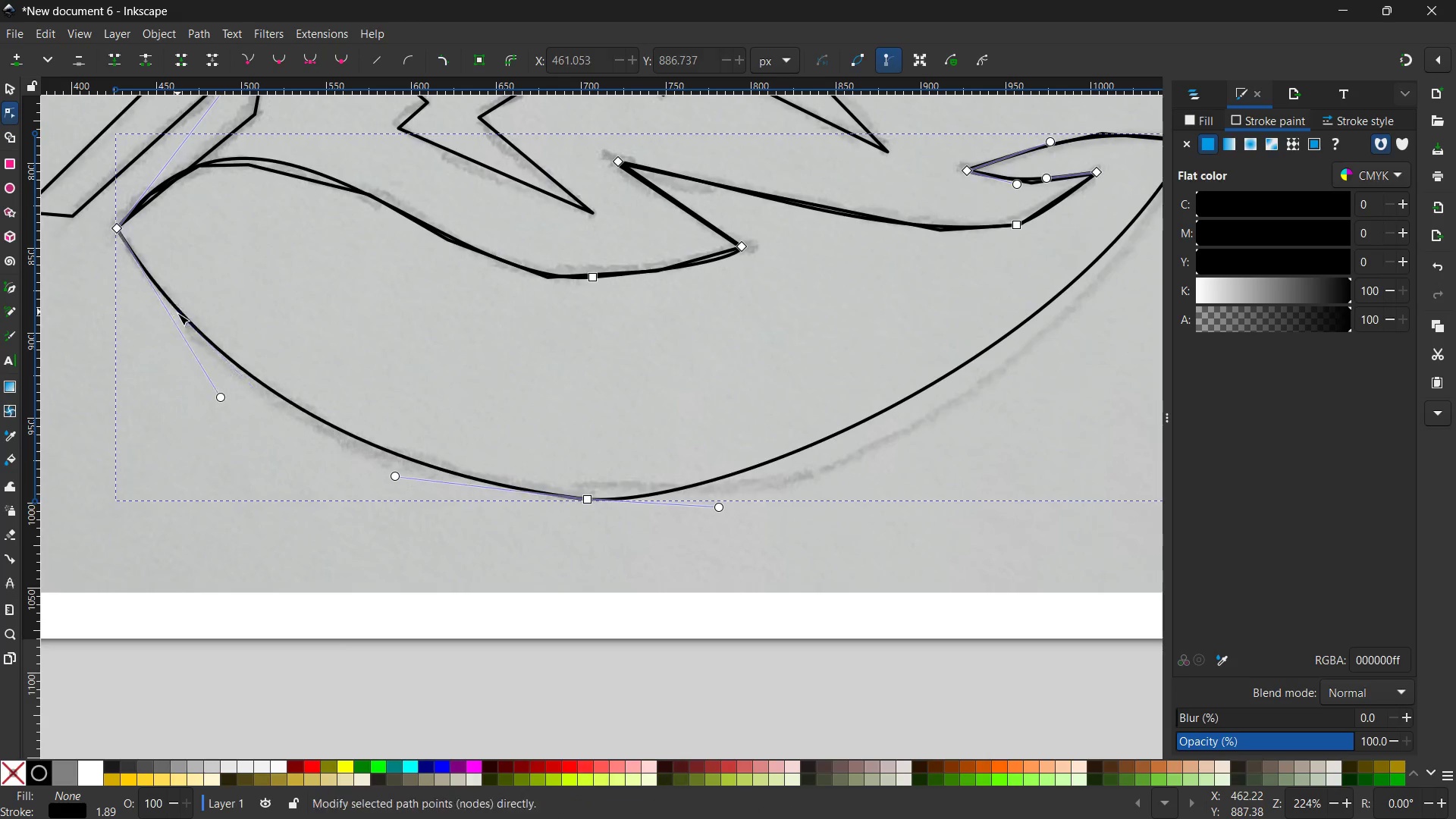 
key(Backspace)
 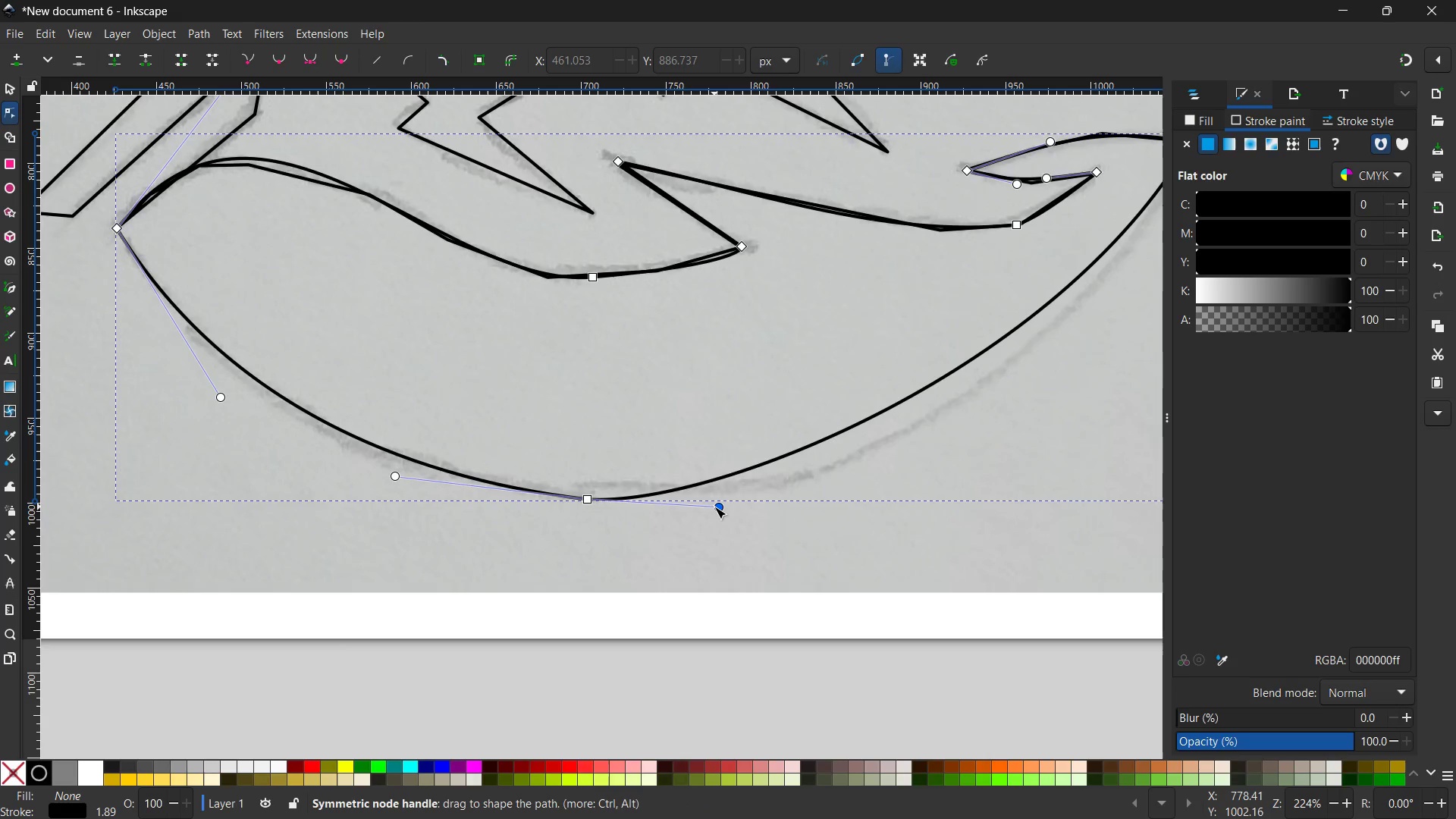 
left_click_drag(start_coordinate=[717, 507], to_coordinate=[752, 498])
 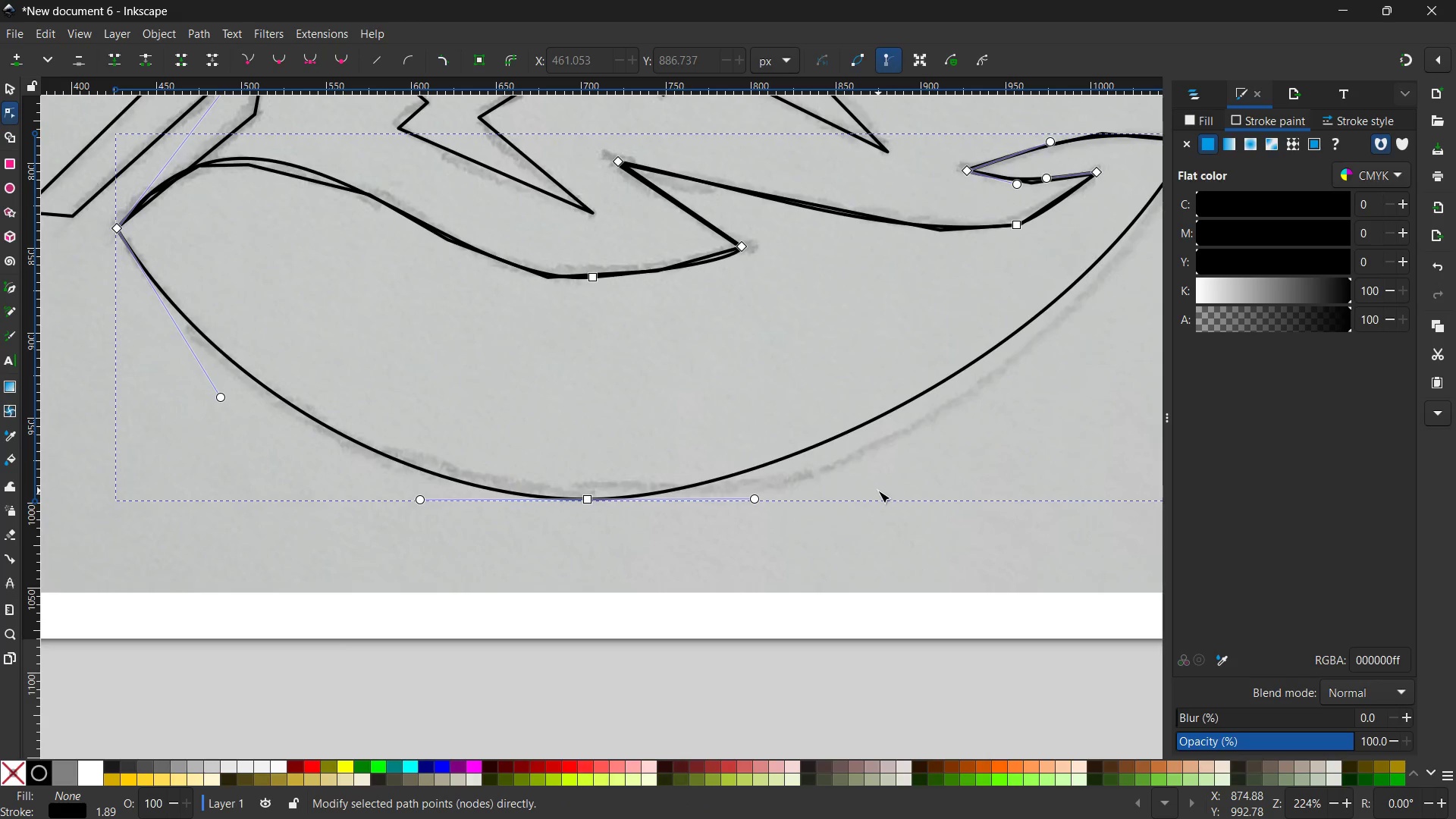 
hold_key(key=Space, duration=0.75)
 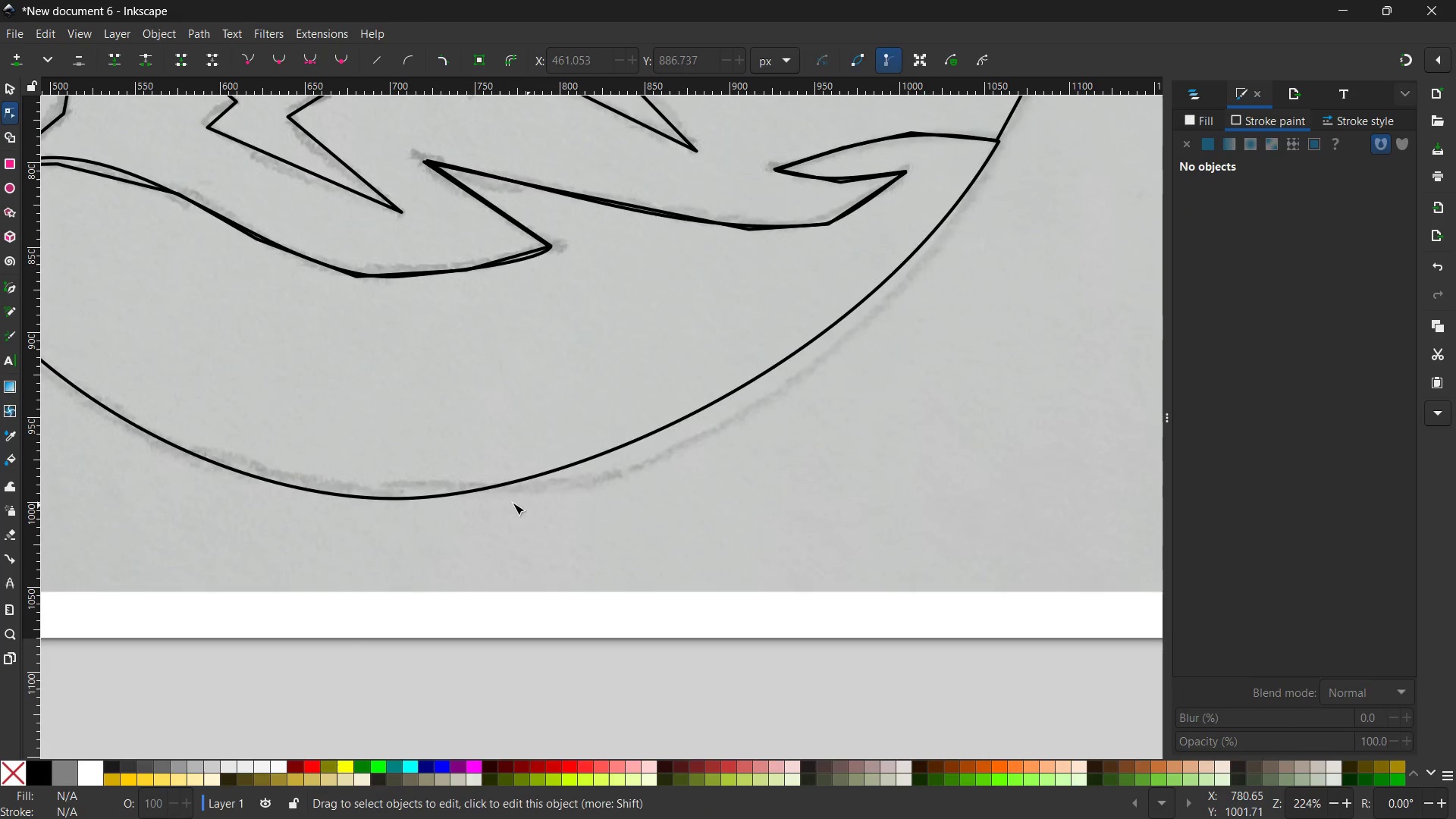 
left_click_drag(start_coordinate=[877, 491], to_coordinate=[686, 490])
 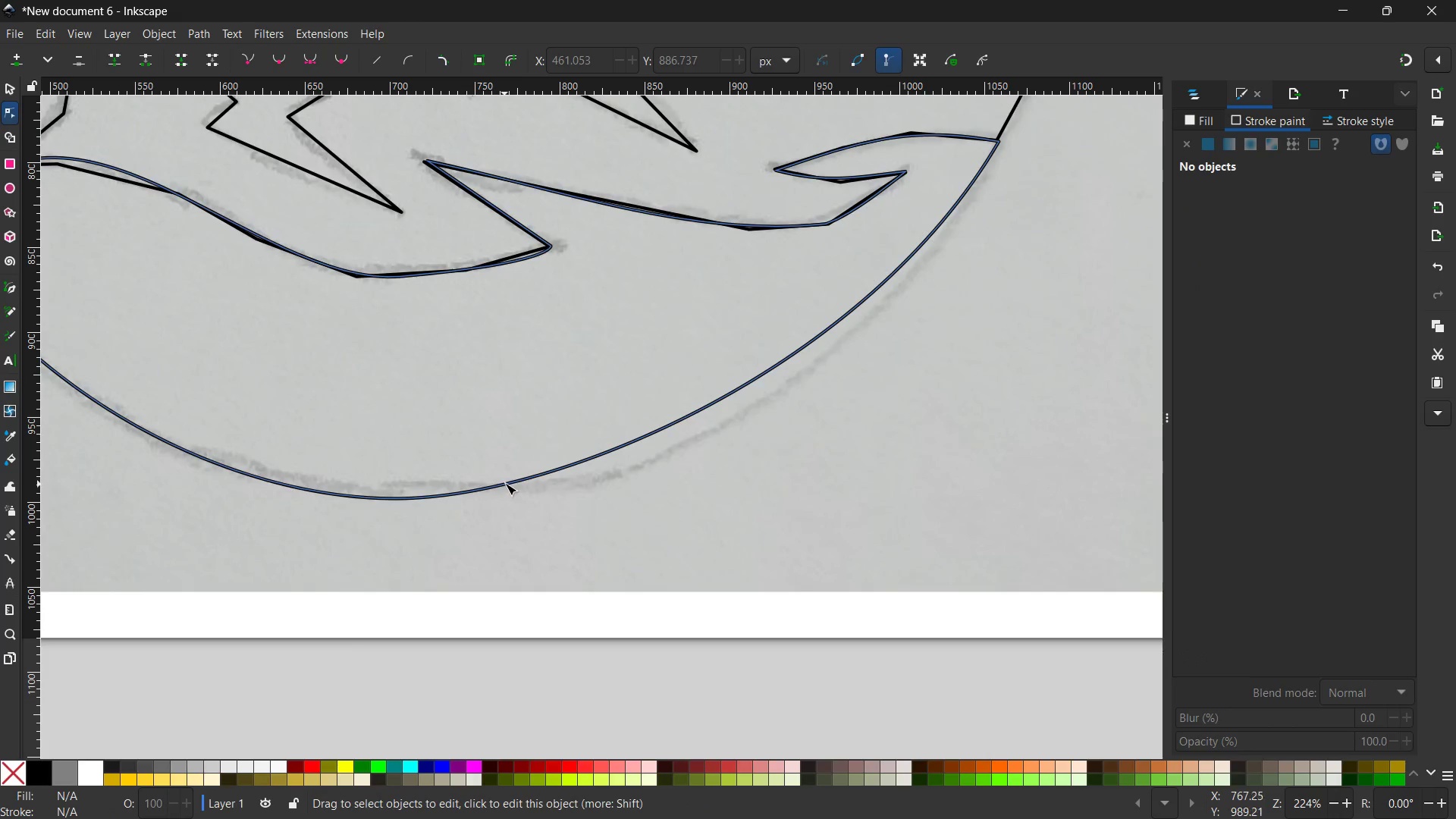 
left_click([505, 483])
 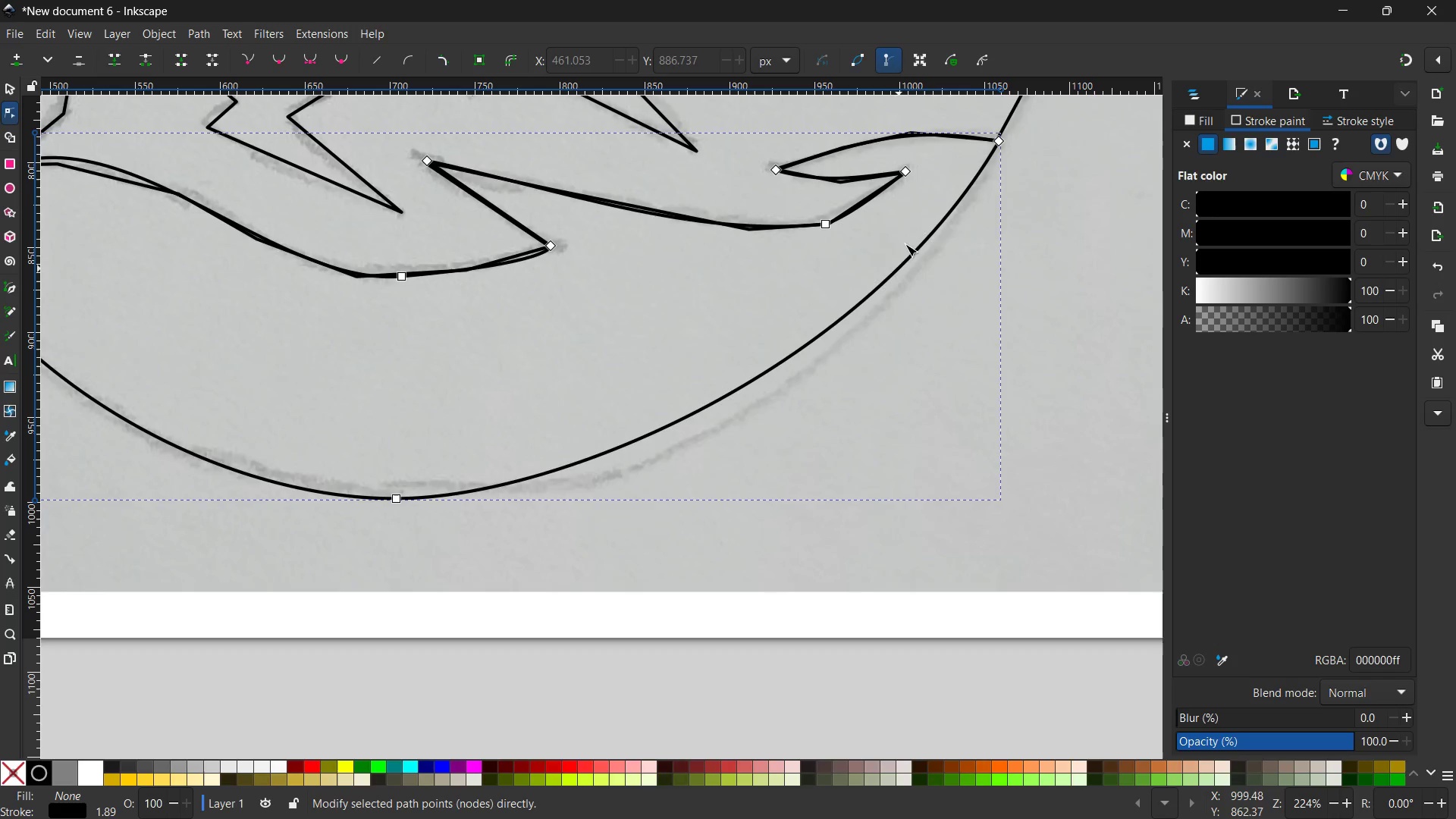 
left_click([996, 143])
 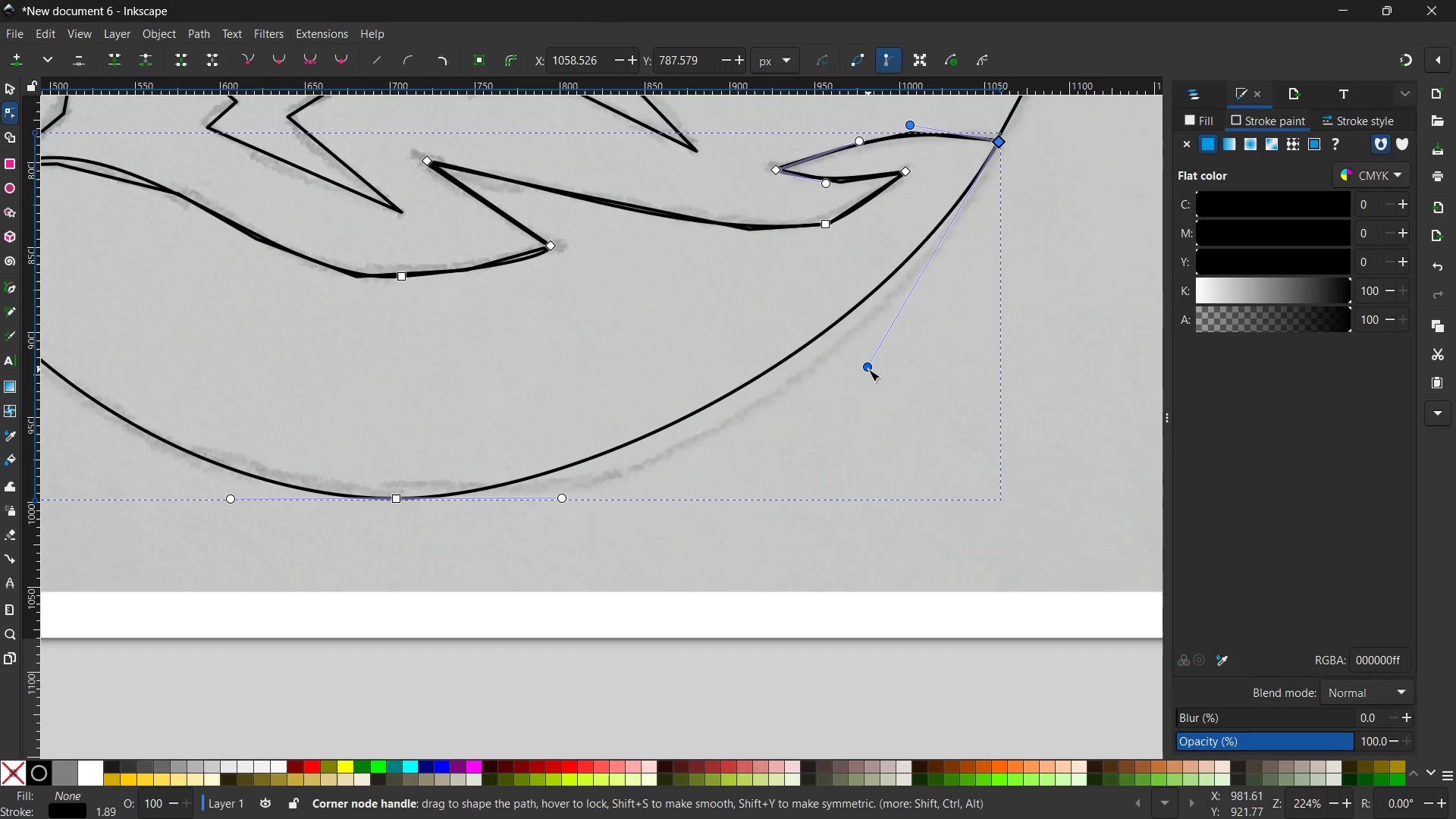 
left_click_drag(start_coordinate=[868, 369], to_coordinate=[868, 437])
 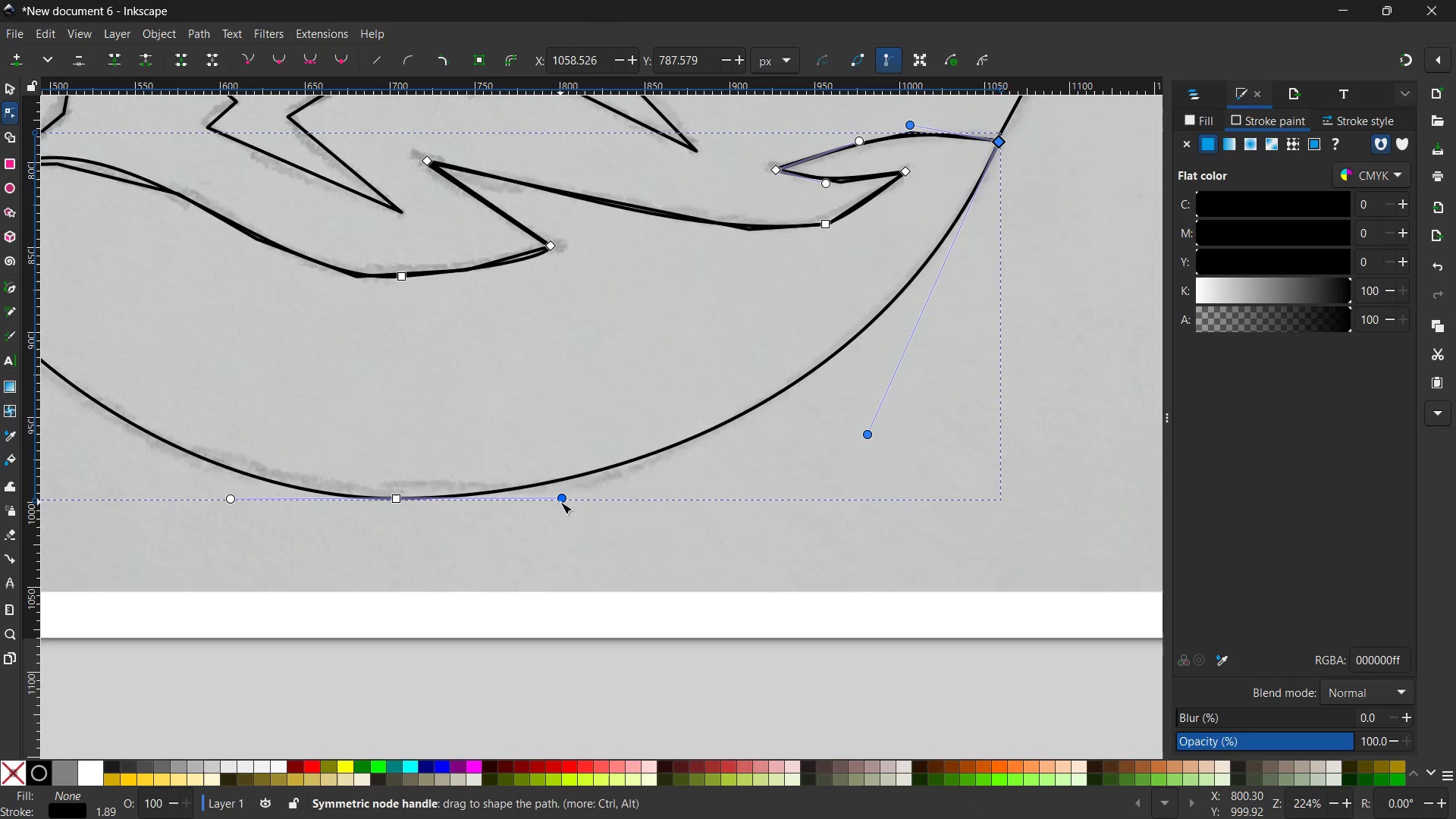 
left_click_drag(start_coordinate=[560, 502], to_coordinate=[596, 497])
 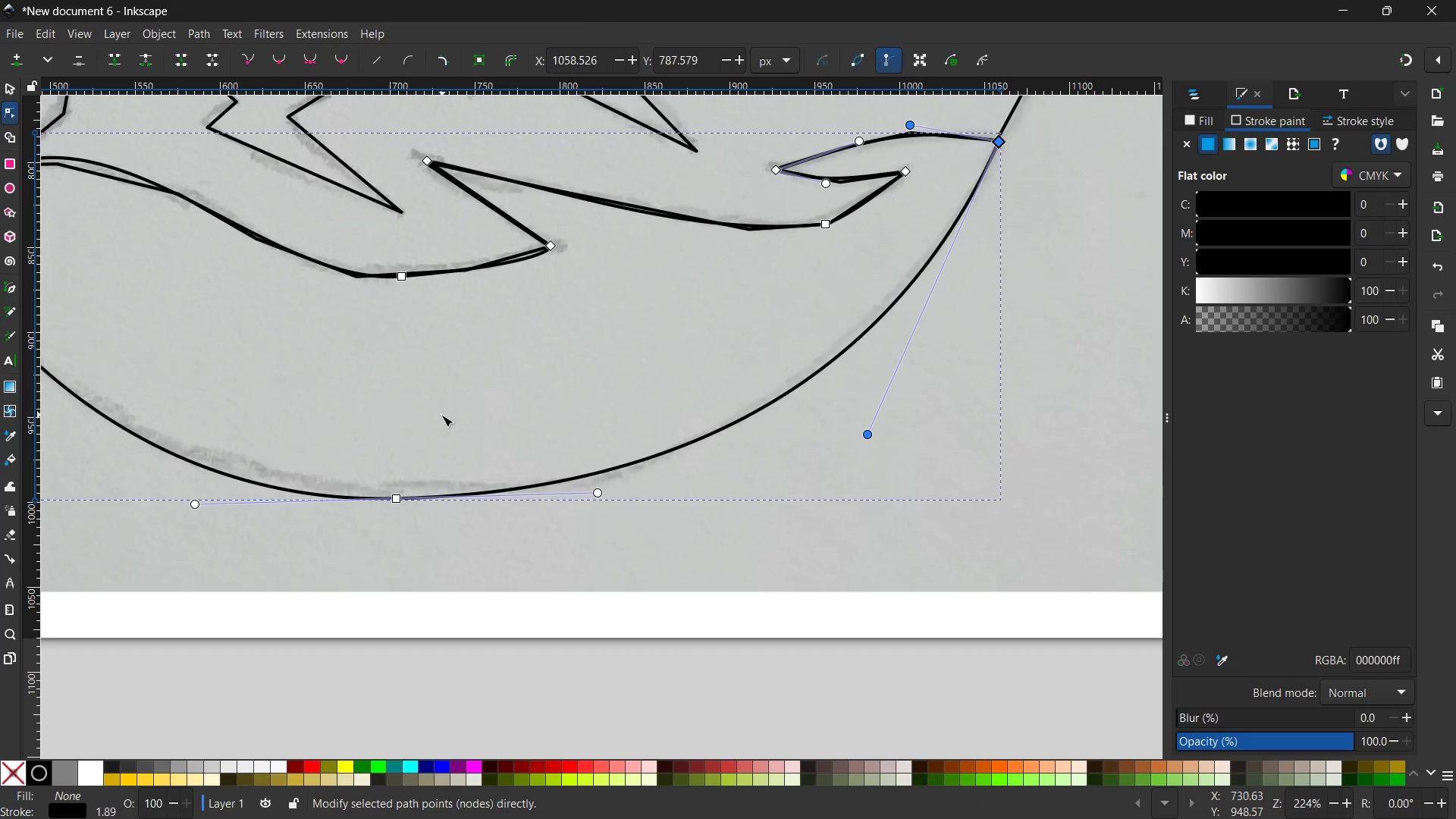 
hold_key(key=Space, duration=0.86)
 